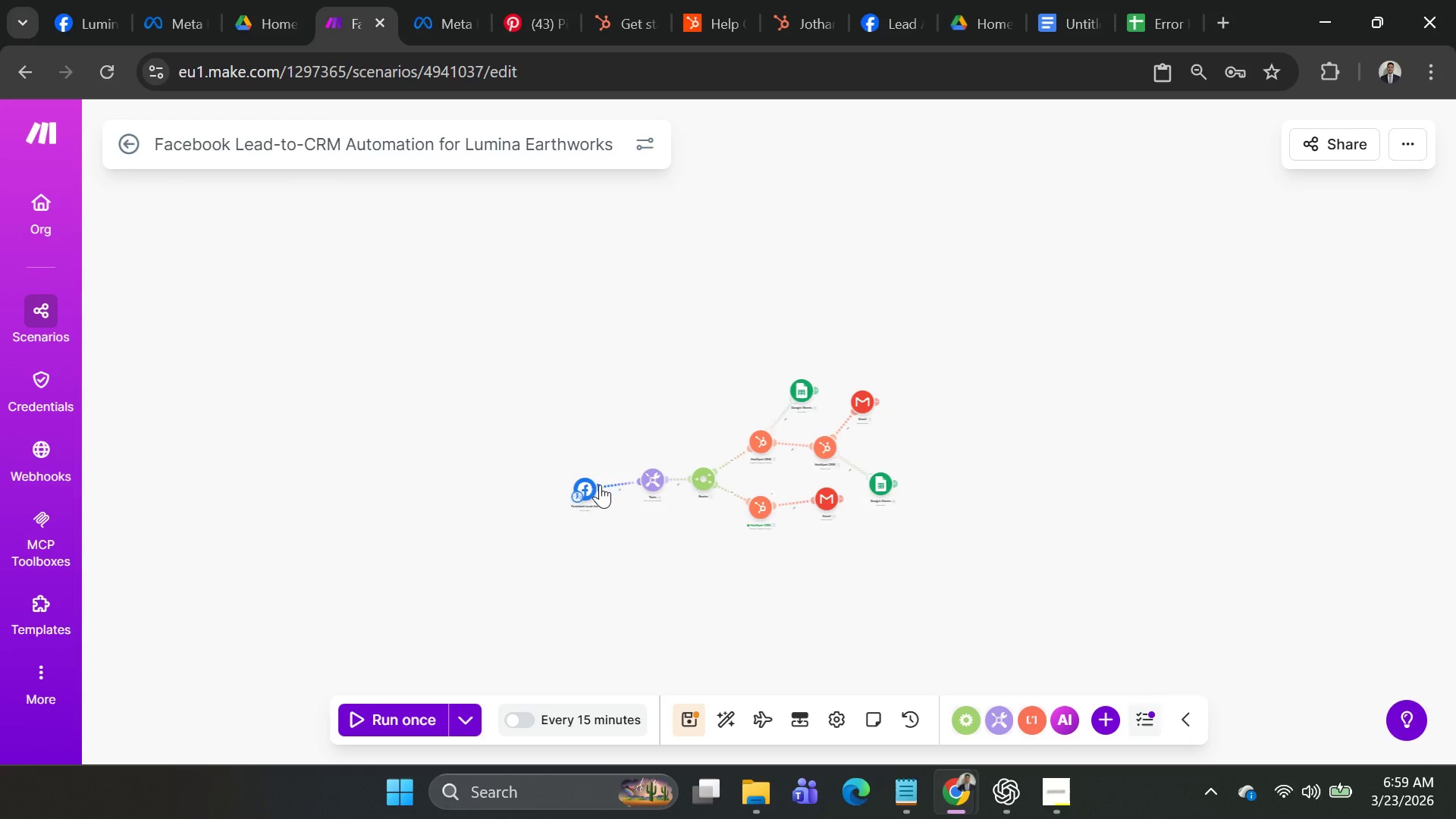 
left_click_drag(start_coordinate=[585, 488], to_coordinate=[607, 482])
 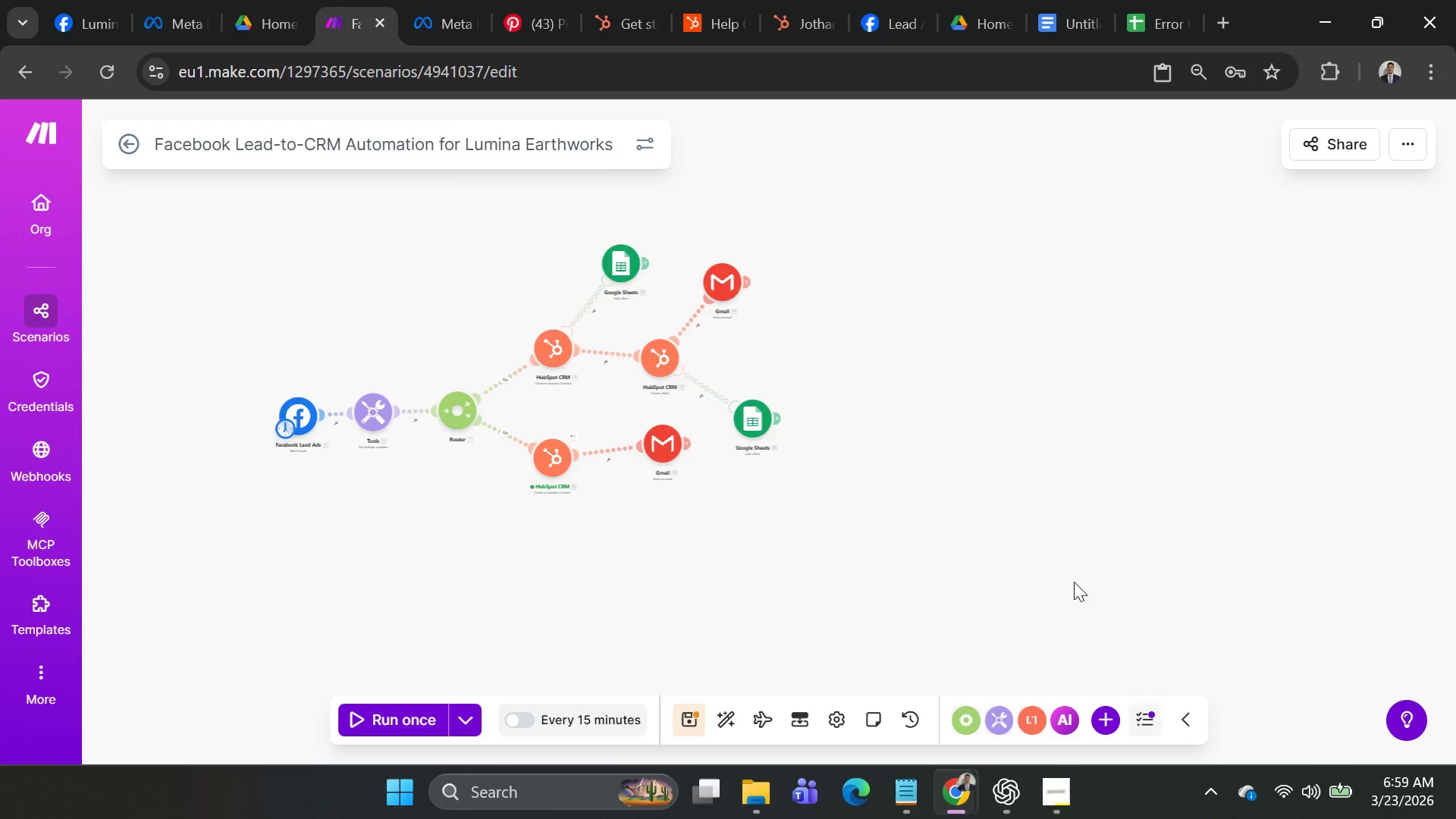 
scroll: coordinate [1074, 582], scroll_direction: up, amount: 2.0
 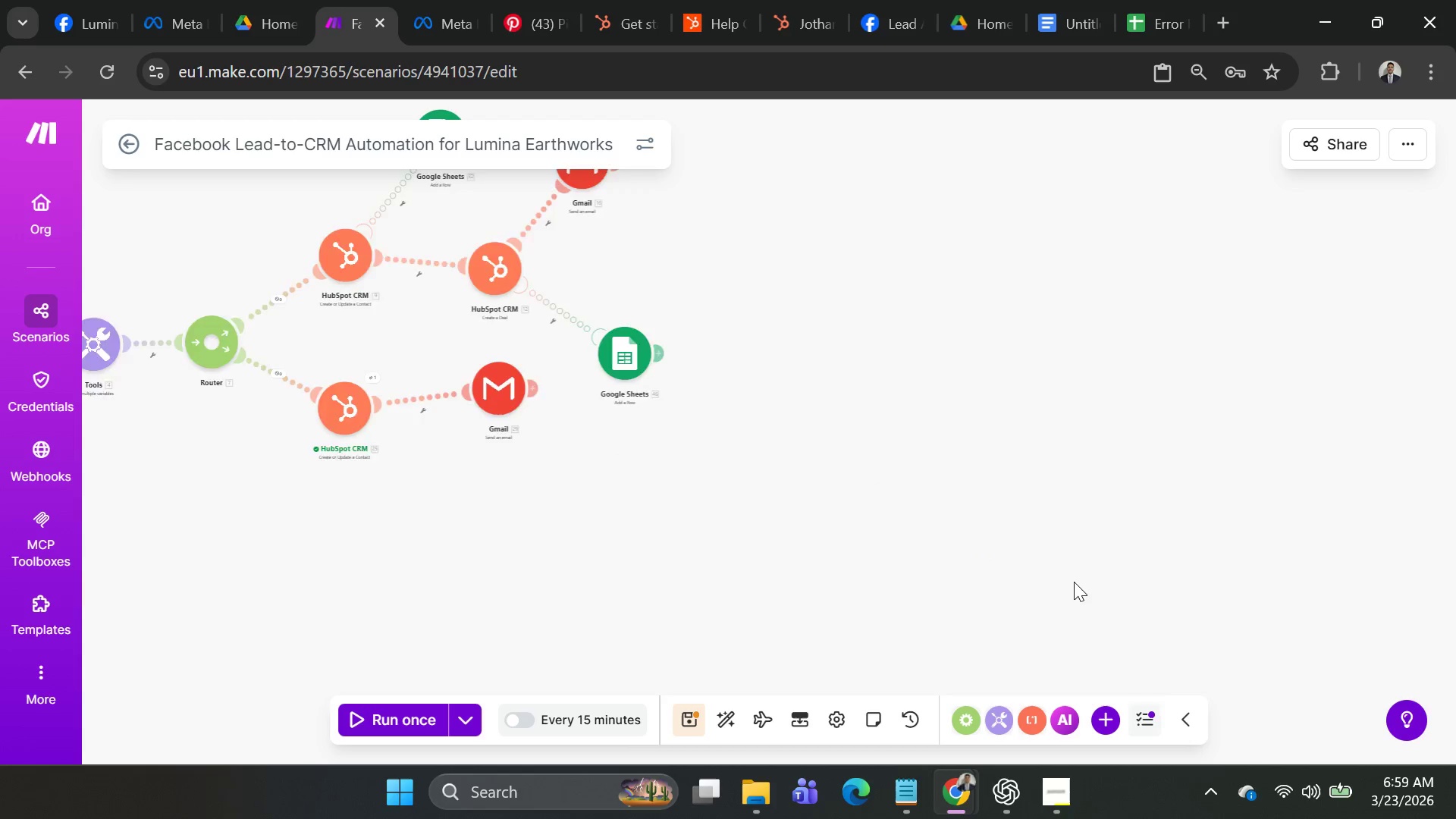 
scroll: coordinate [1074, 582], scroll_direction: down, amount: 1.0
 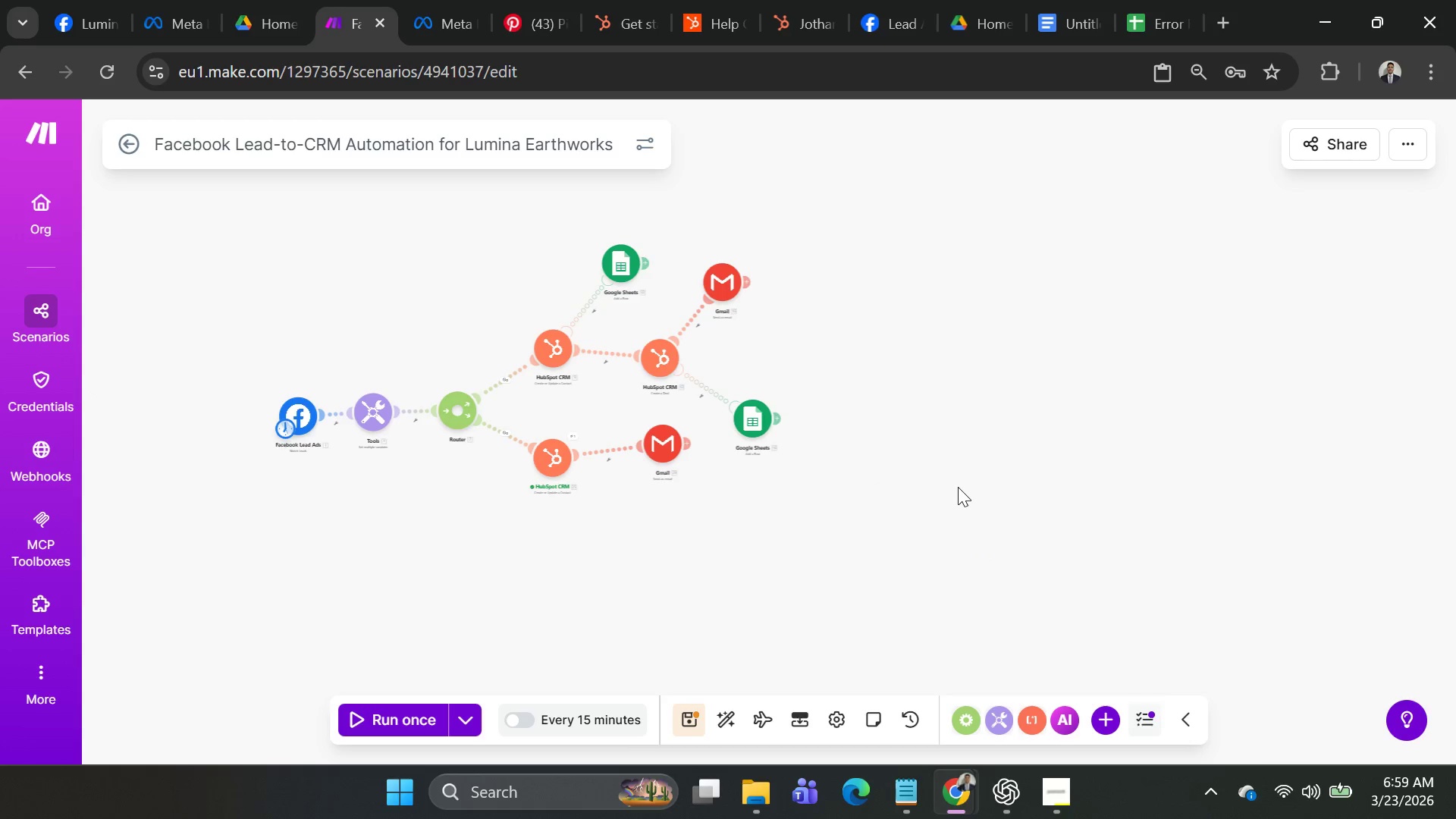 
left_click_drag(start_coordinate=[958, 487], to_coordinate=[1121, 498])
 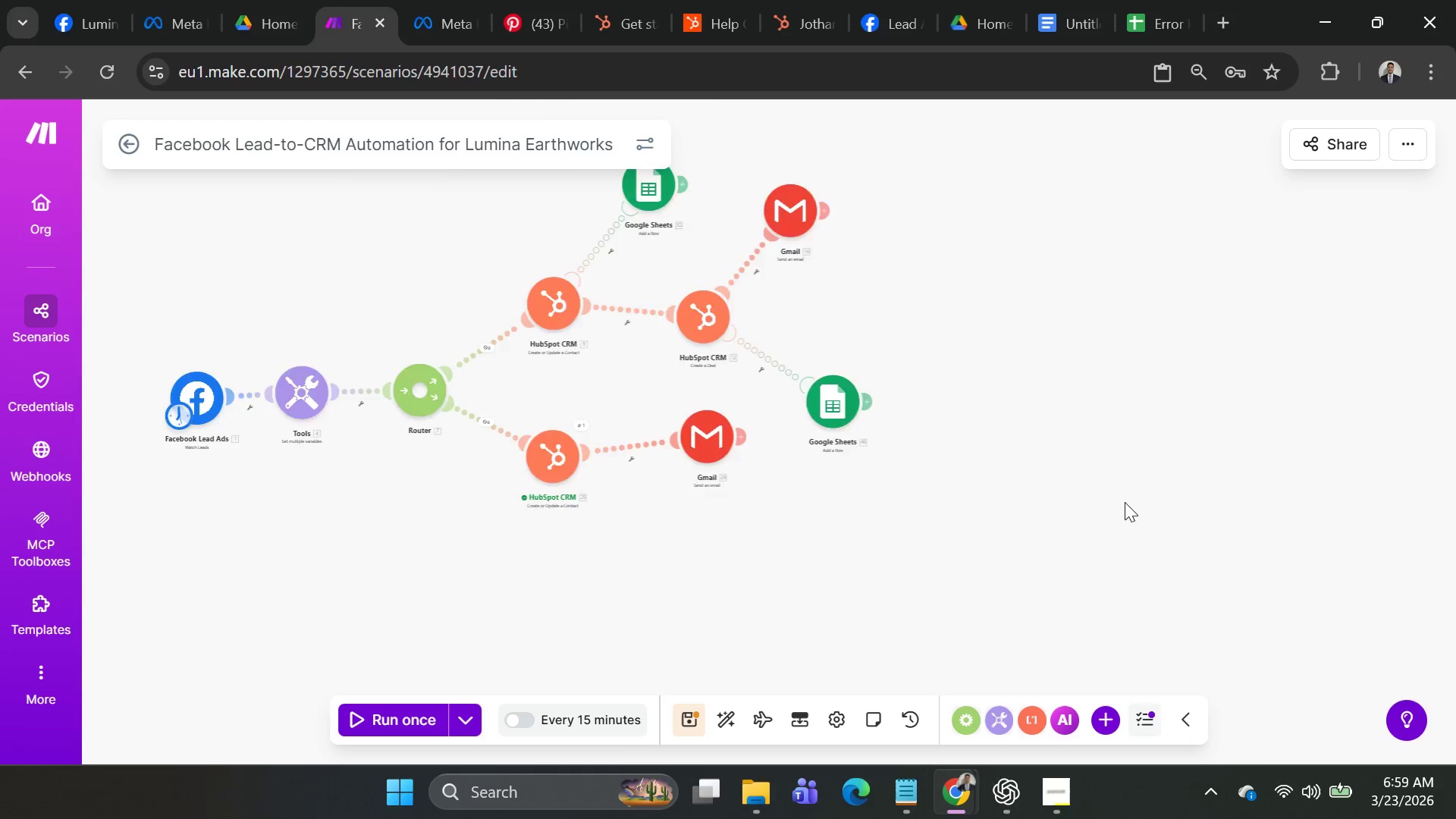 
scroll: coordinate [1125, 502], scroll_direction: up, amount: 2.0
 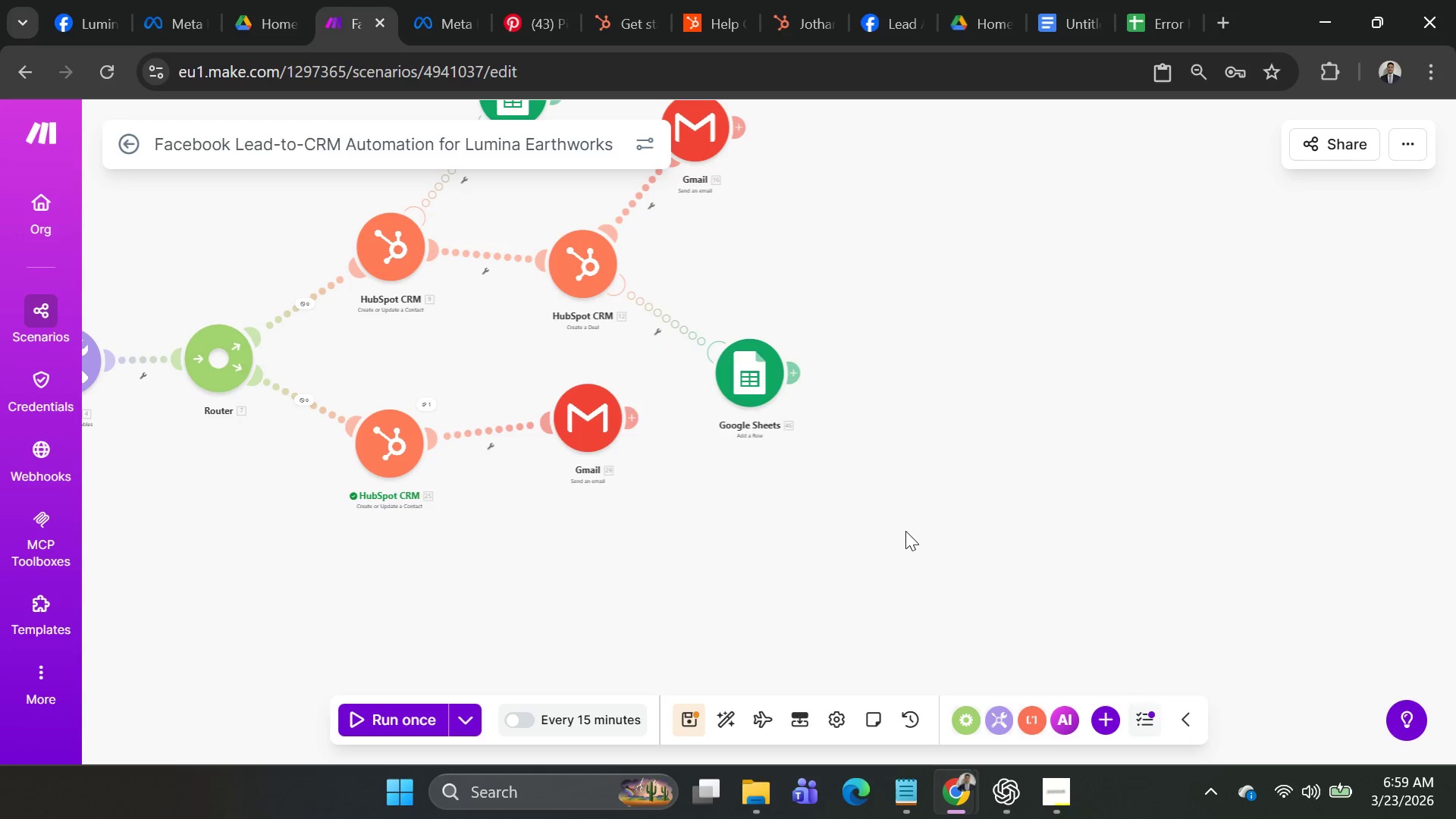 
left_click_drag(start_coordinate=[881, 531], to_coordinate=[1280, 646])
 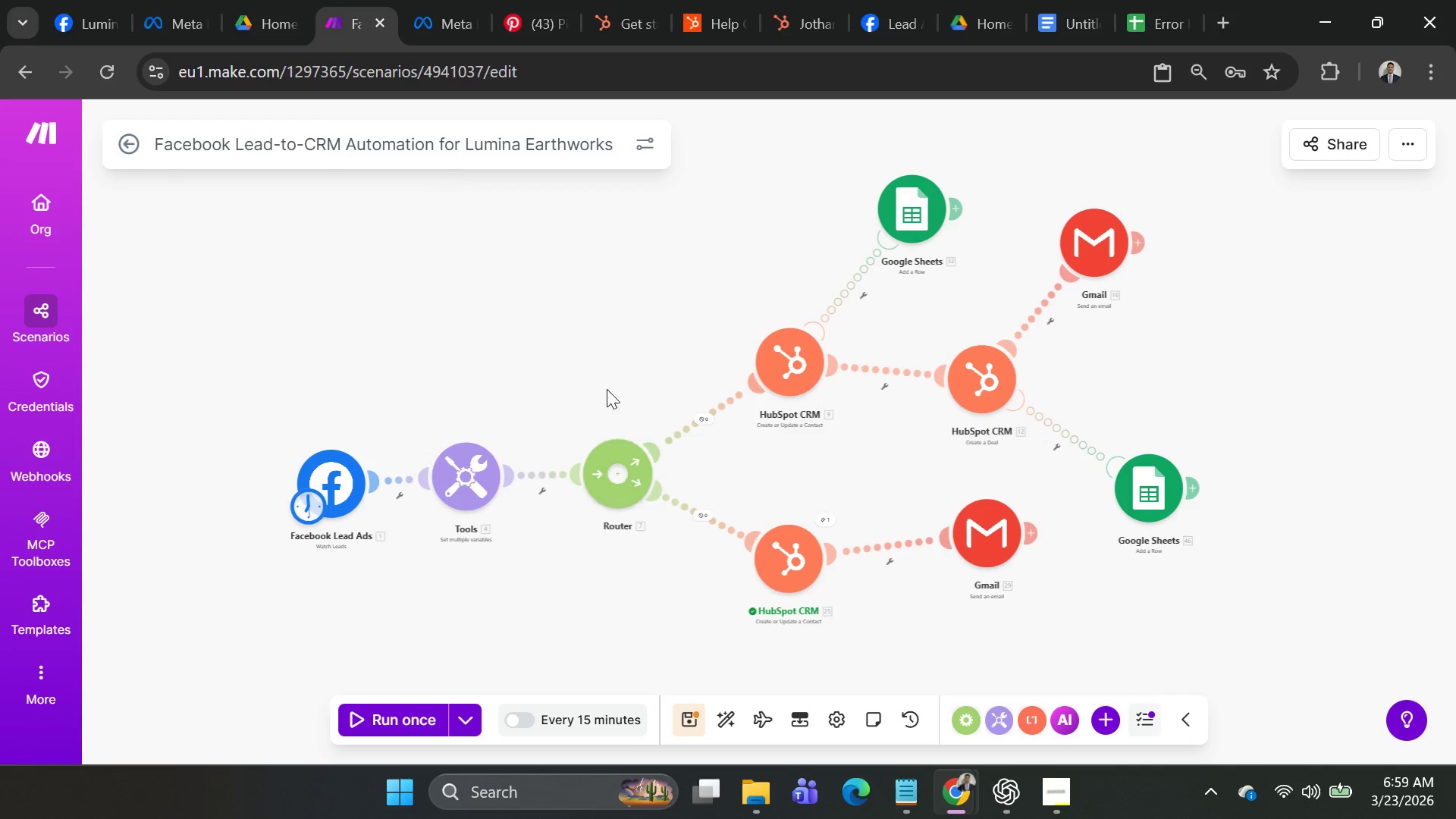 
scroll: coordinate [604, 382], scroll_direction: down, amount: 1.0
 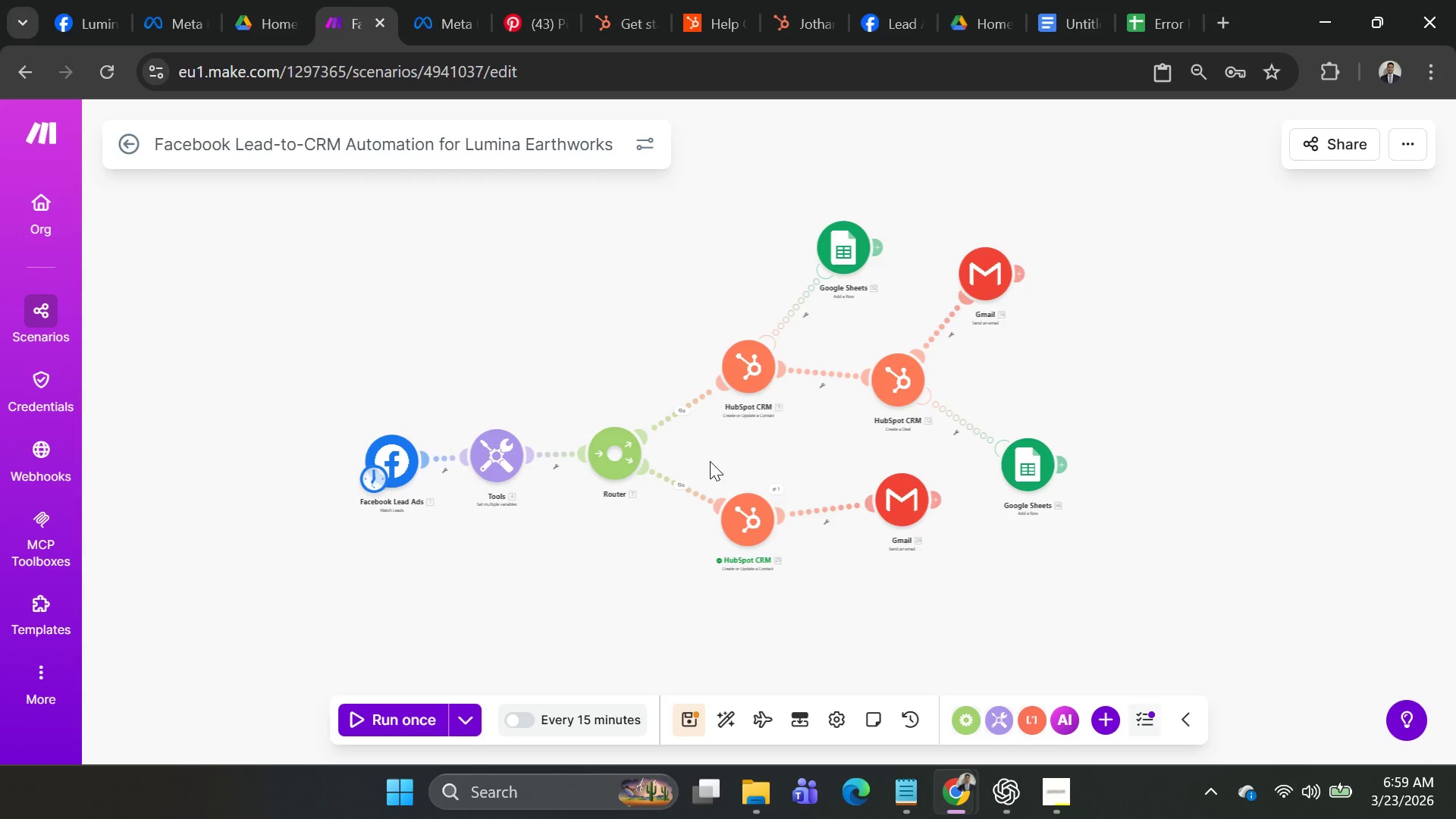 
left_click([464, 726])
 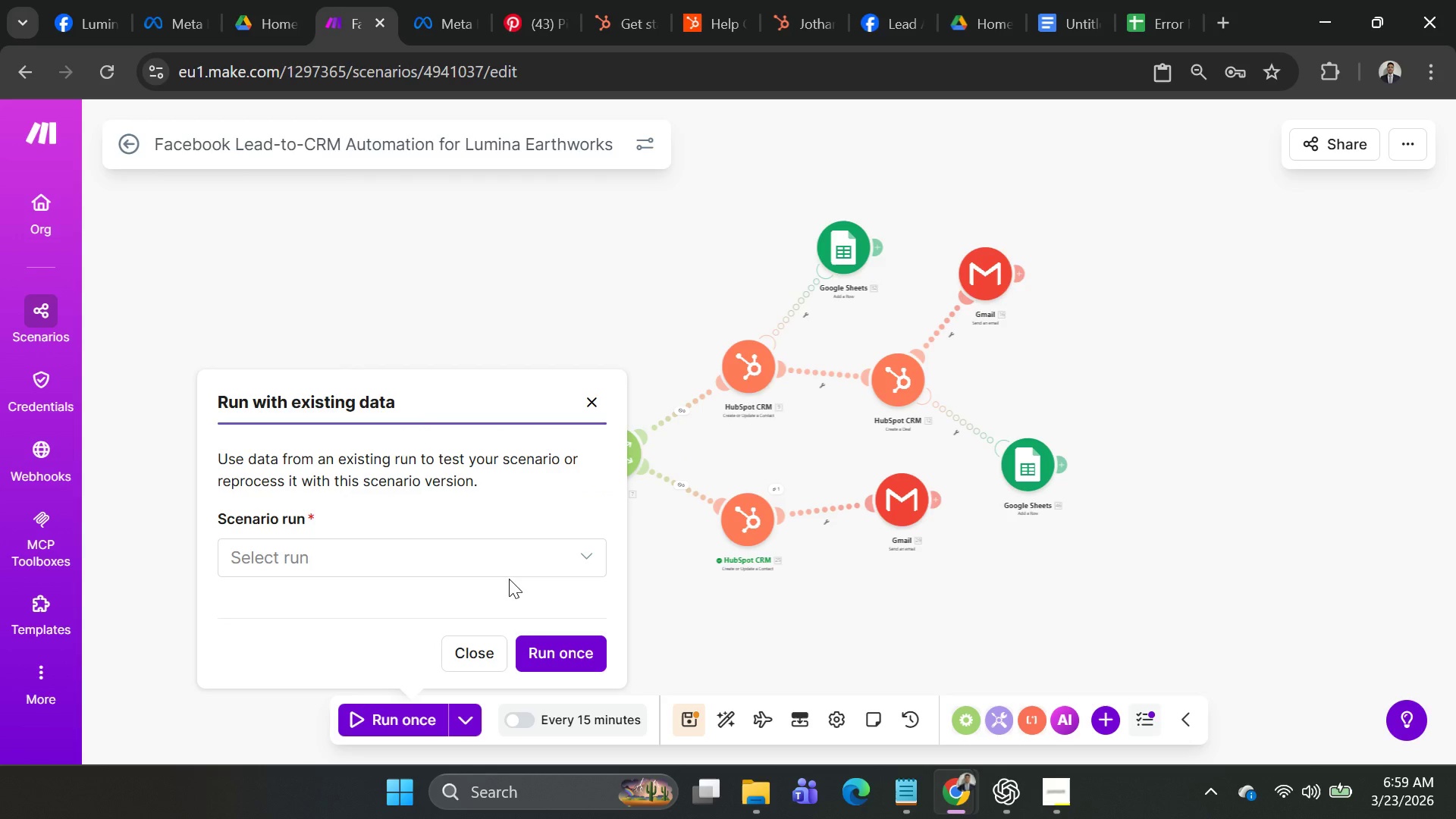 
left_click([508, 563])
 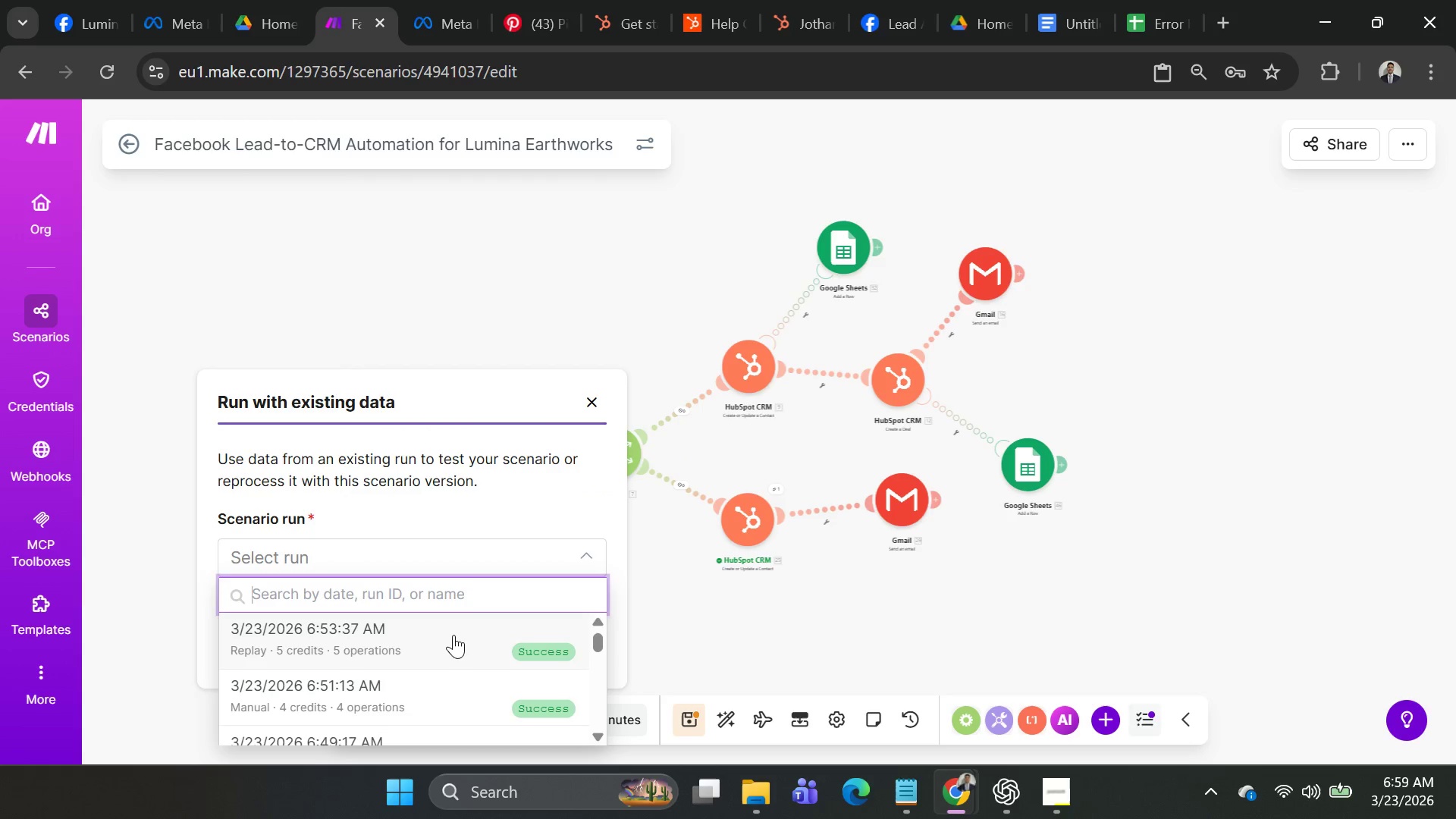 
left_click([453, 635])
 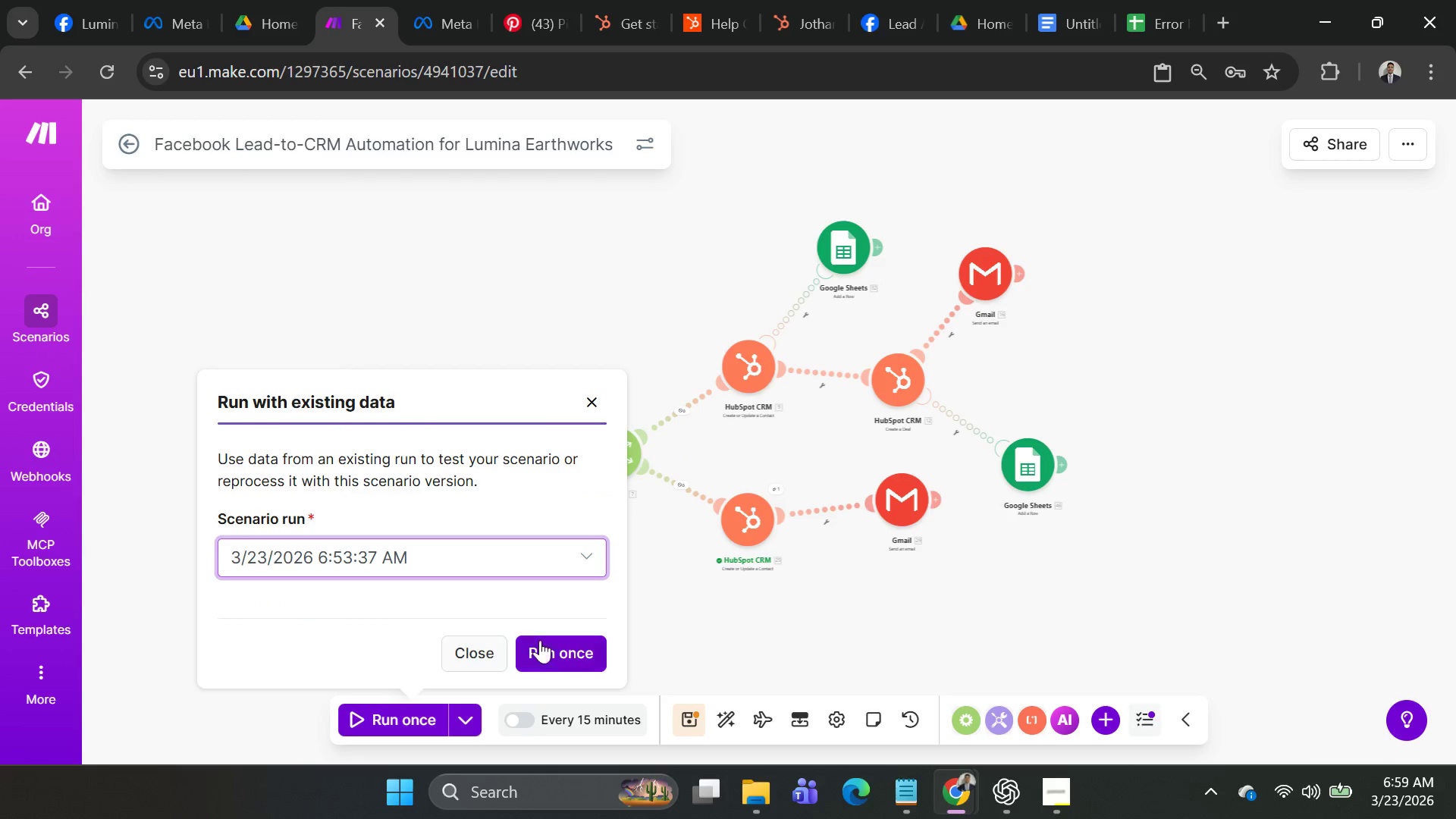 
left_click([557, 653])
 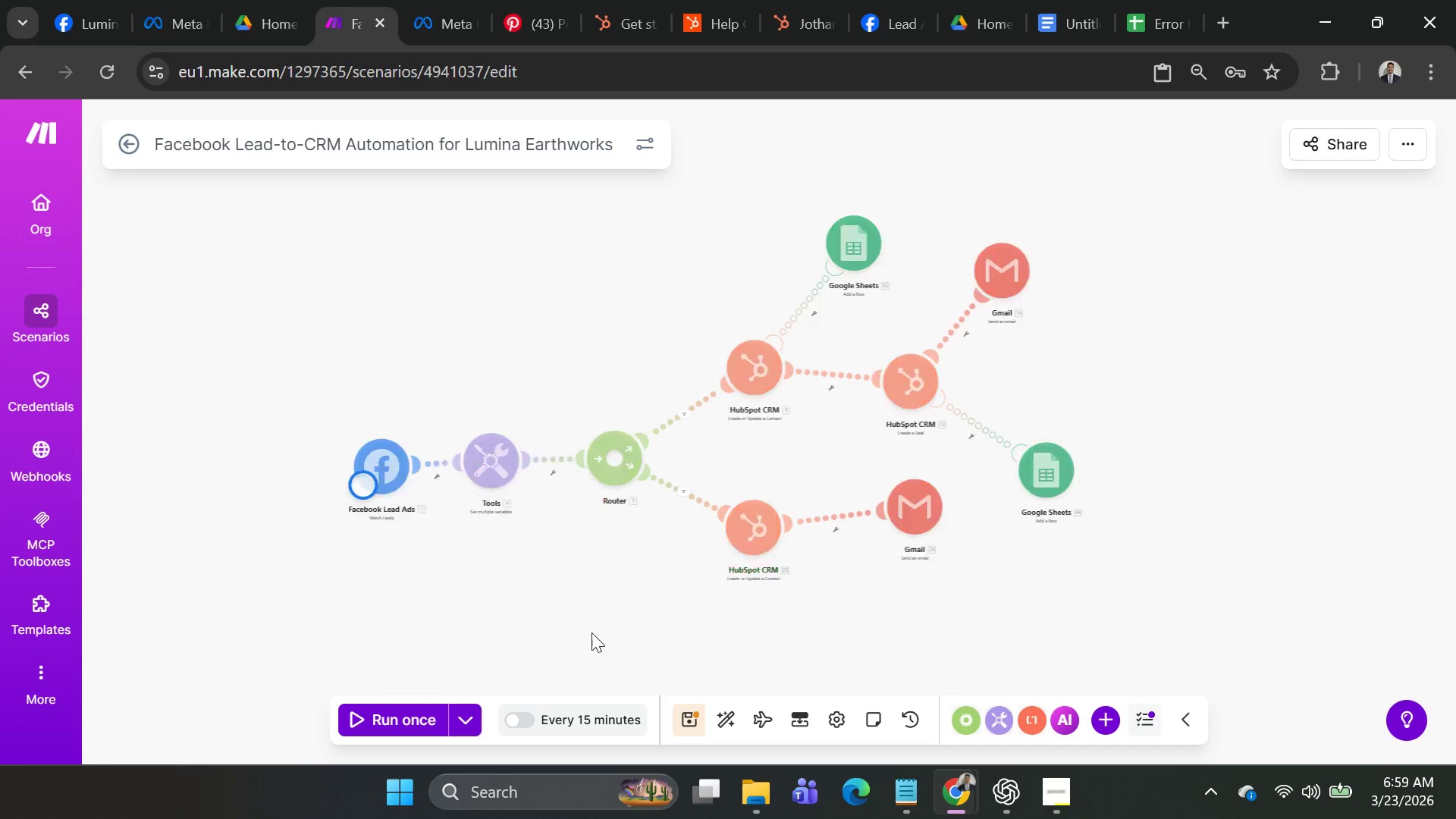 
mouse_move([697, 590])
 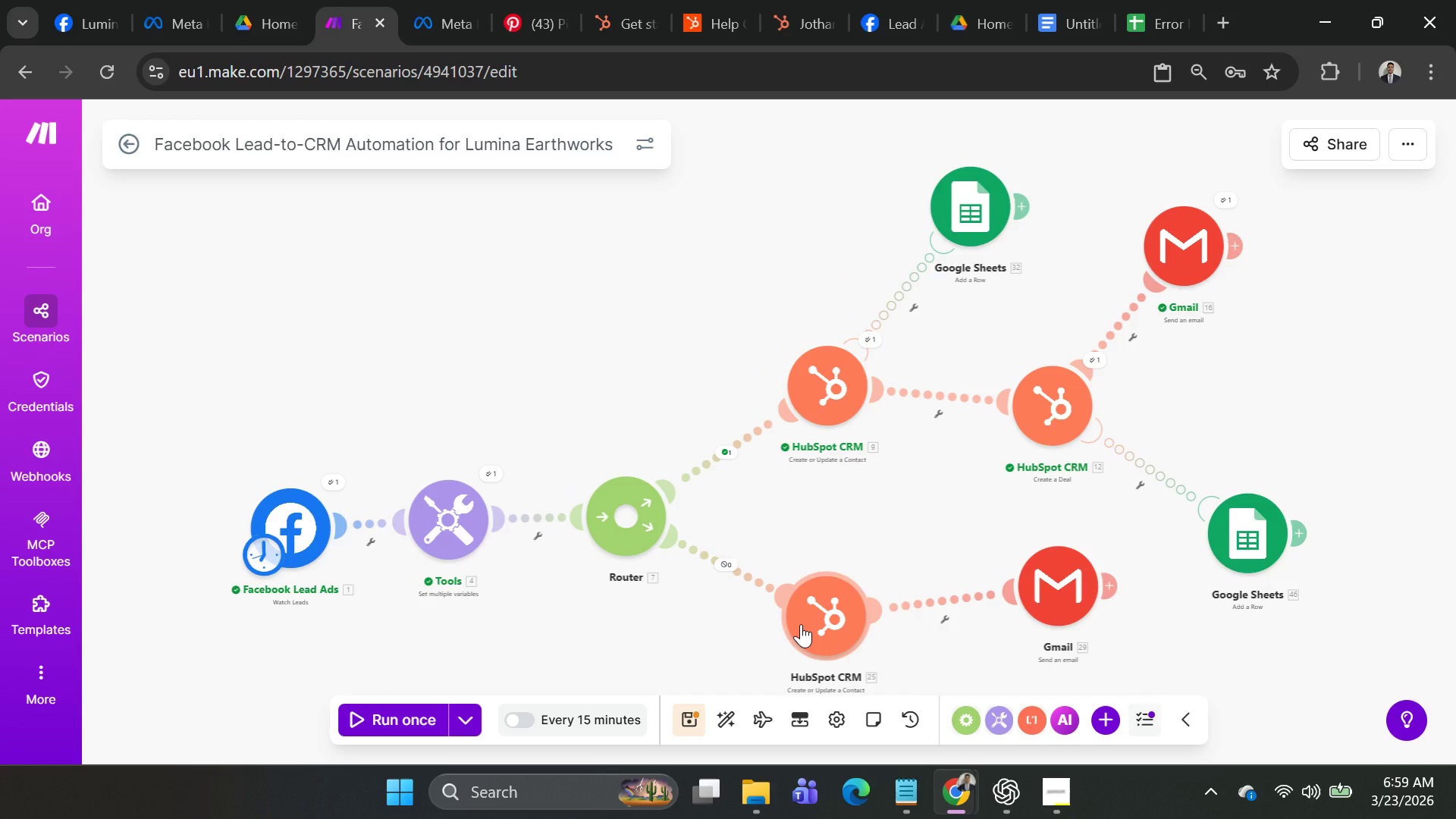 
wait(8.5)
 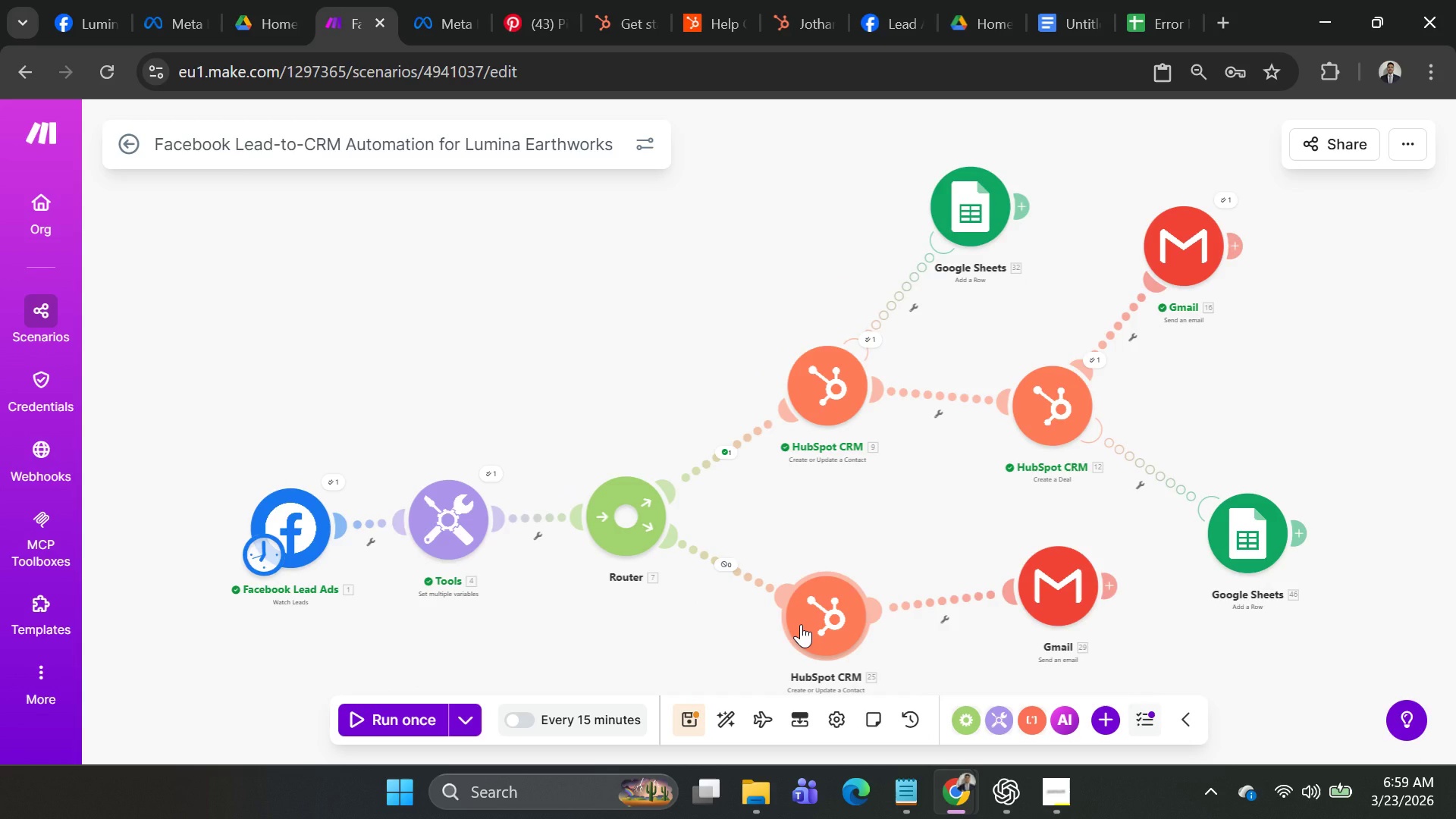 
left_click([1081, 587])
 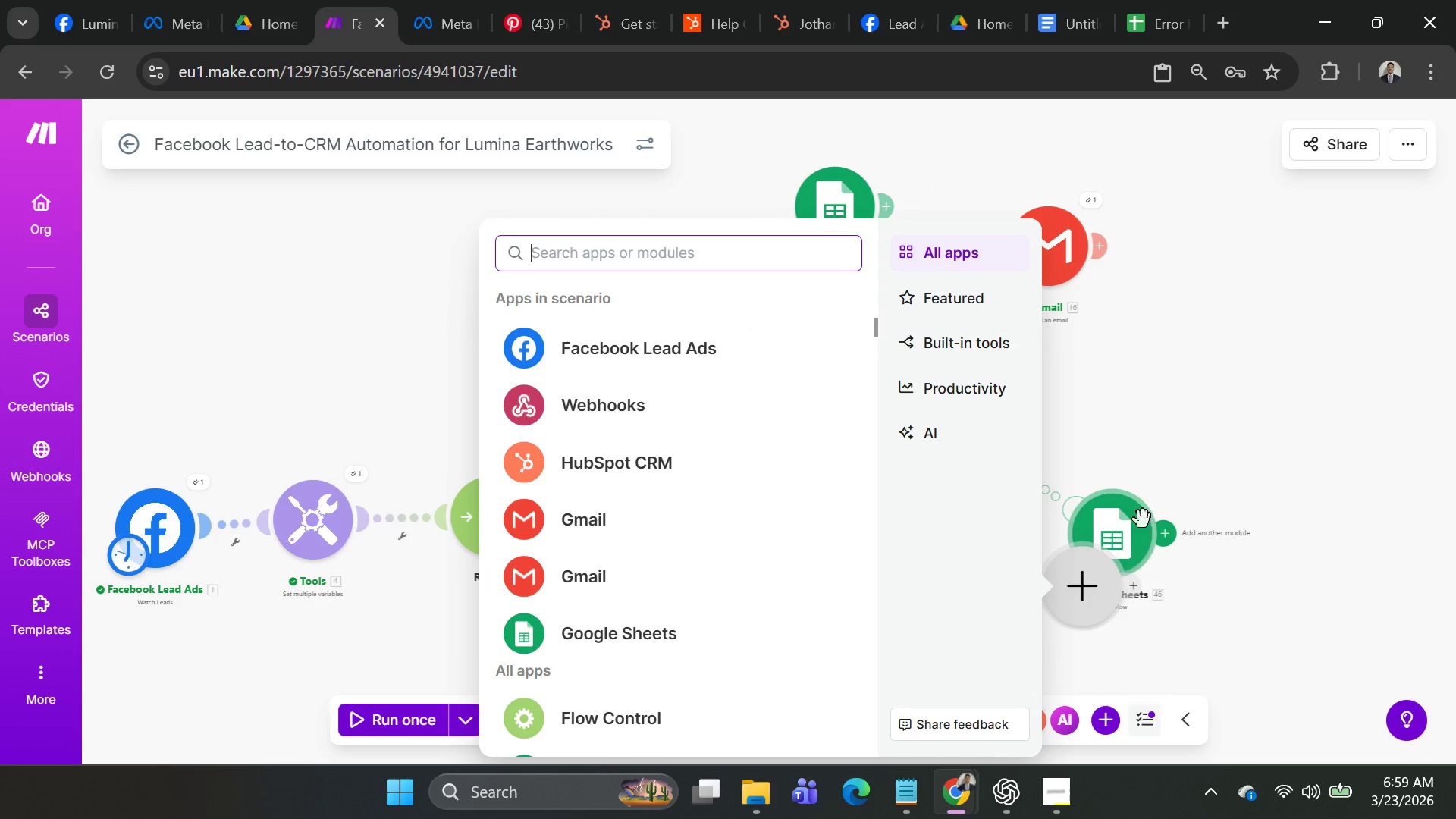 
left_click([1168, 387])
 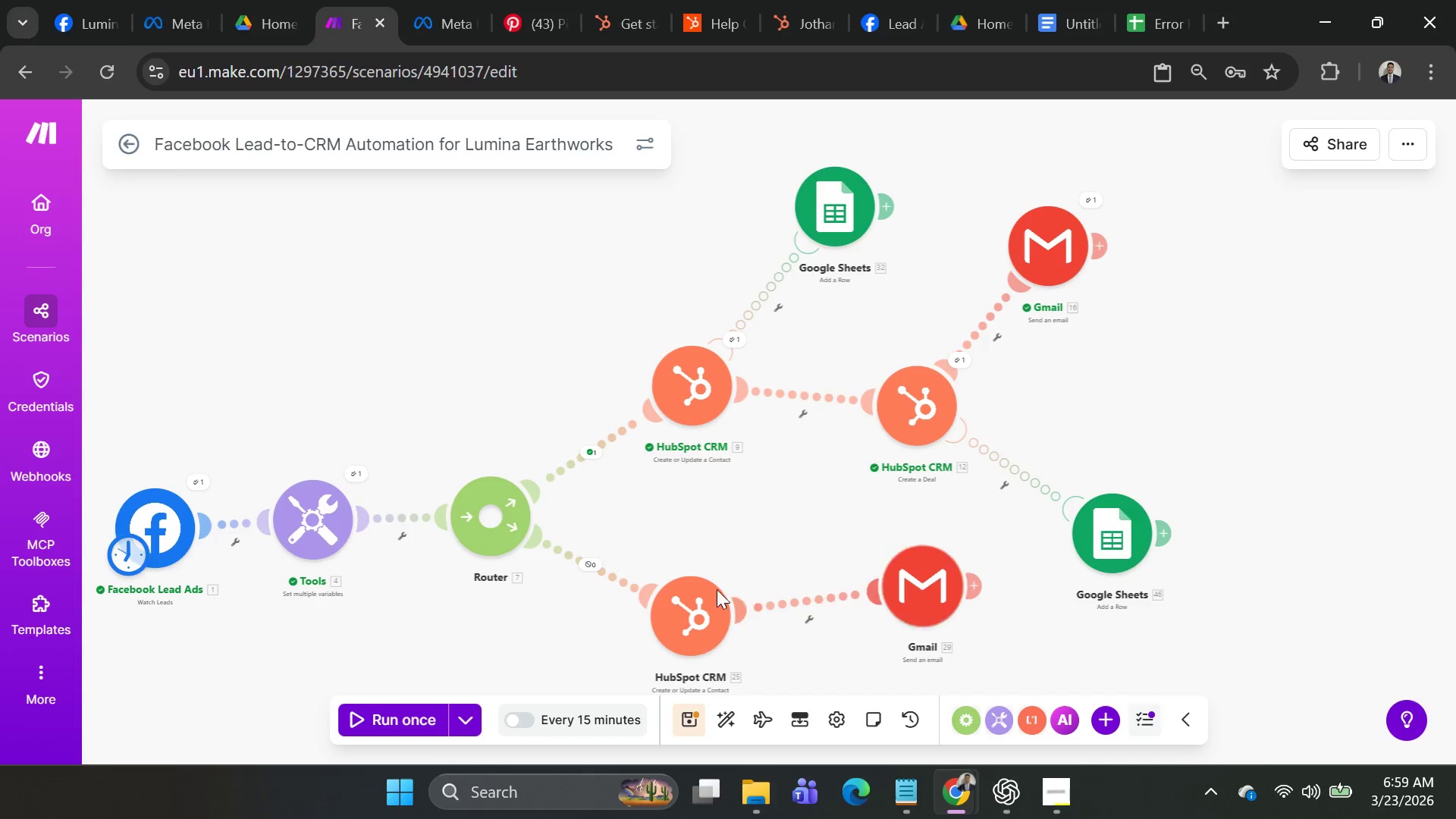 
left_click_drag(start_coordinate=[703, 604], to_coordinate=[716, 611])
 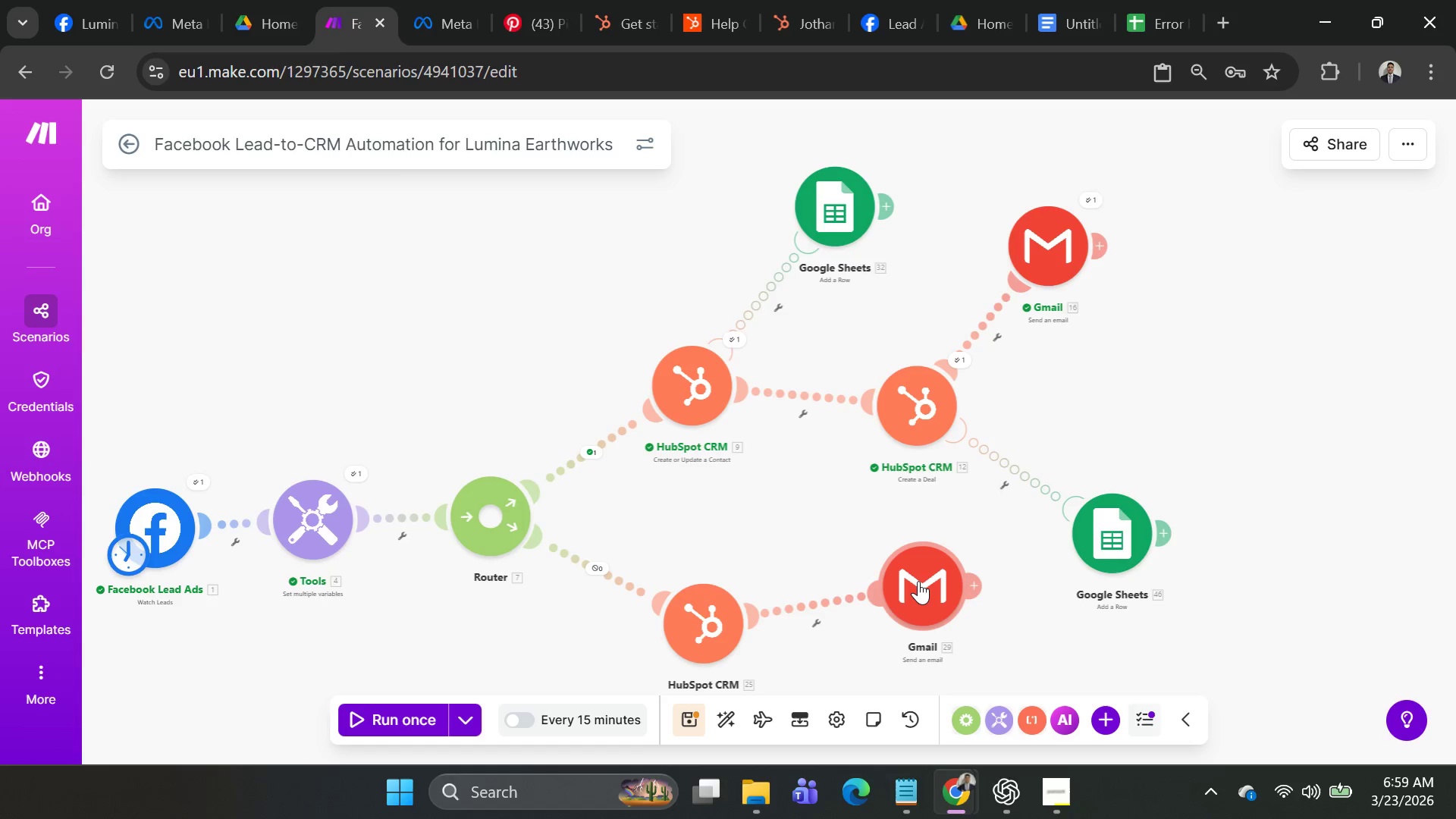 
left_click_drag(start_coordinate=[918, 581], to_coordinate=[924, 569])
 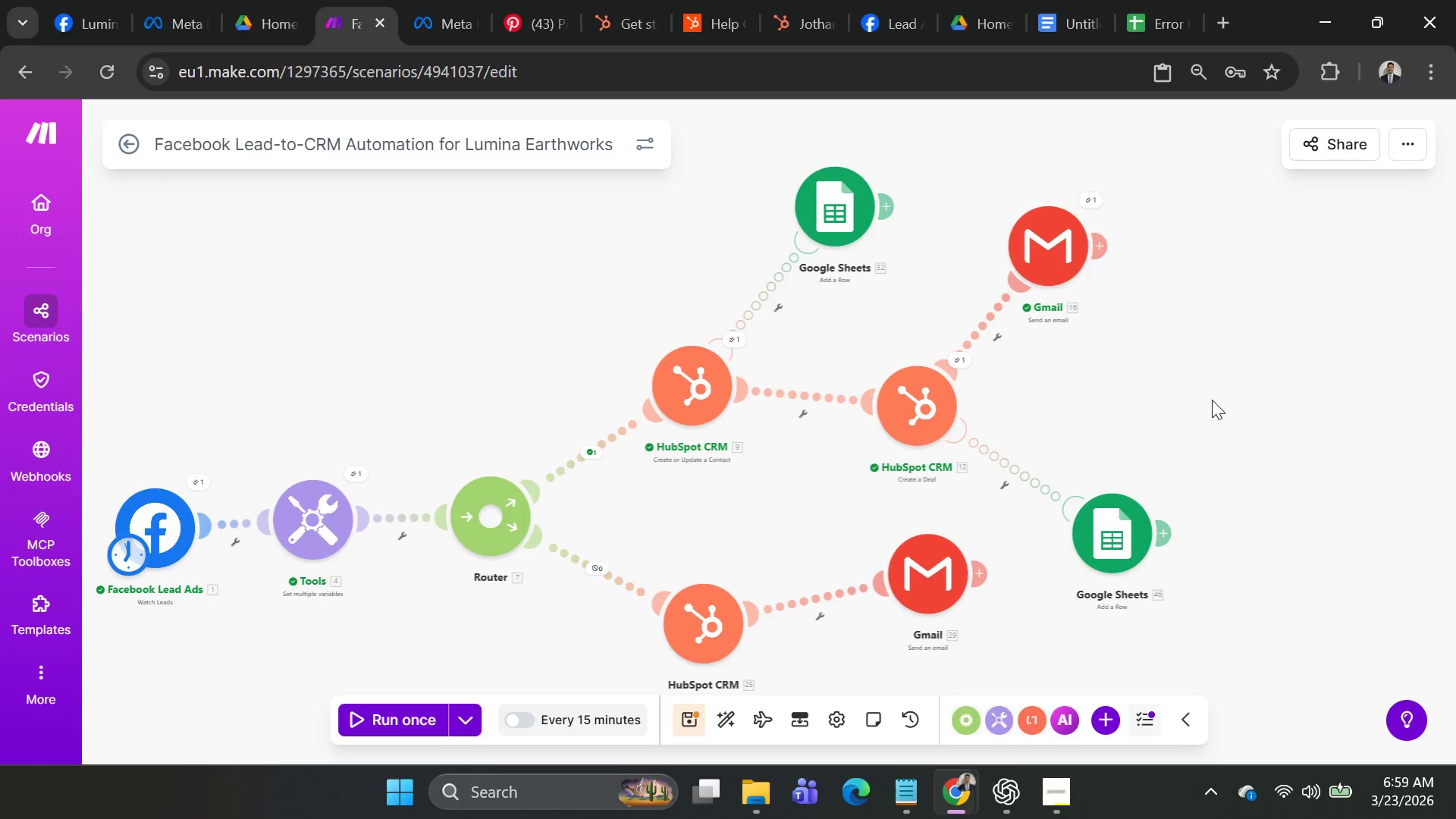 
left_click([1212, 400])
 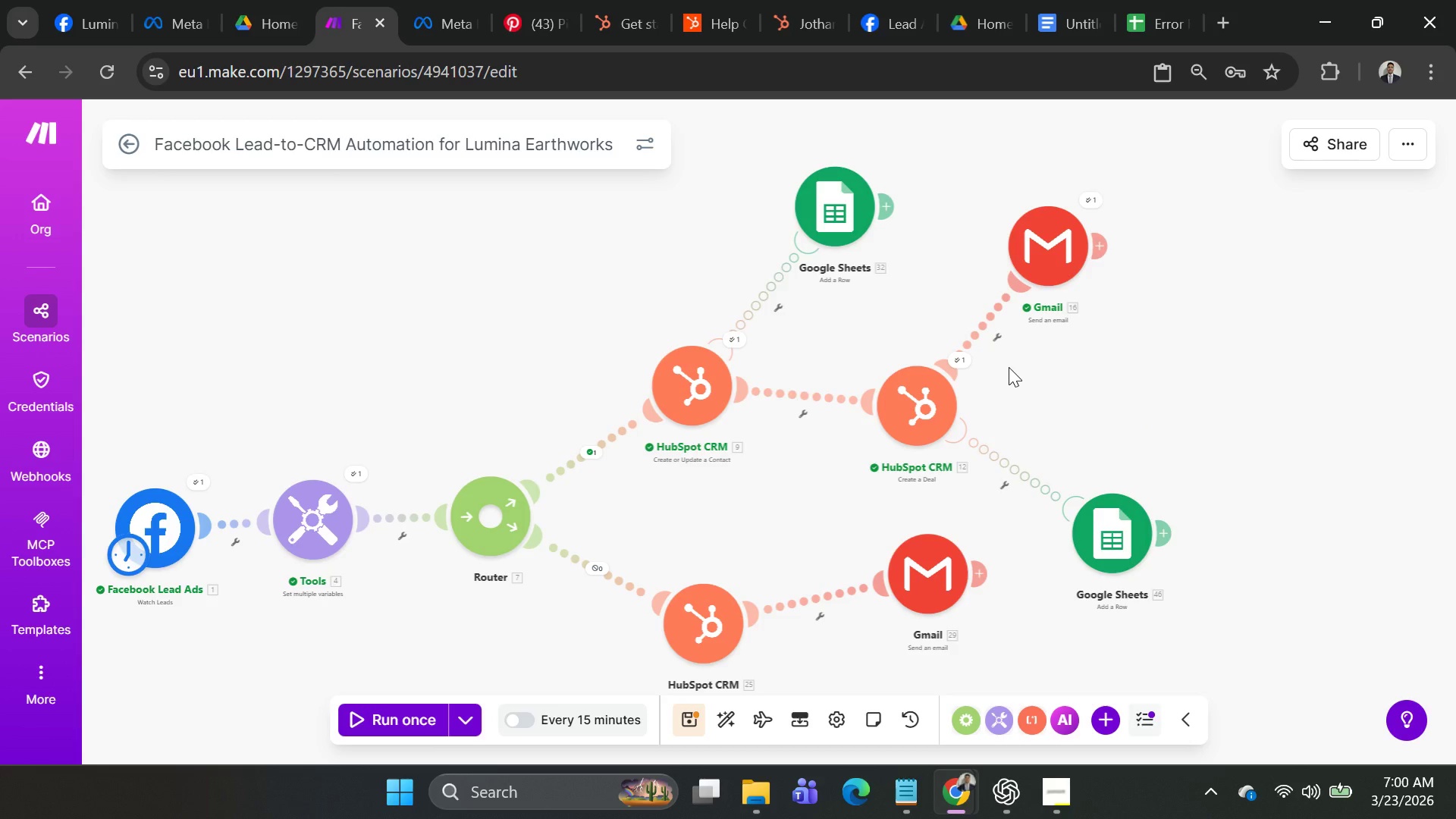 
left_click_drag(start_coordinate=[856, 224], to_coordinate=[848, 231])
 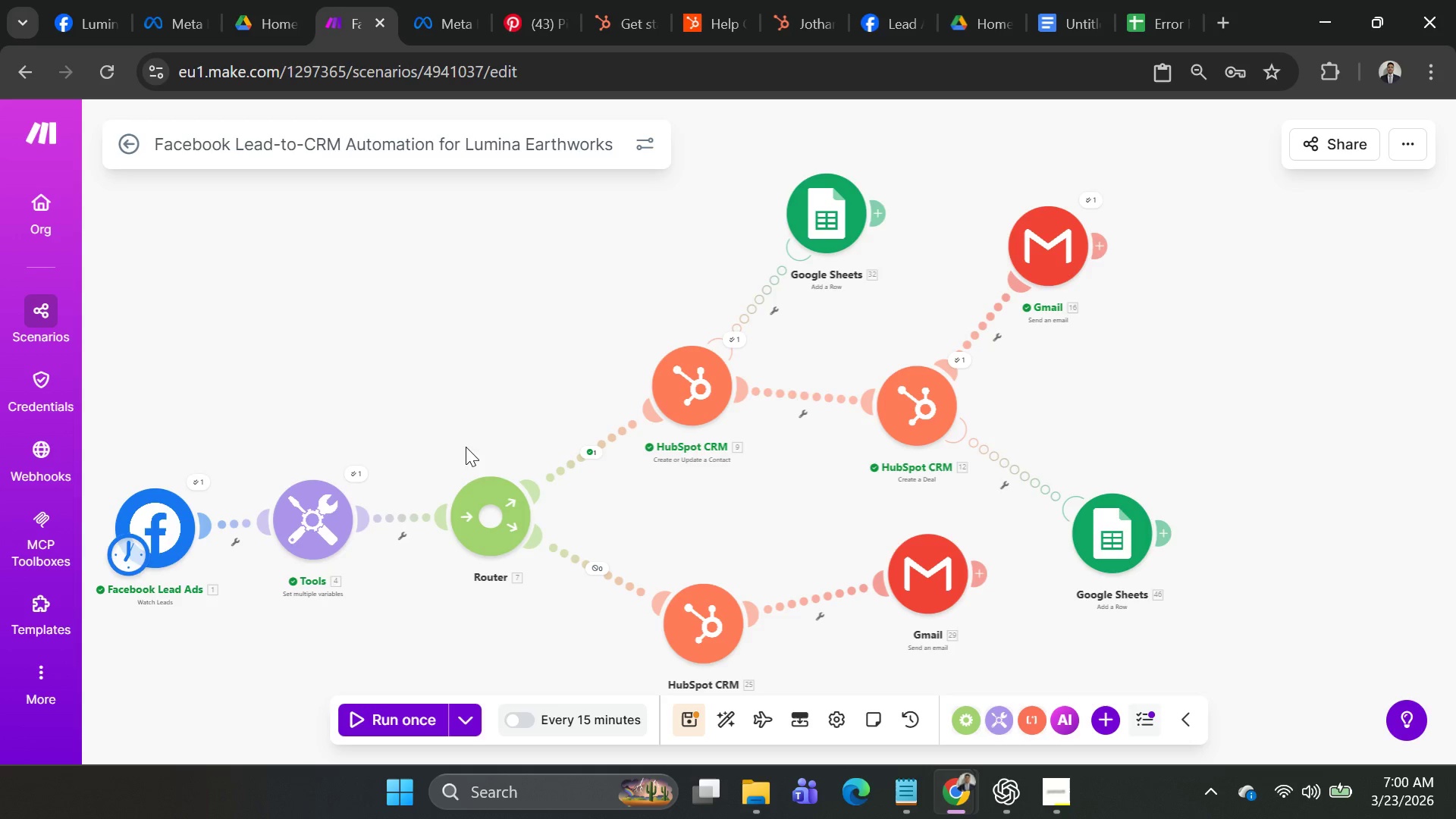 
left_click_drag(start_coordinate=[314, 516], to_coordinate=[309, 485])
 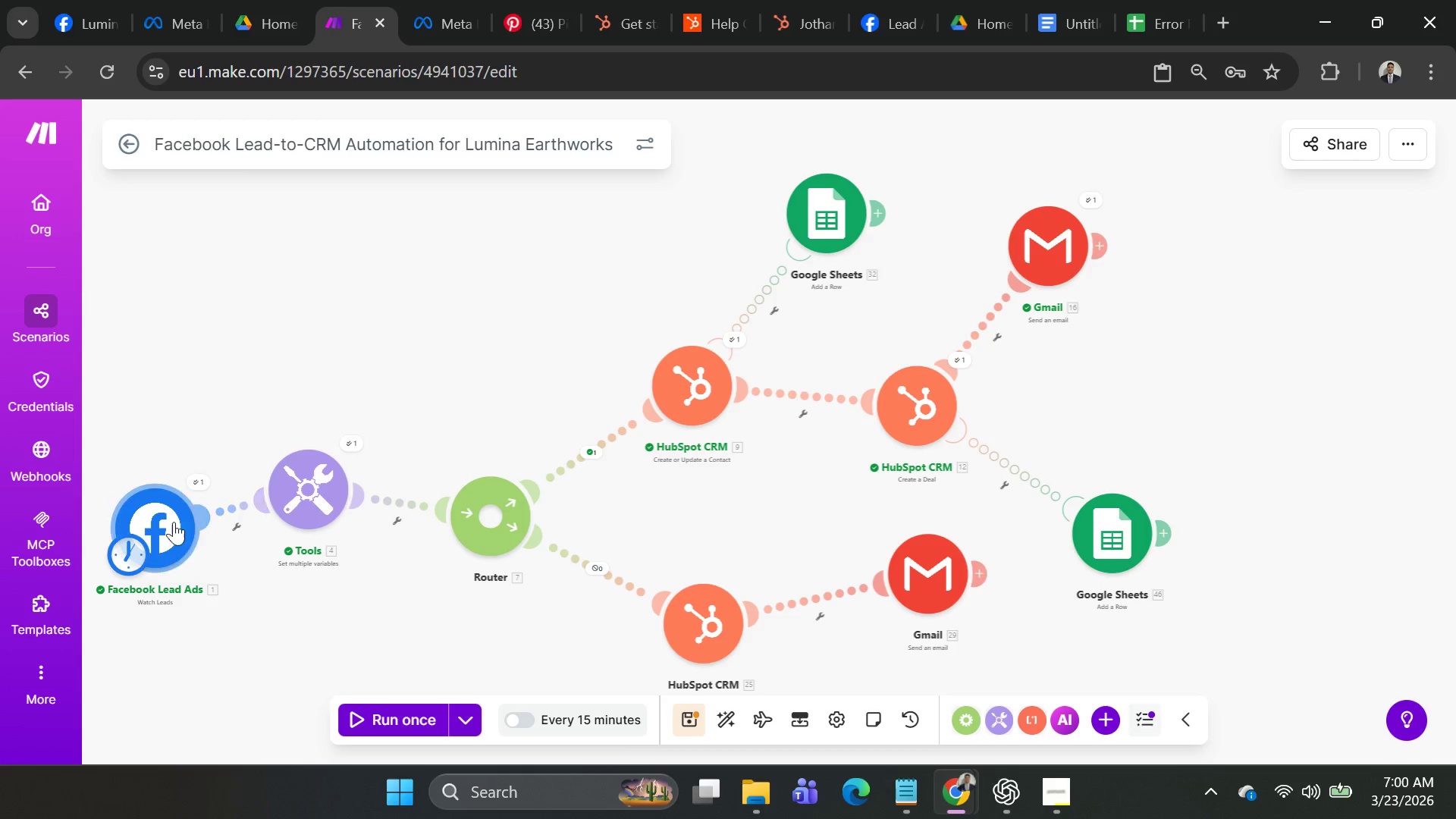 
left_click_drag(start_coordinate=[165, 524], to_coordinate=[163, 479])
 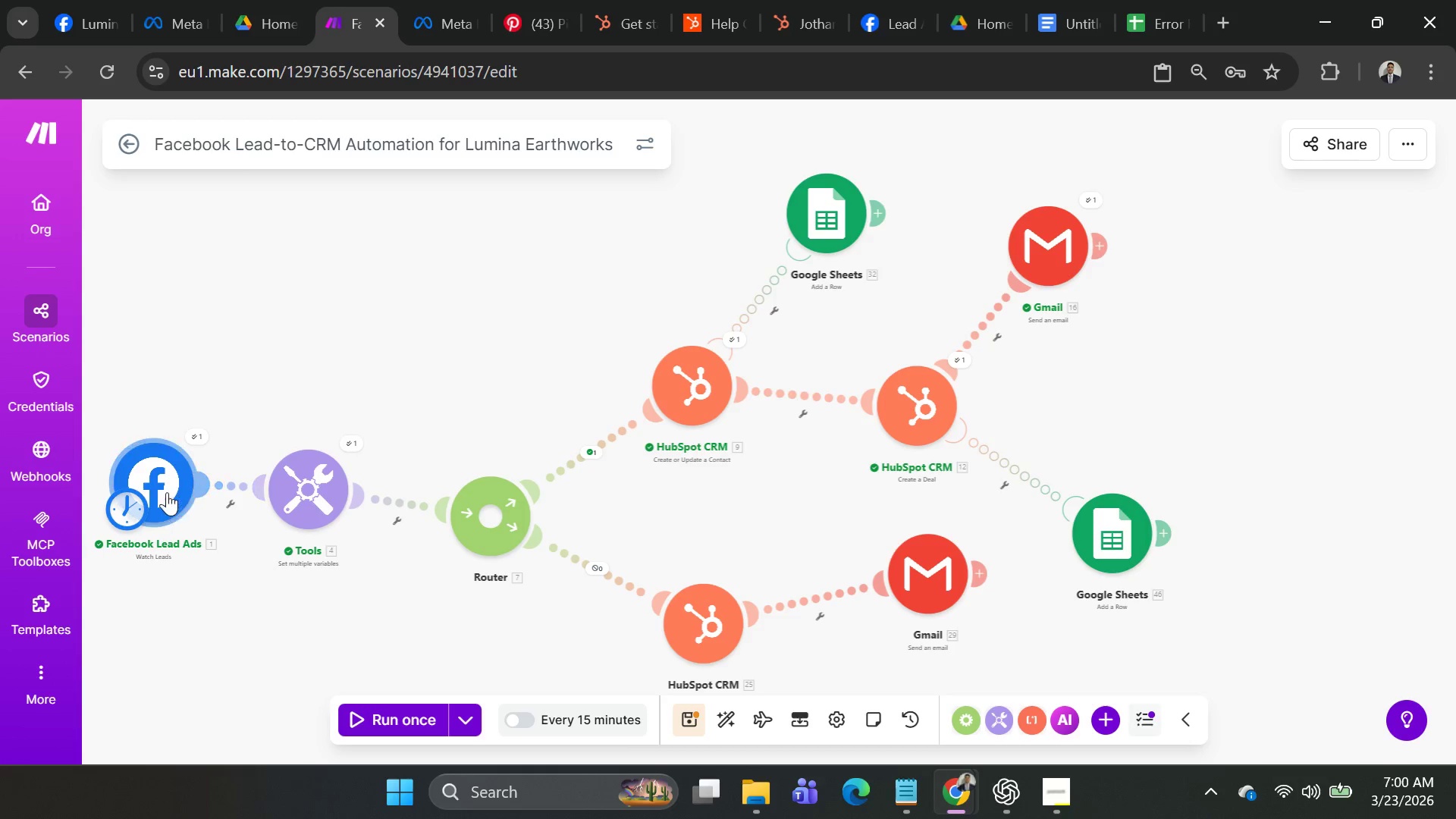 
left_click_drag(start_coordinate=[163, 485], to_coordinate=[155, 494])
 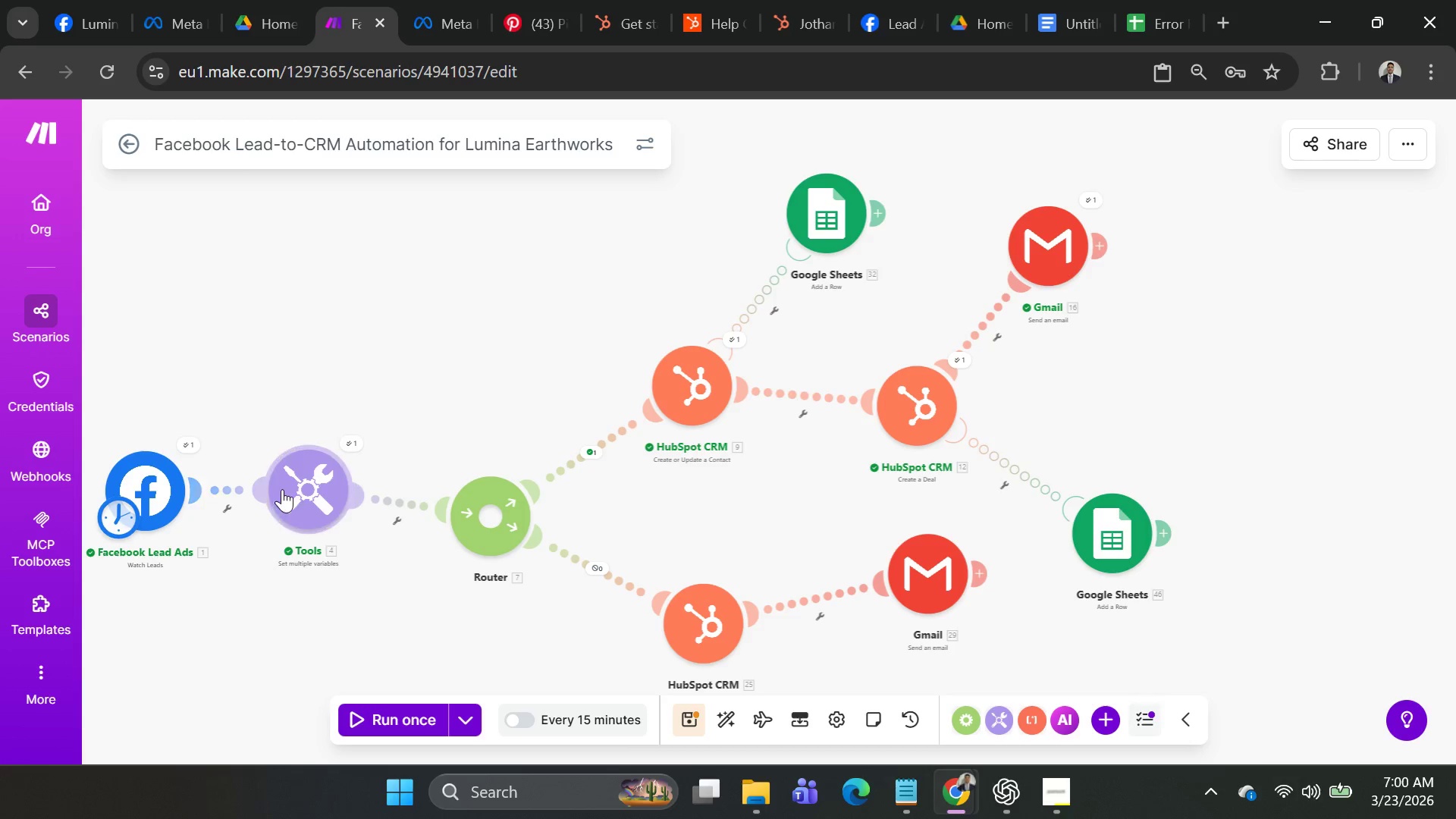 
left_click_drag(start_coordinate=[294, 487], to_coordinate=[309, 511])
 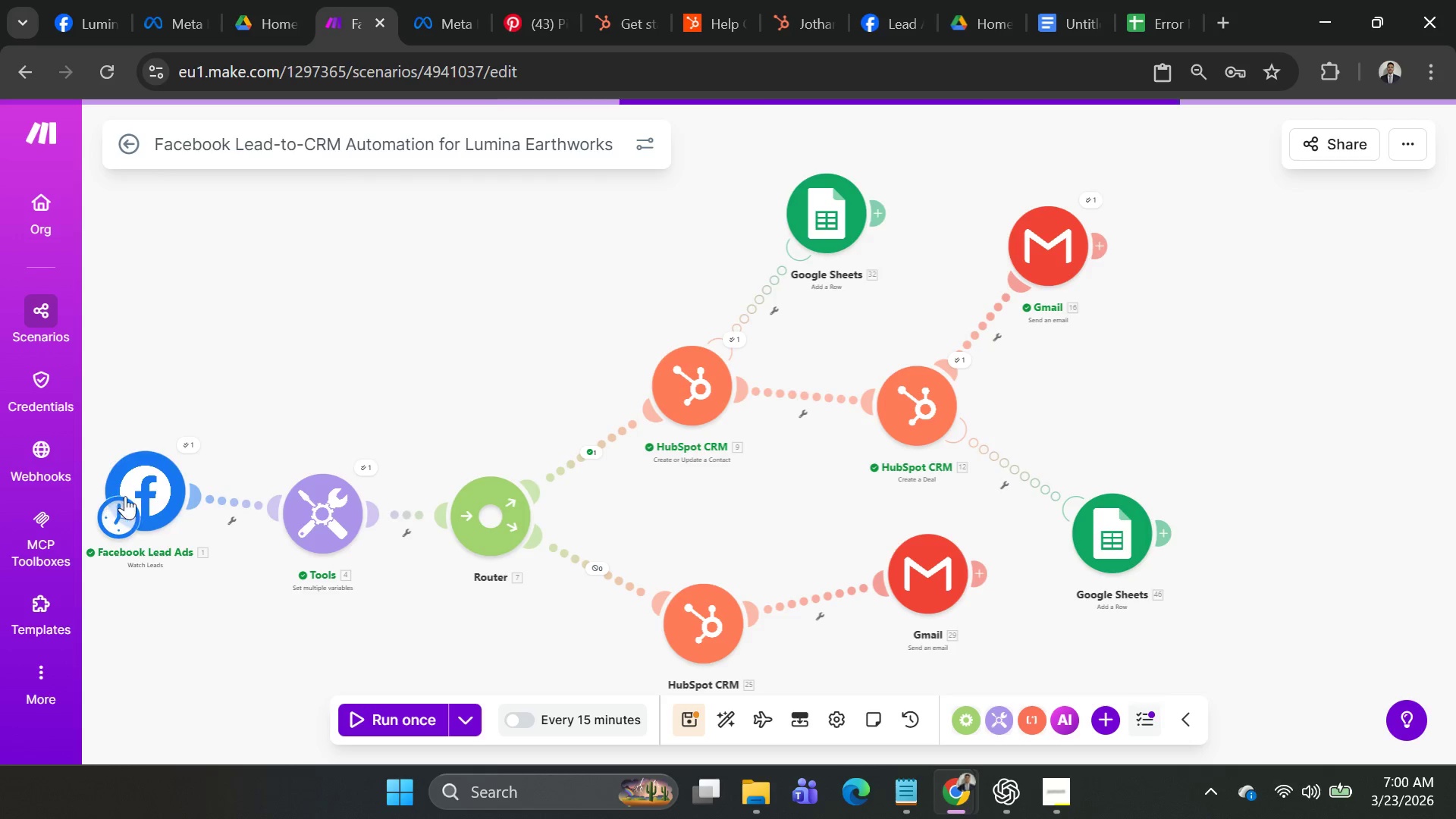 
left_click_drag(start_coordinate=[152, 496], to_coordinate=[169, 516])
 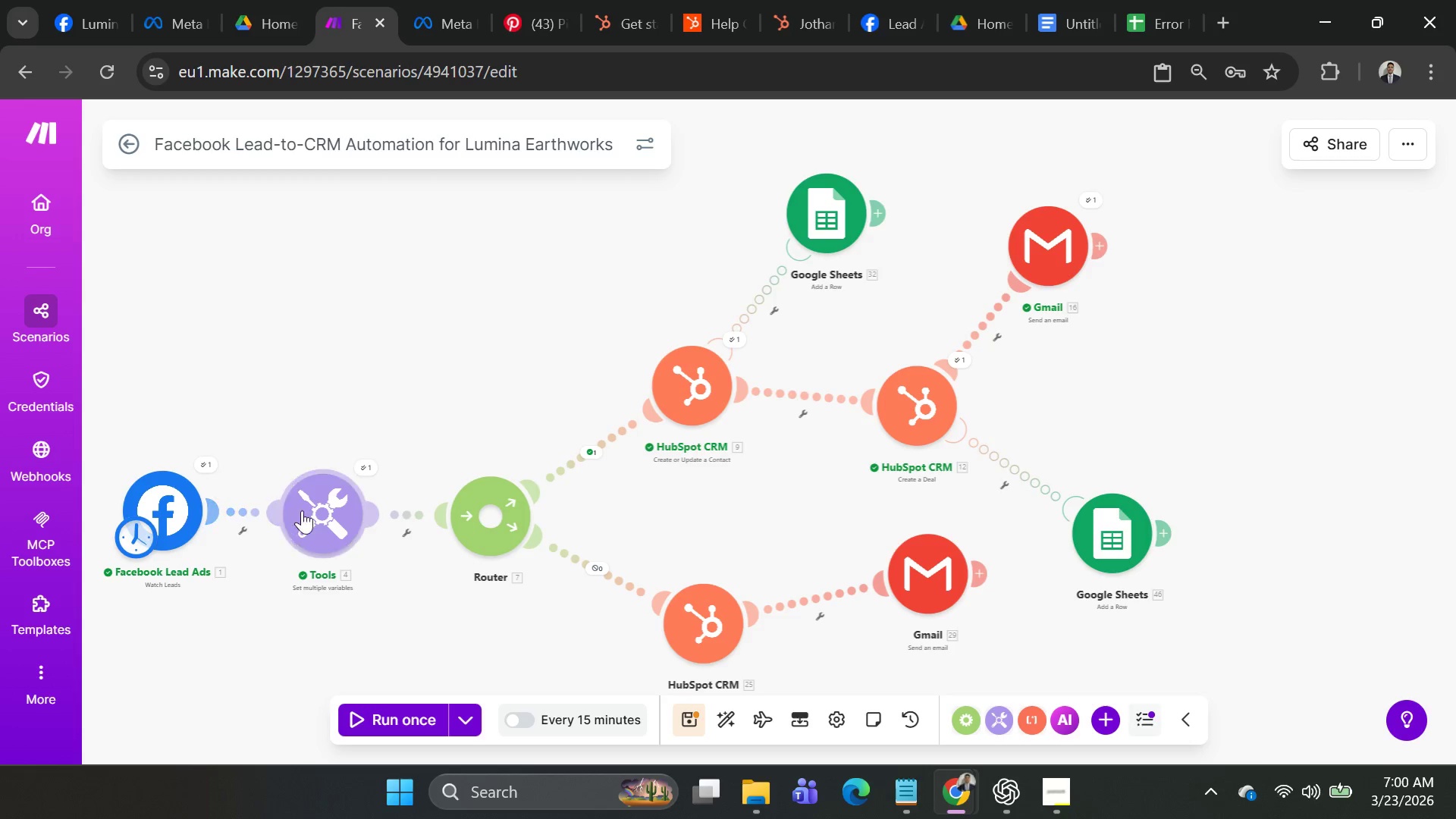 
left_click_drag(start_coordinate=[305, 510], to_coordinate=[301, 513])
 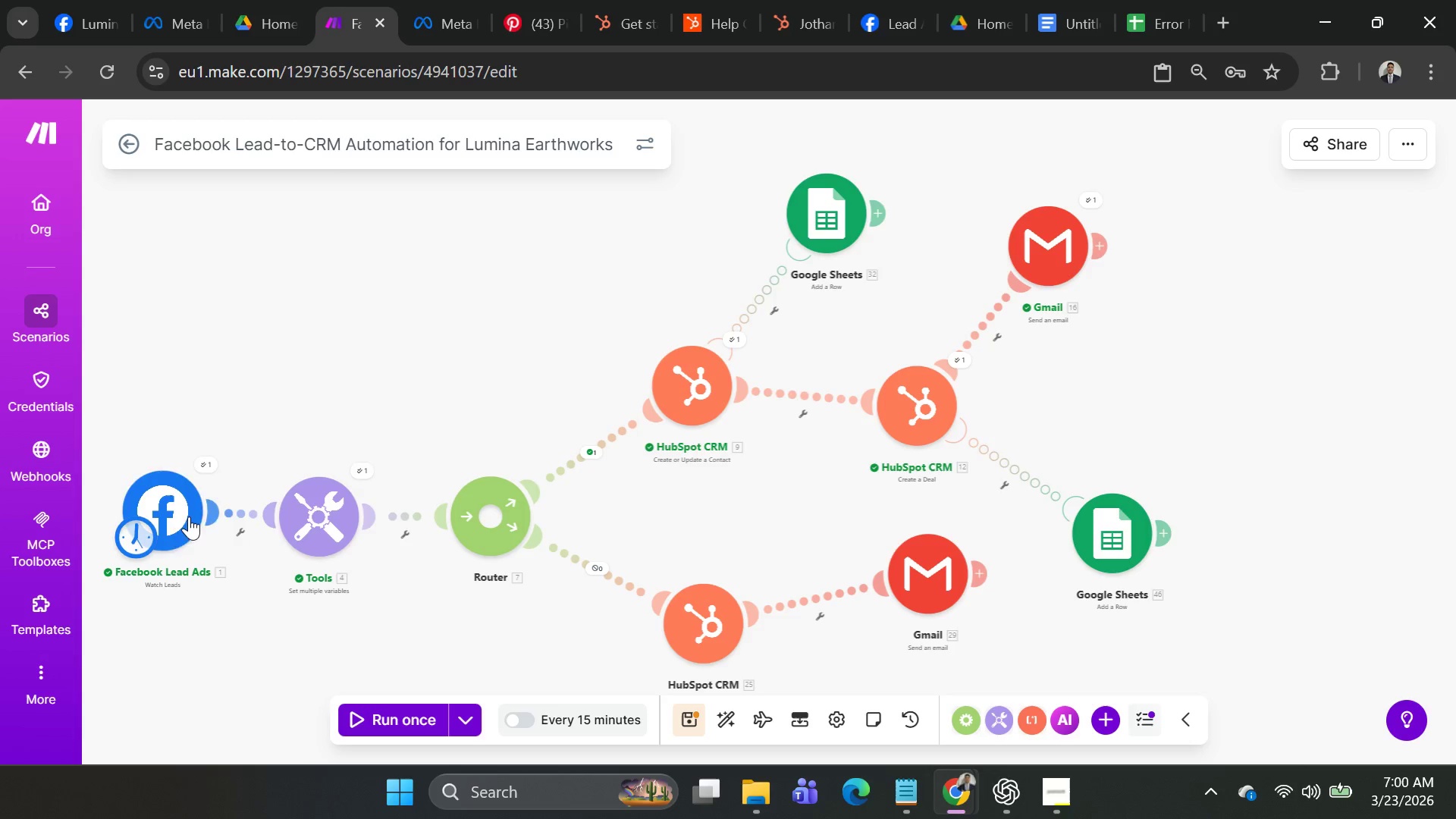 
left_click_drag(start_coordinate=[174, 510], to_coordinate=[174, 513])
 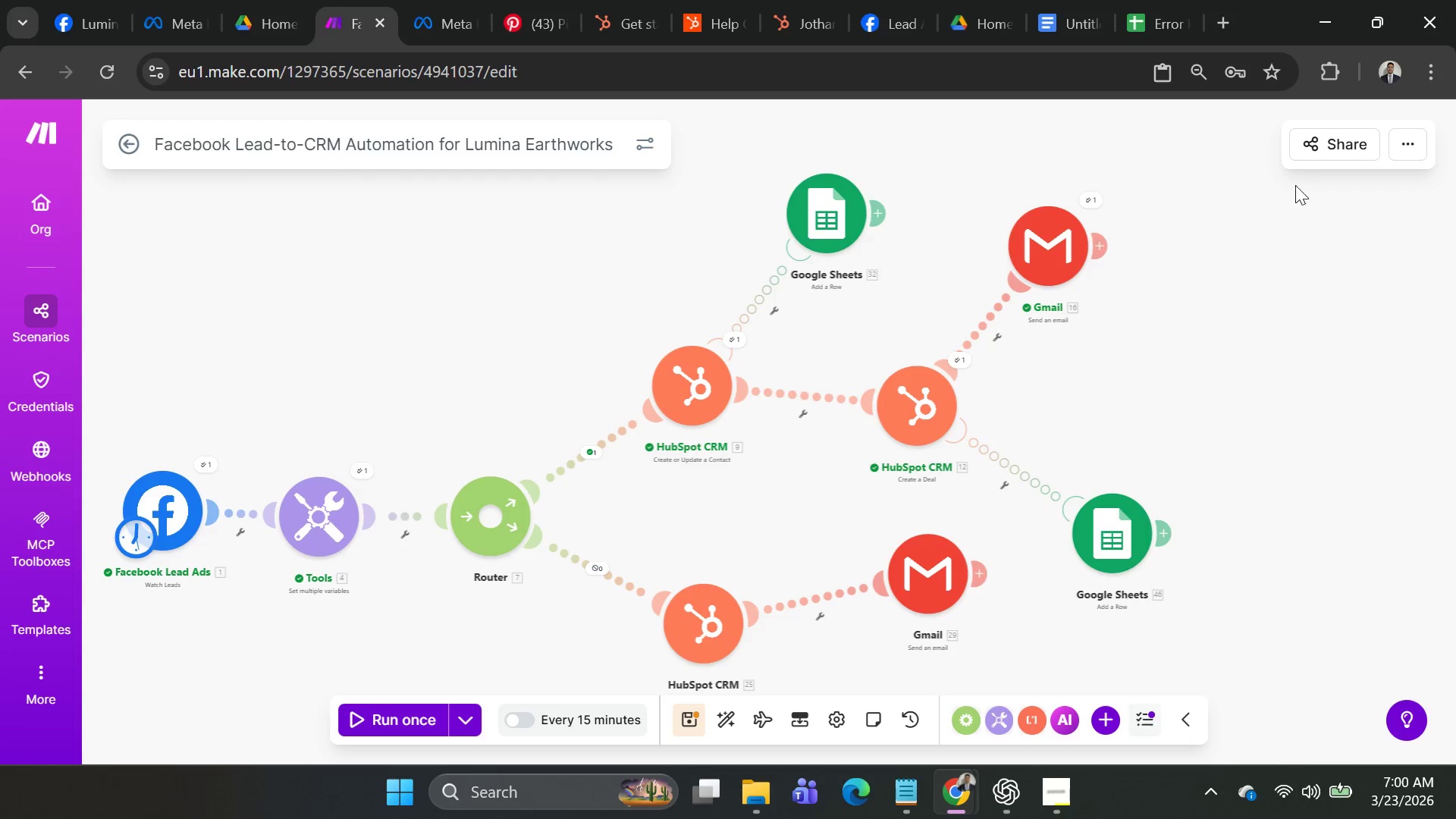 
left_click([1399, 138])
 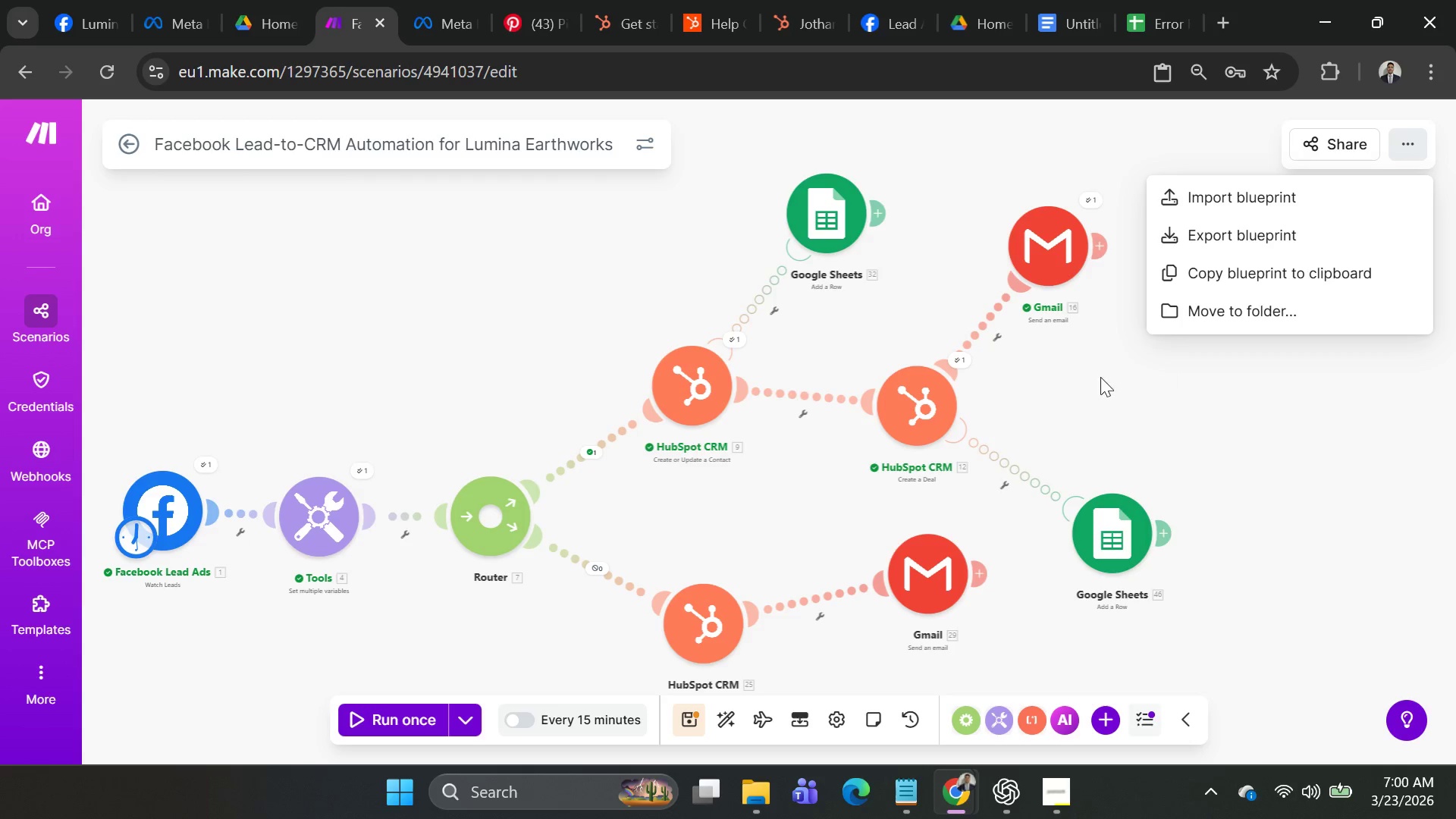 
left_click_drag(start_coordinate=[1083, 394], to_coordinate=[1199, 376])
 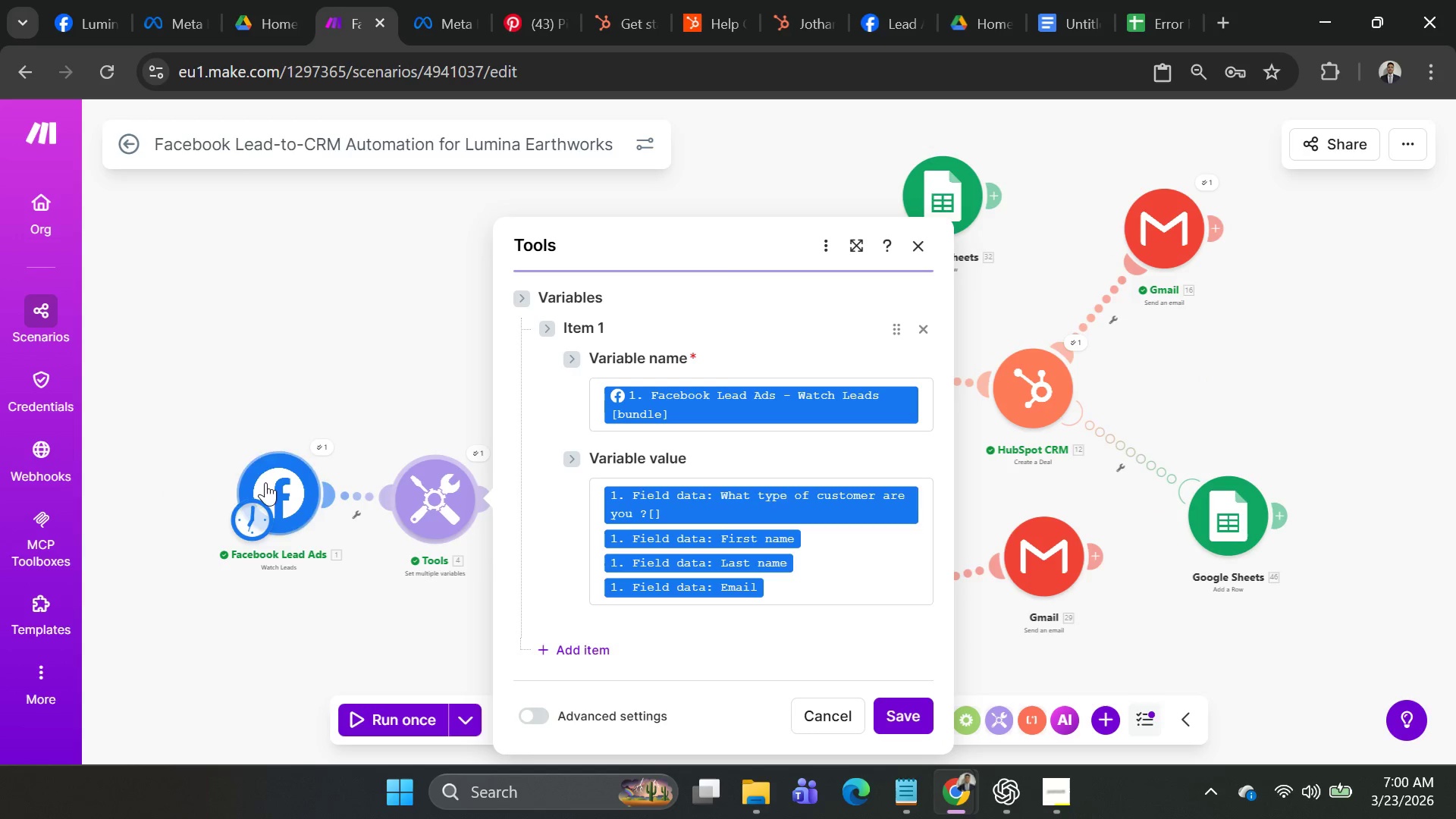 
left_click([351, 349])
 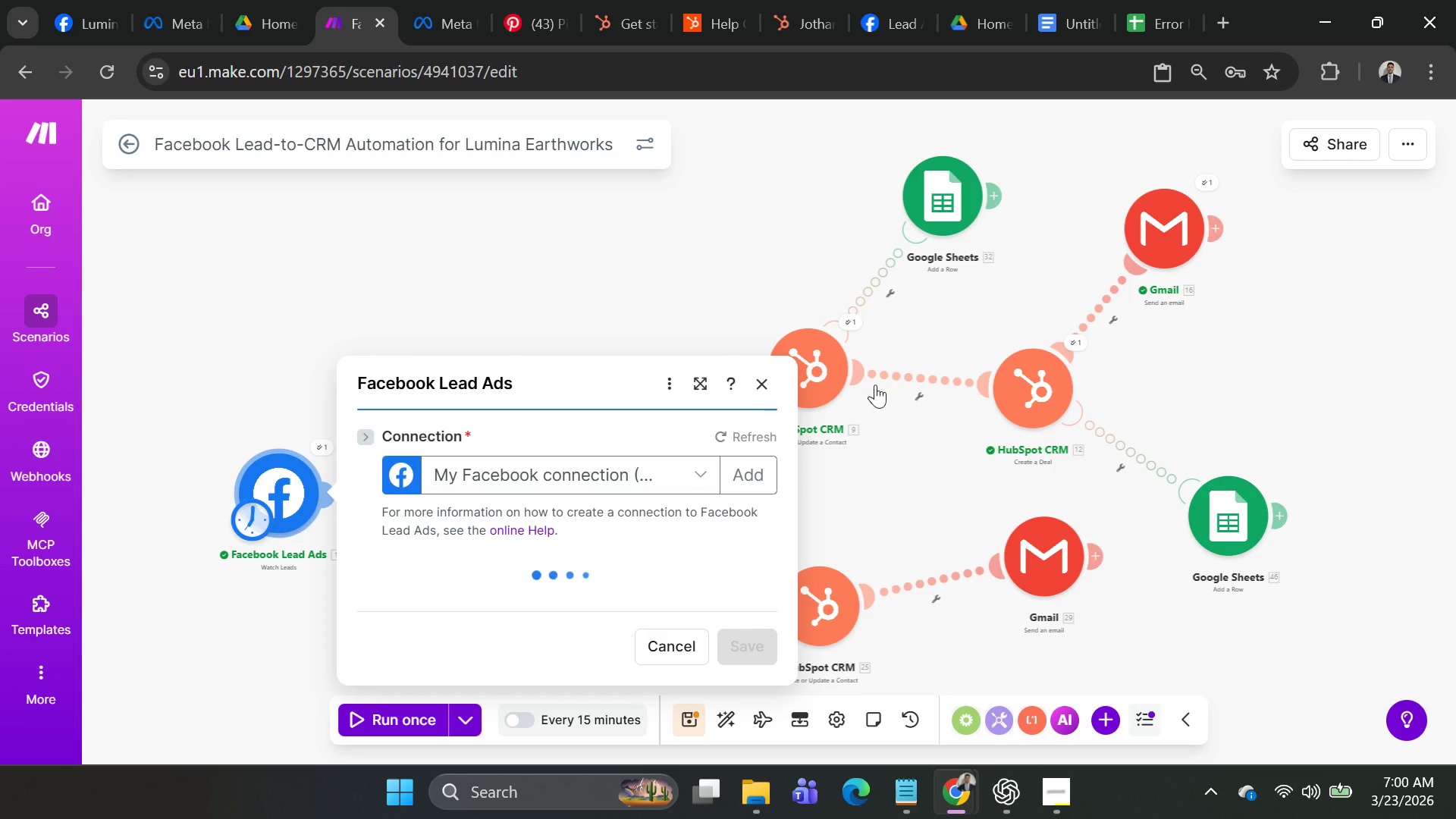 
left_click([579, 247])
 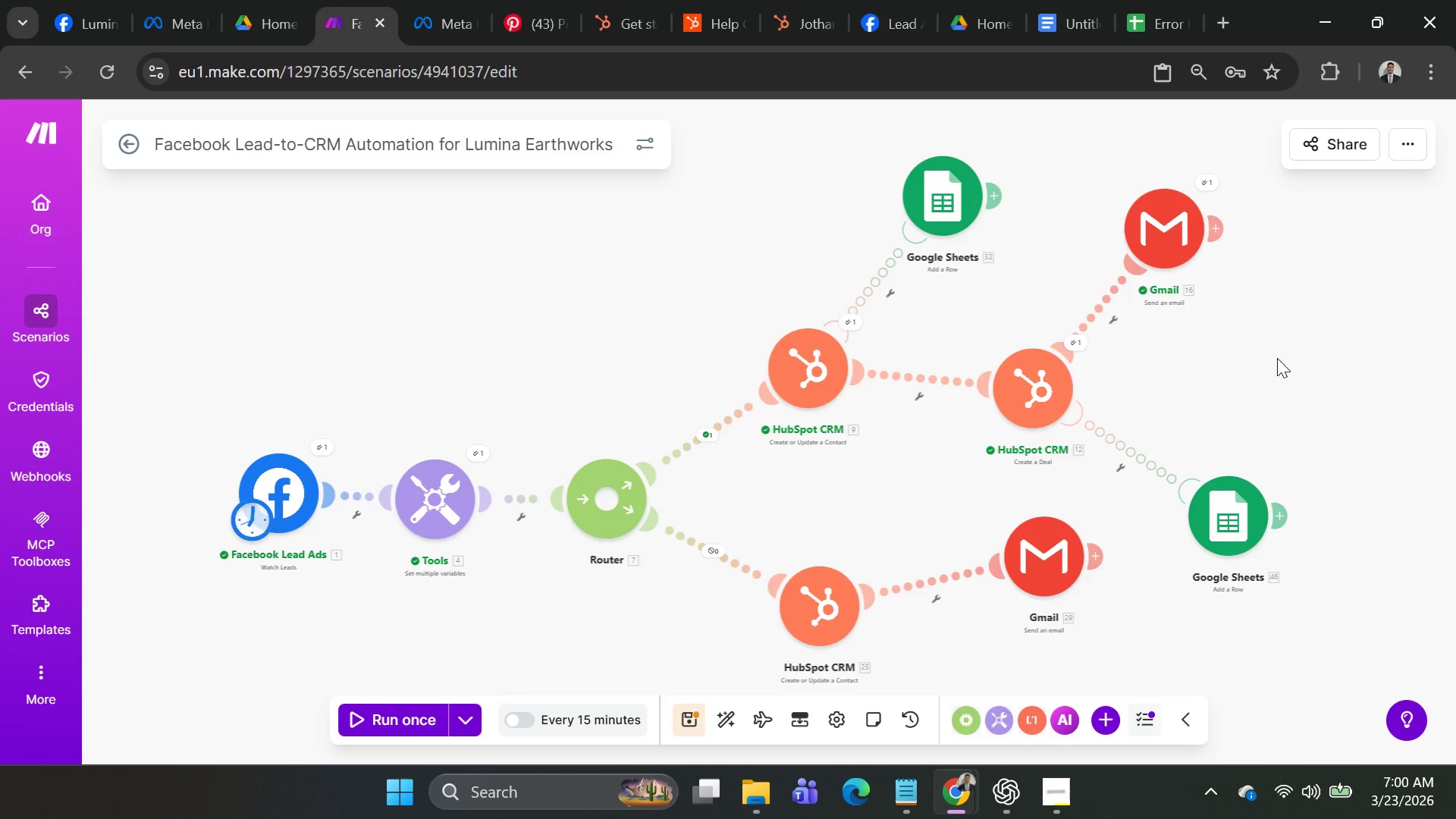 
wait(9.05)
 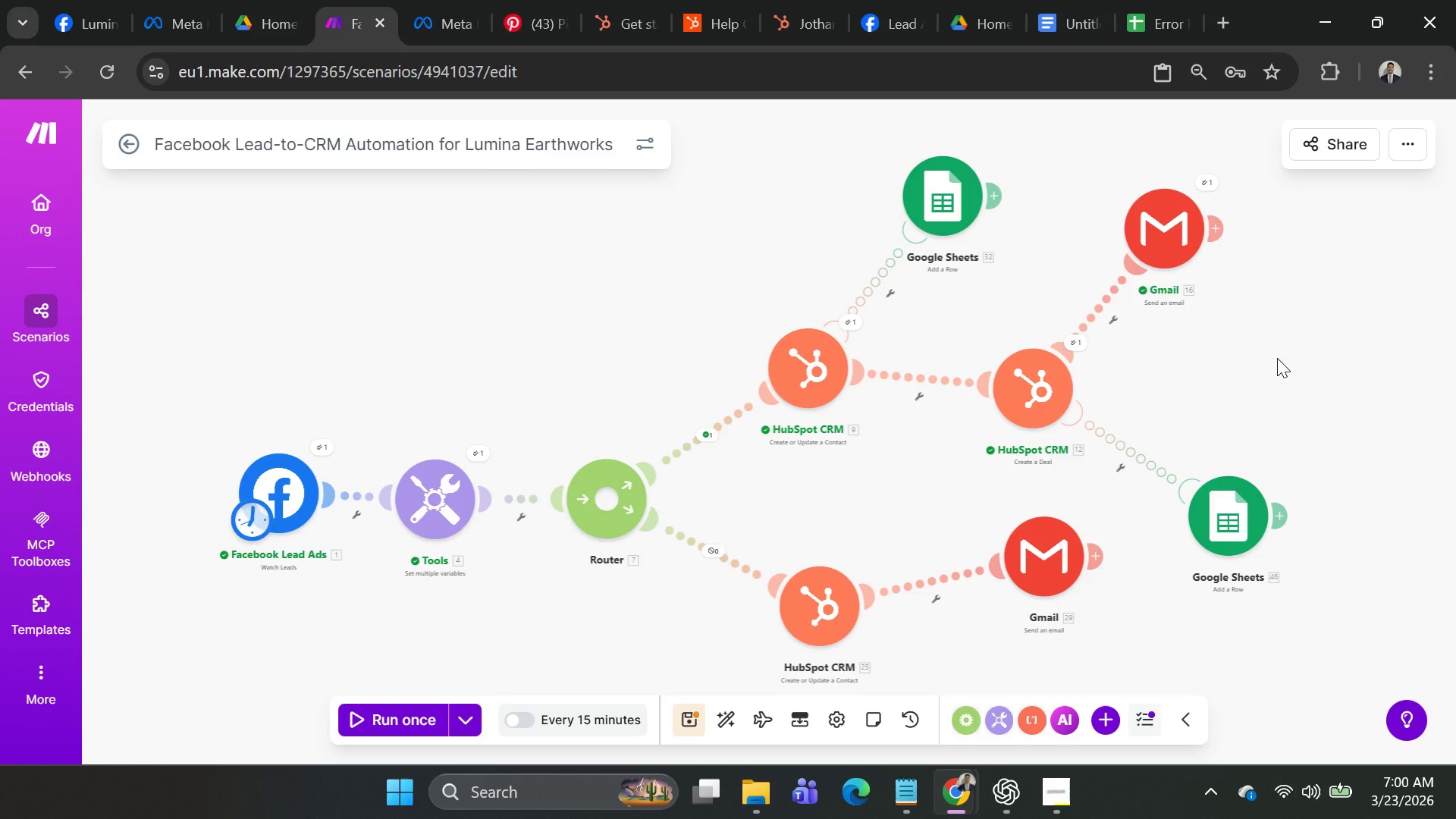 
key(PrintScreen)
 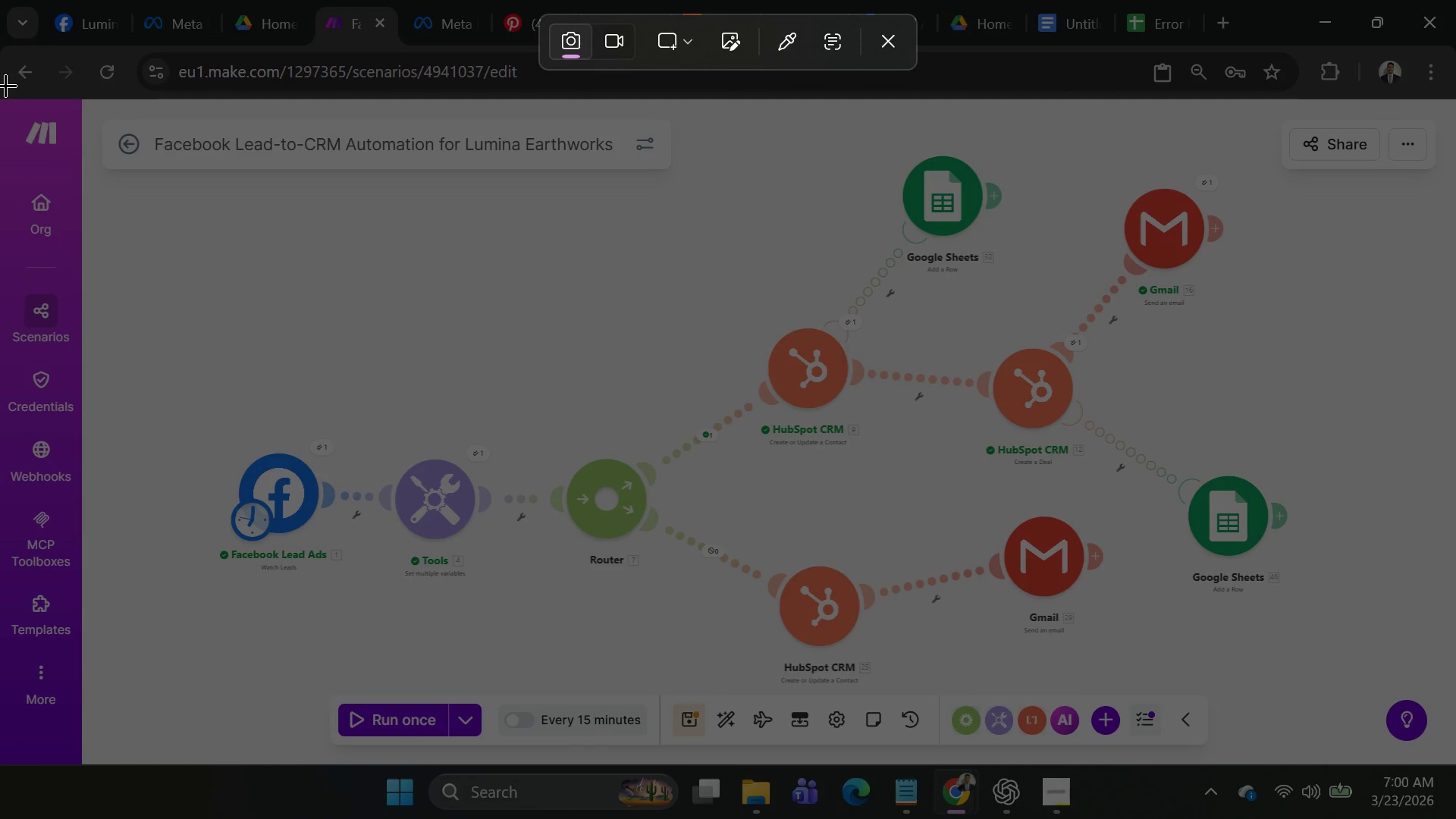 
left_click_drag(start_coordinate=[0, 86], to_coordinate=[1455, 777])
 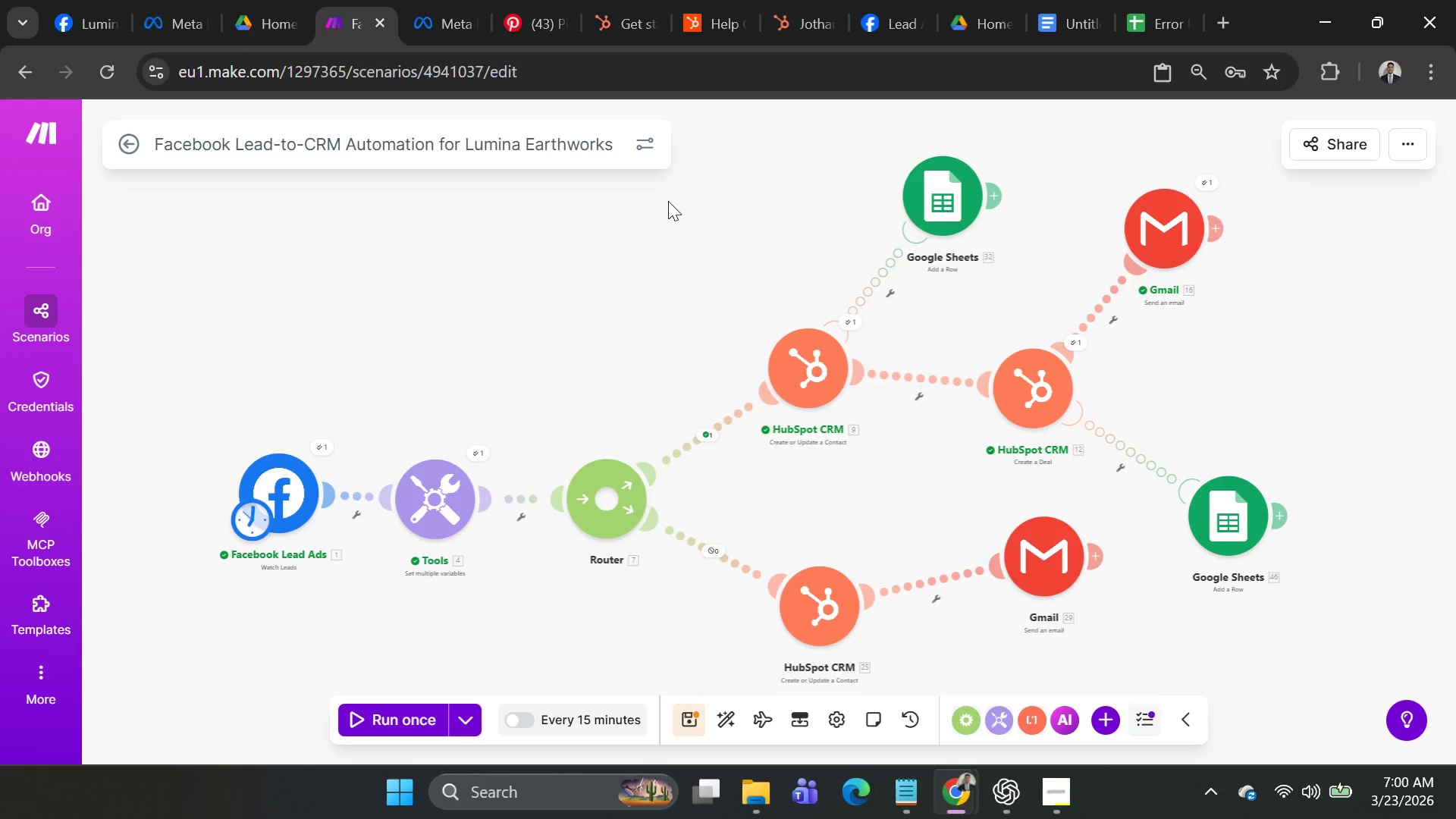 
key(Alt+AltLeft)
 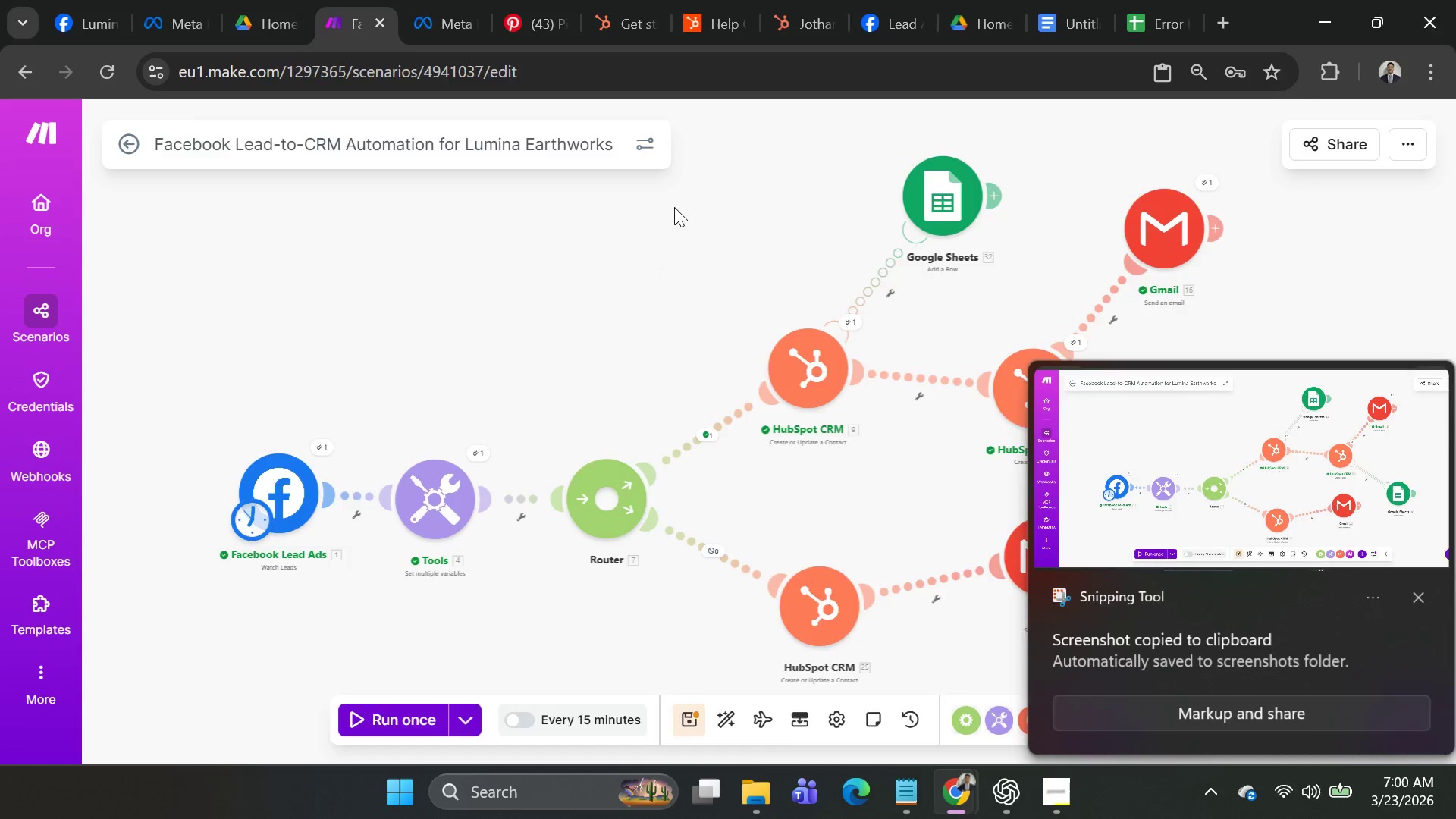 
key(Alt+Tab)
 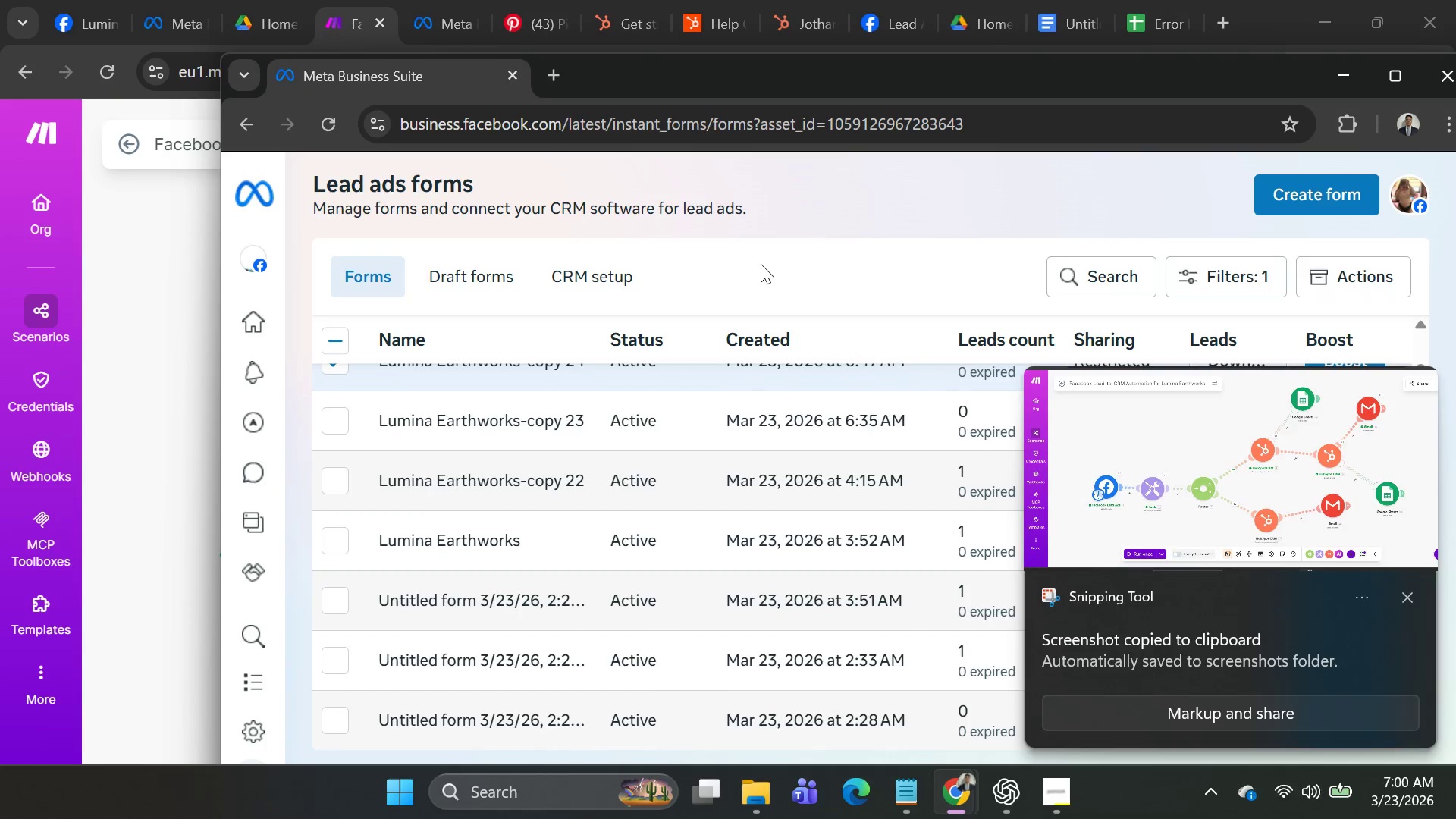 
key(Alt+AltLeft)
 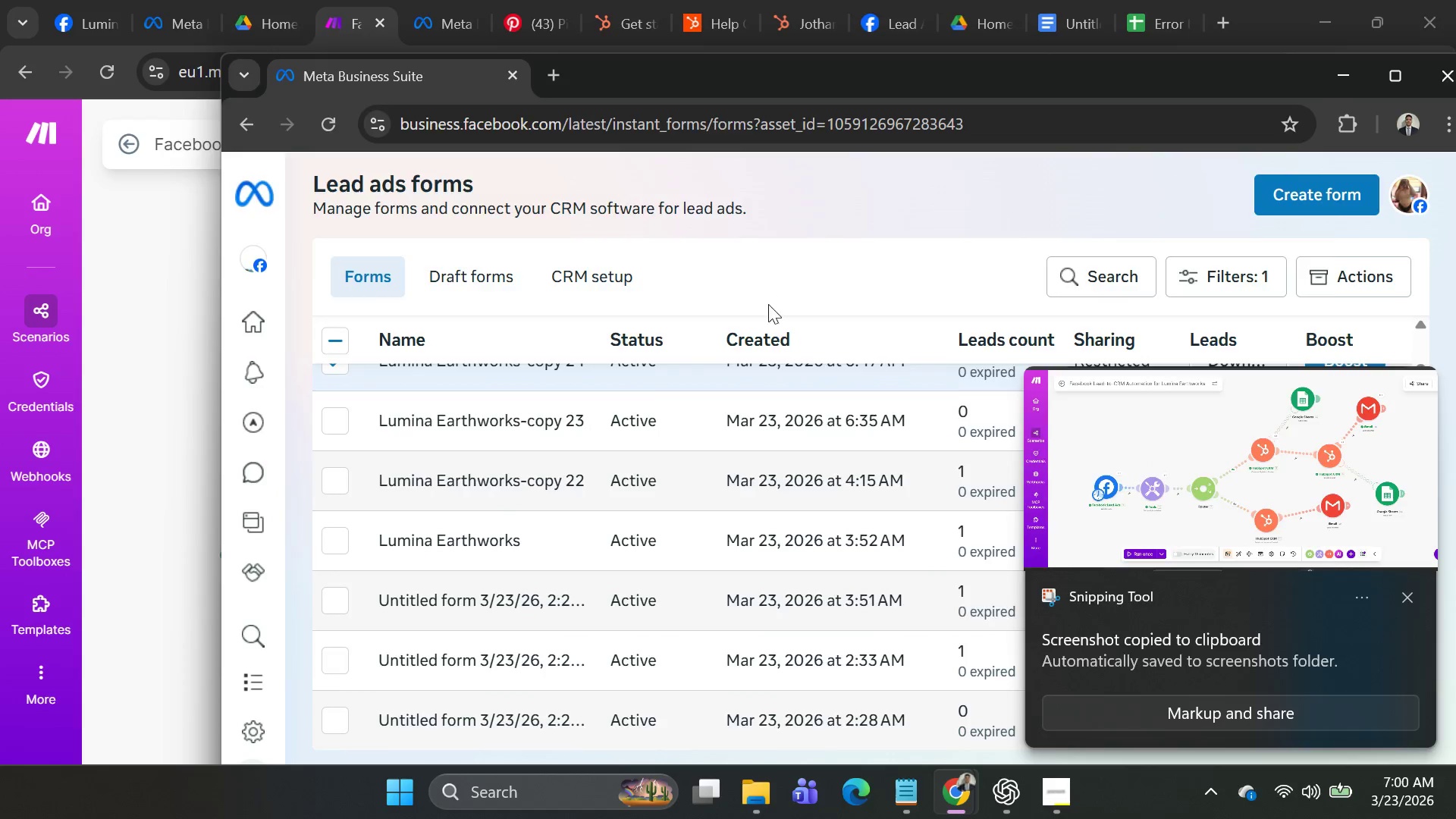 
key(Alt+Tab)
 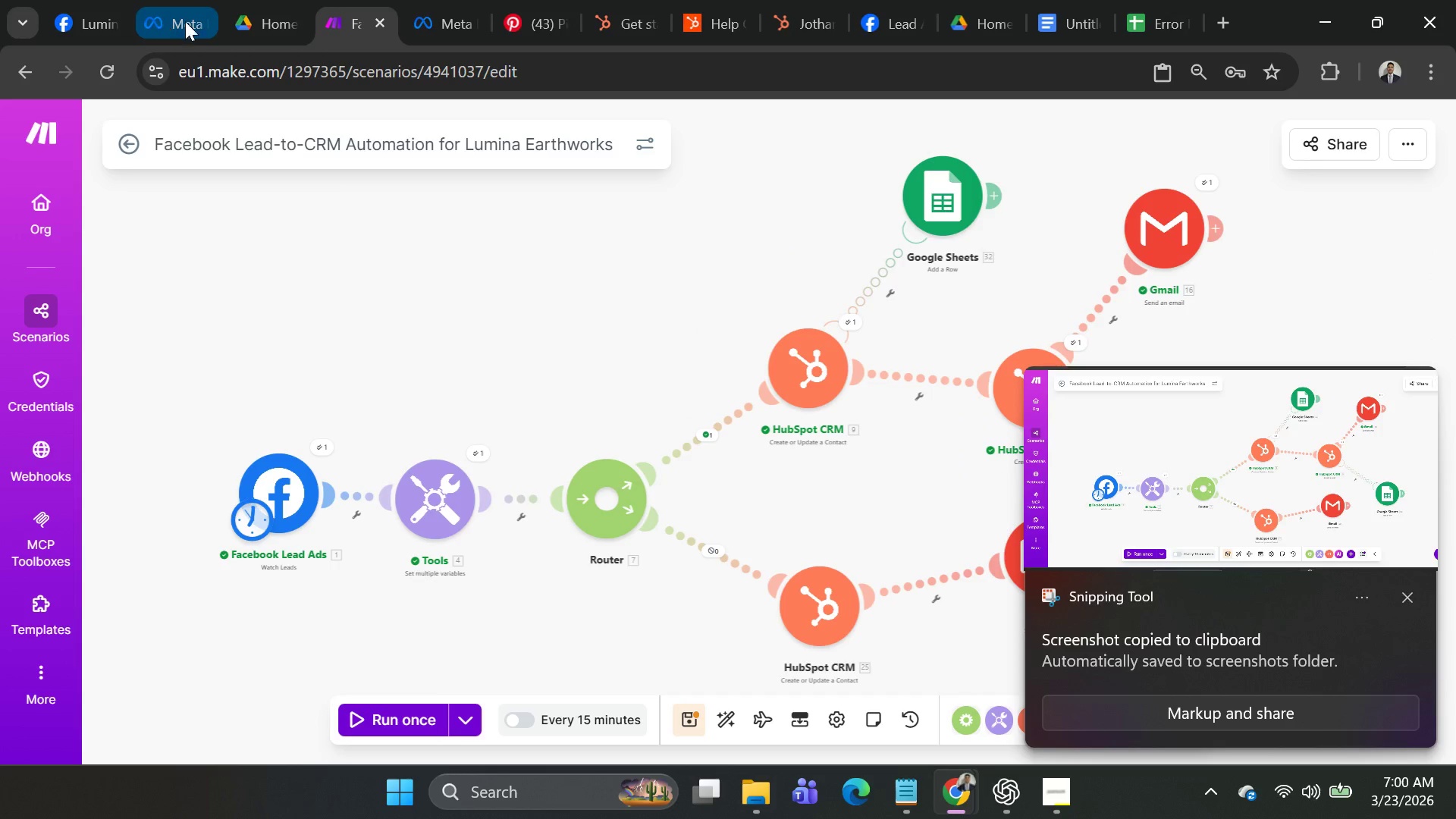 
left_click([237, 16])
 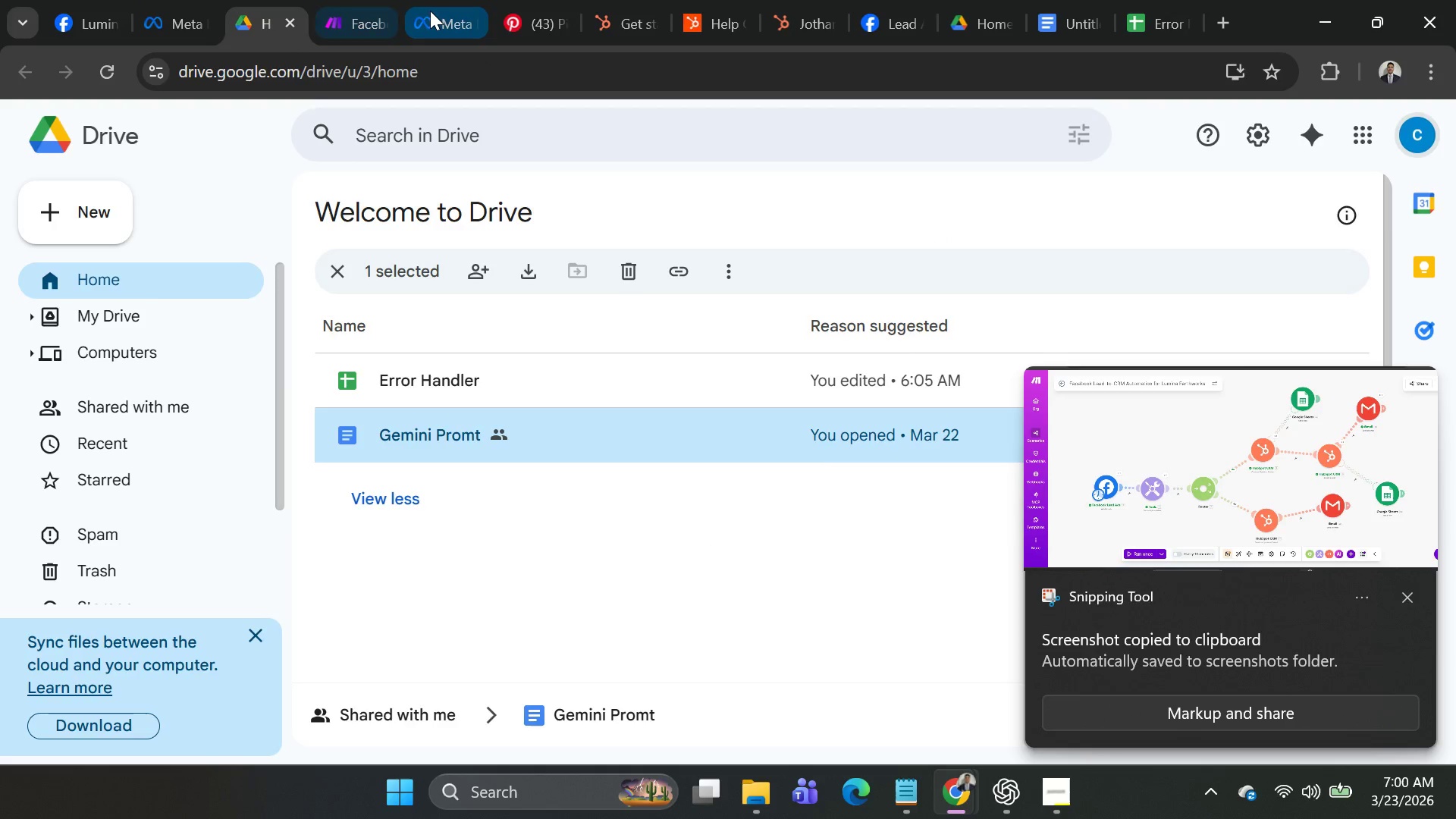 
left_click([430, 11])
 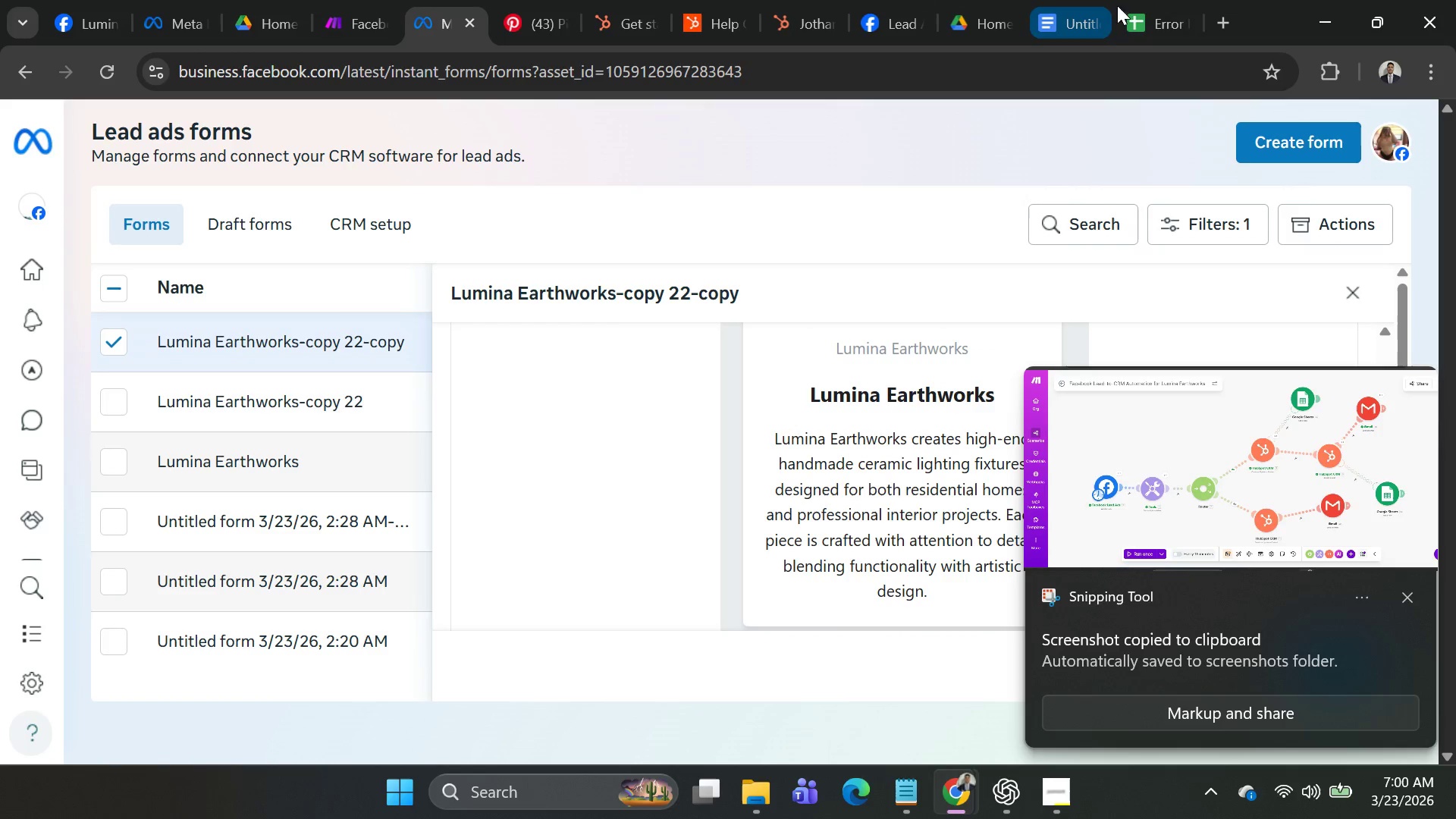 
left_click([1153, 13])
 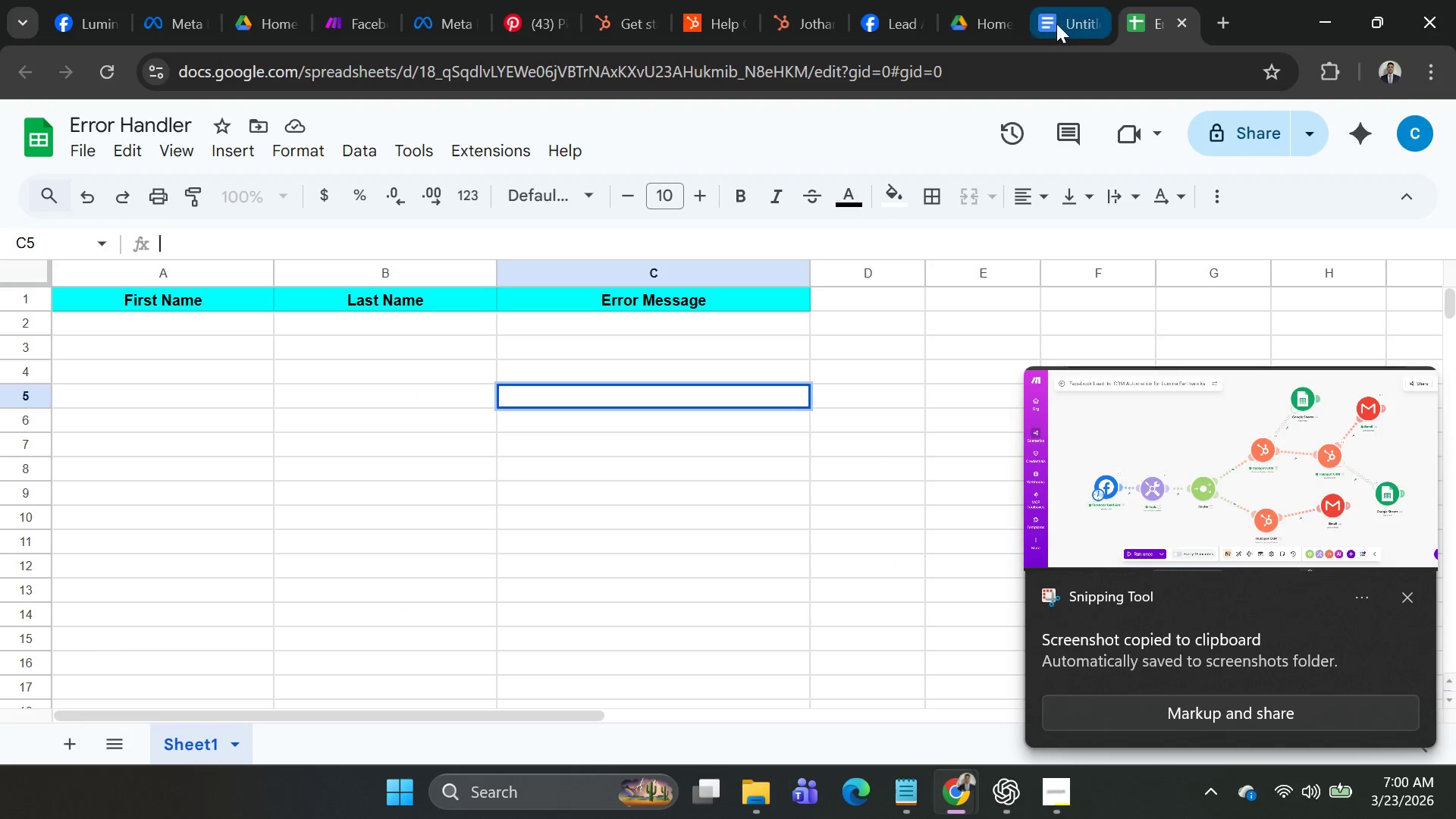 
left_click([1056, 24])
 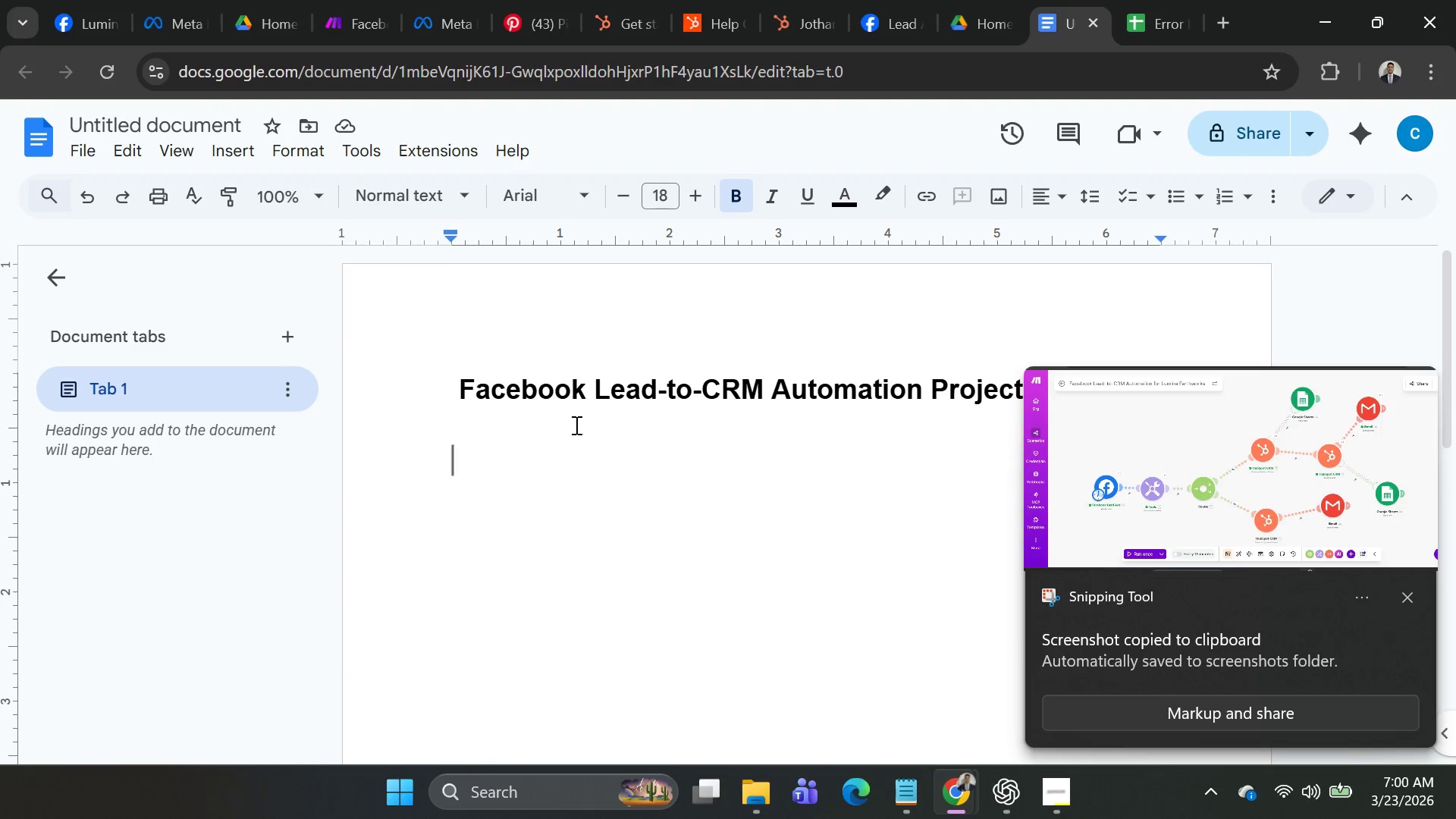 
left_click([588, 420])
 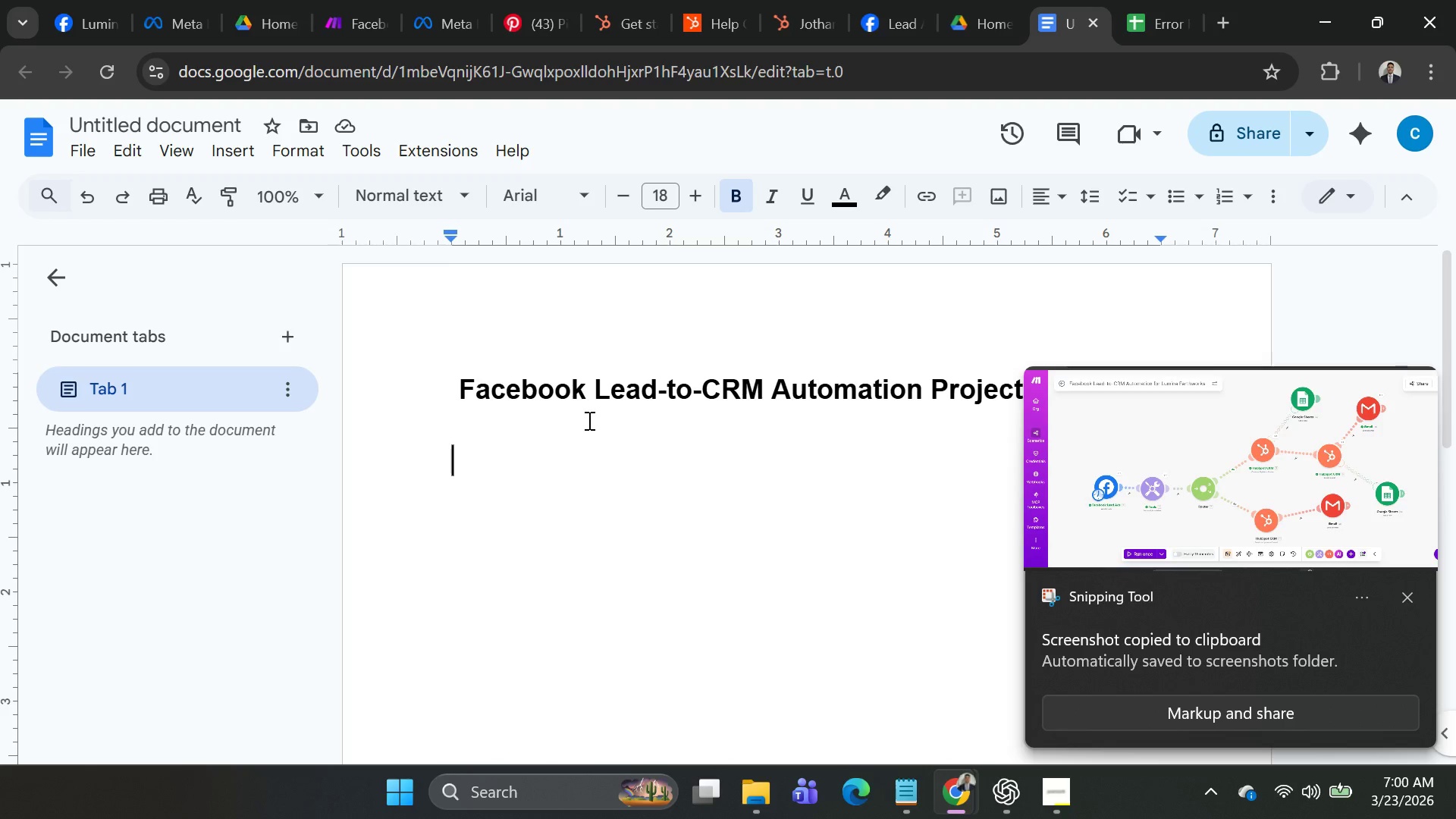 
key(Control+V)
 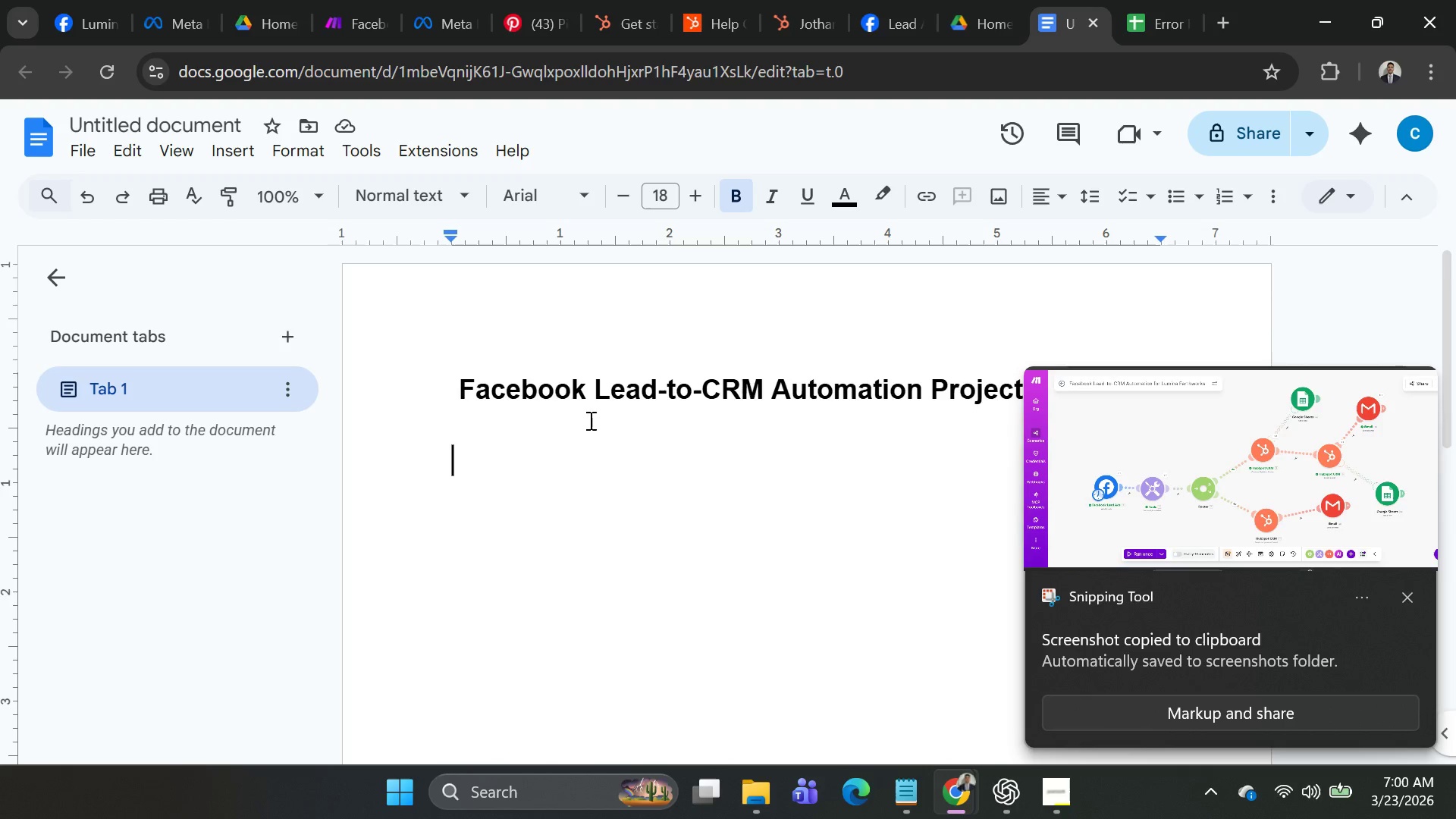 
double_click([589, 420])
 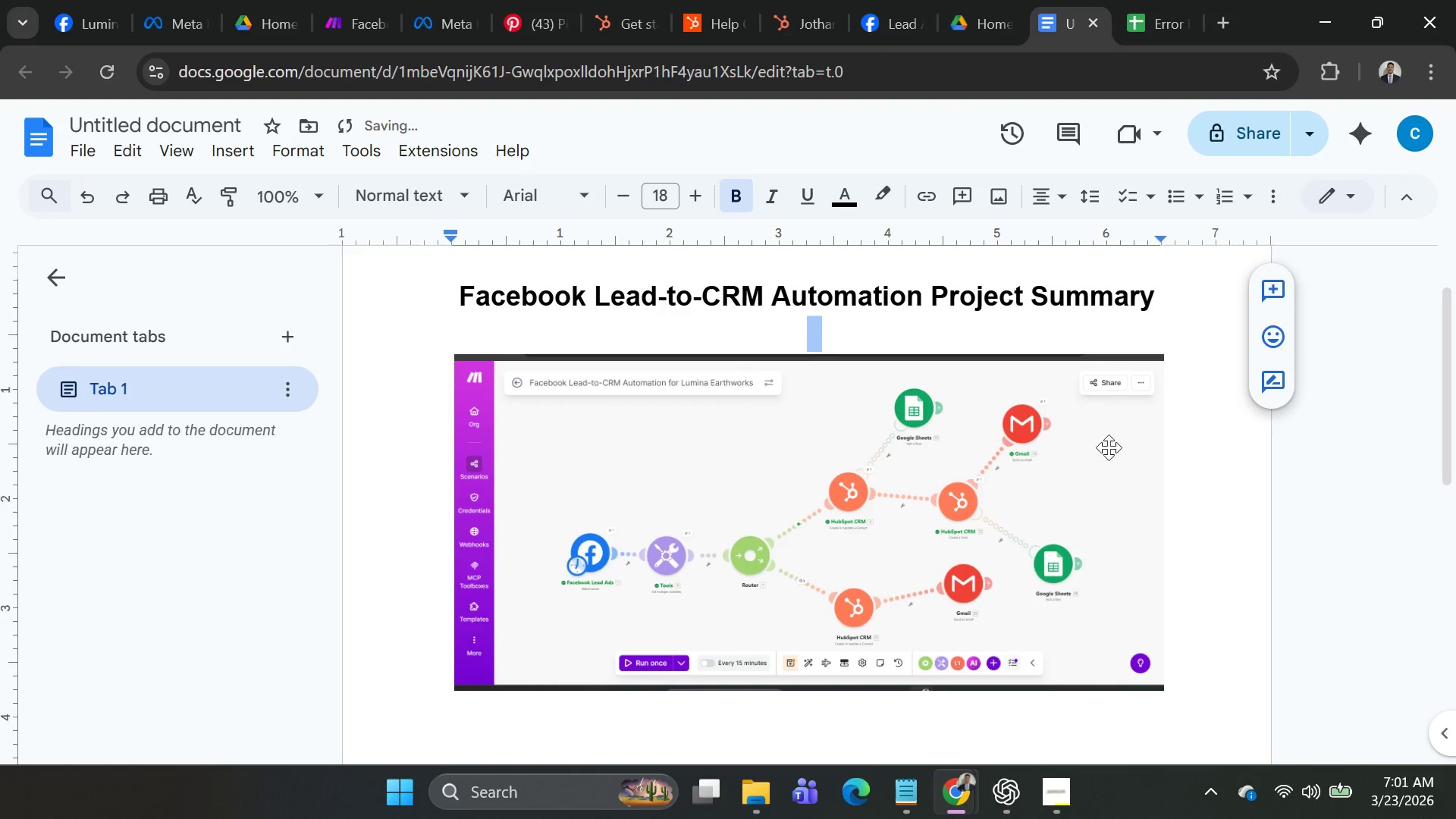 
left_click([1207, 475])
 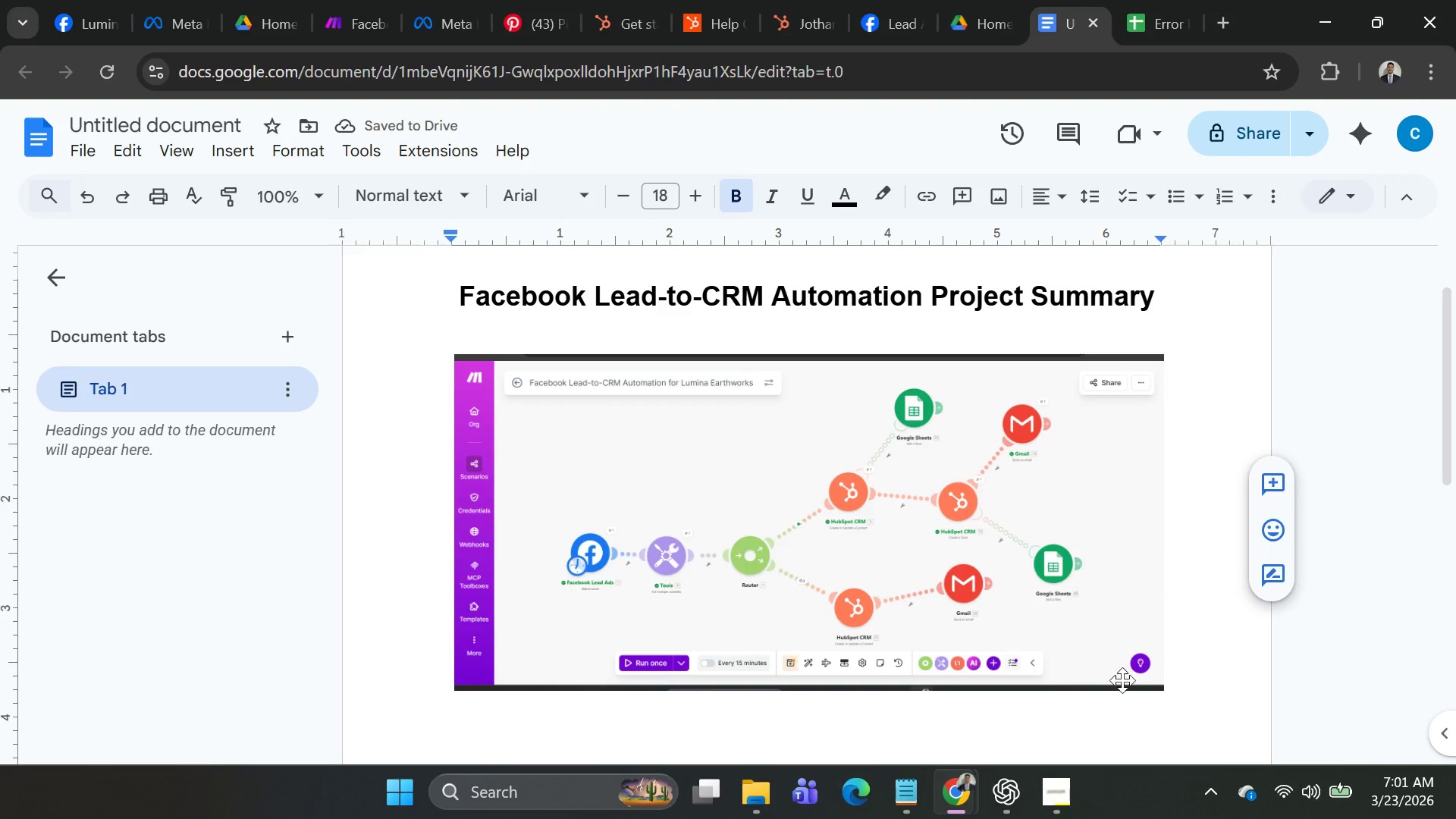 
key(Enter)
 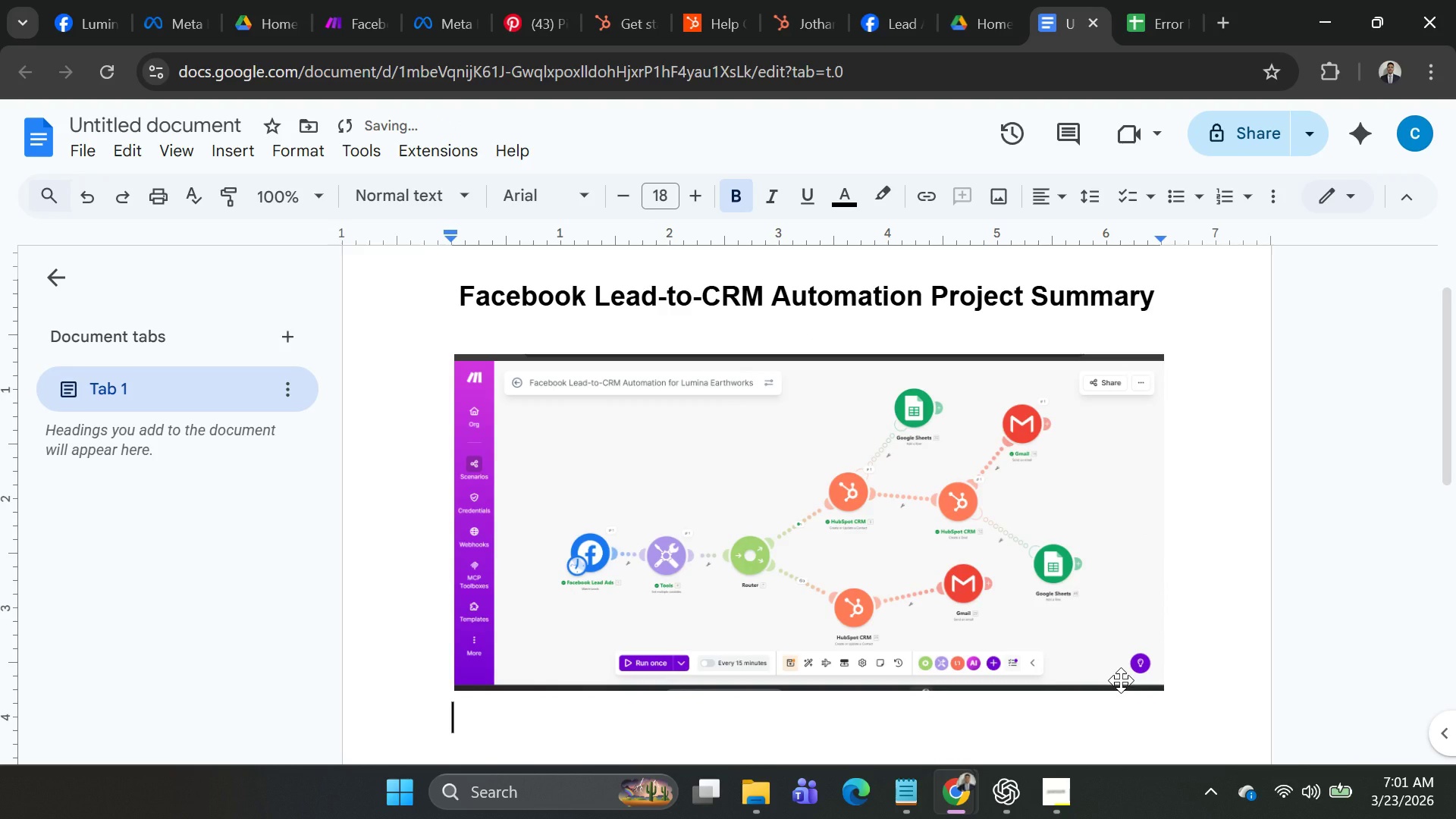 
scroll: coordinate [1121, 680], scroll_direction: down, amount: 3.0
 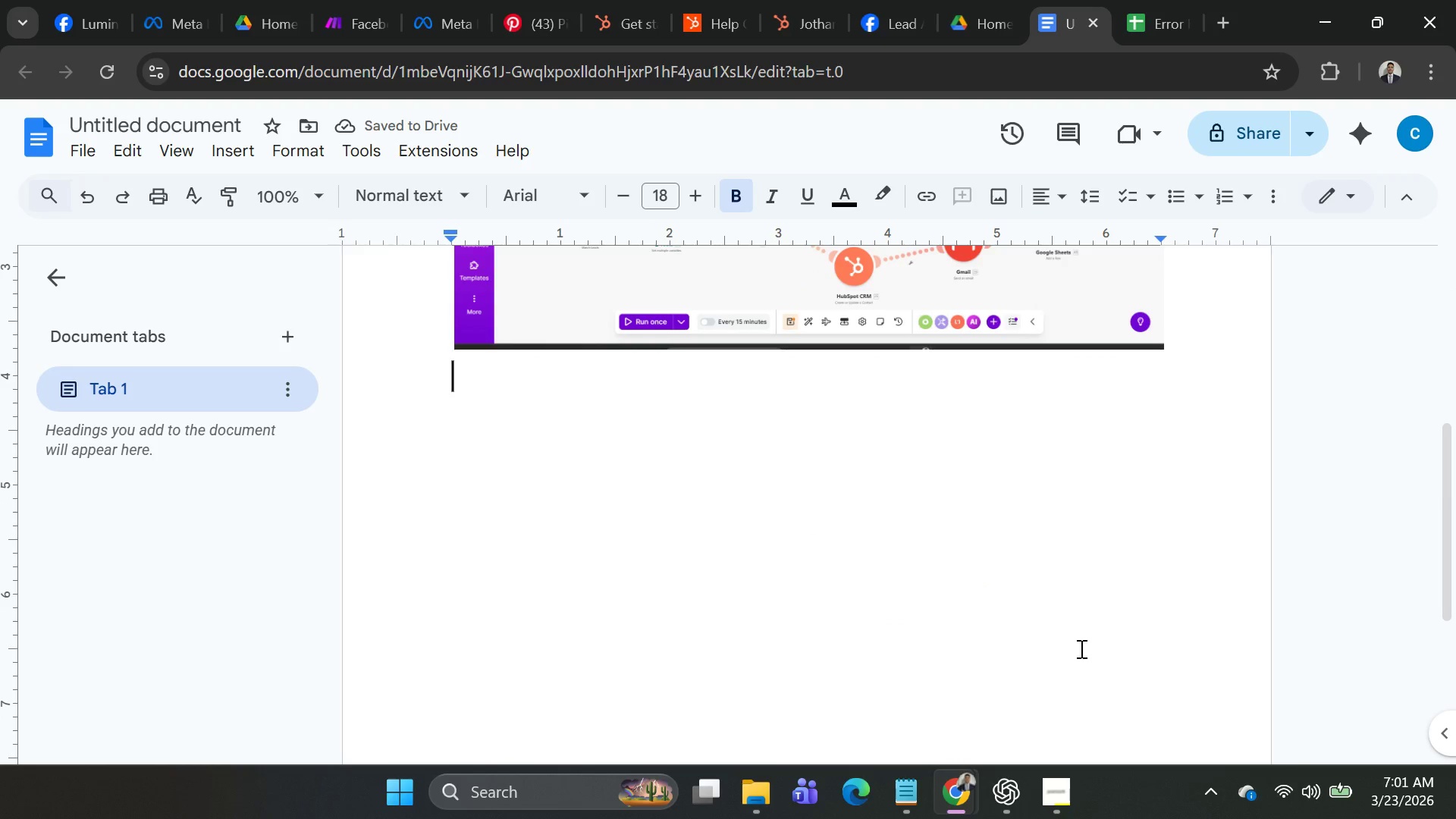 
key(Backspace)
 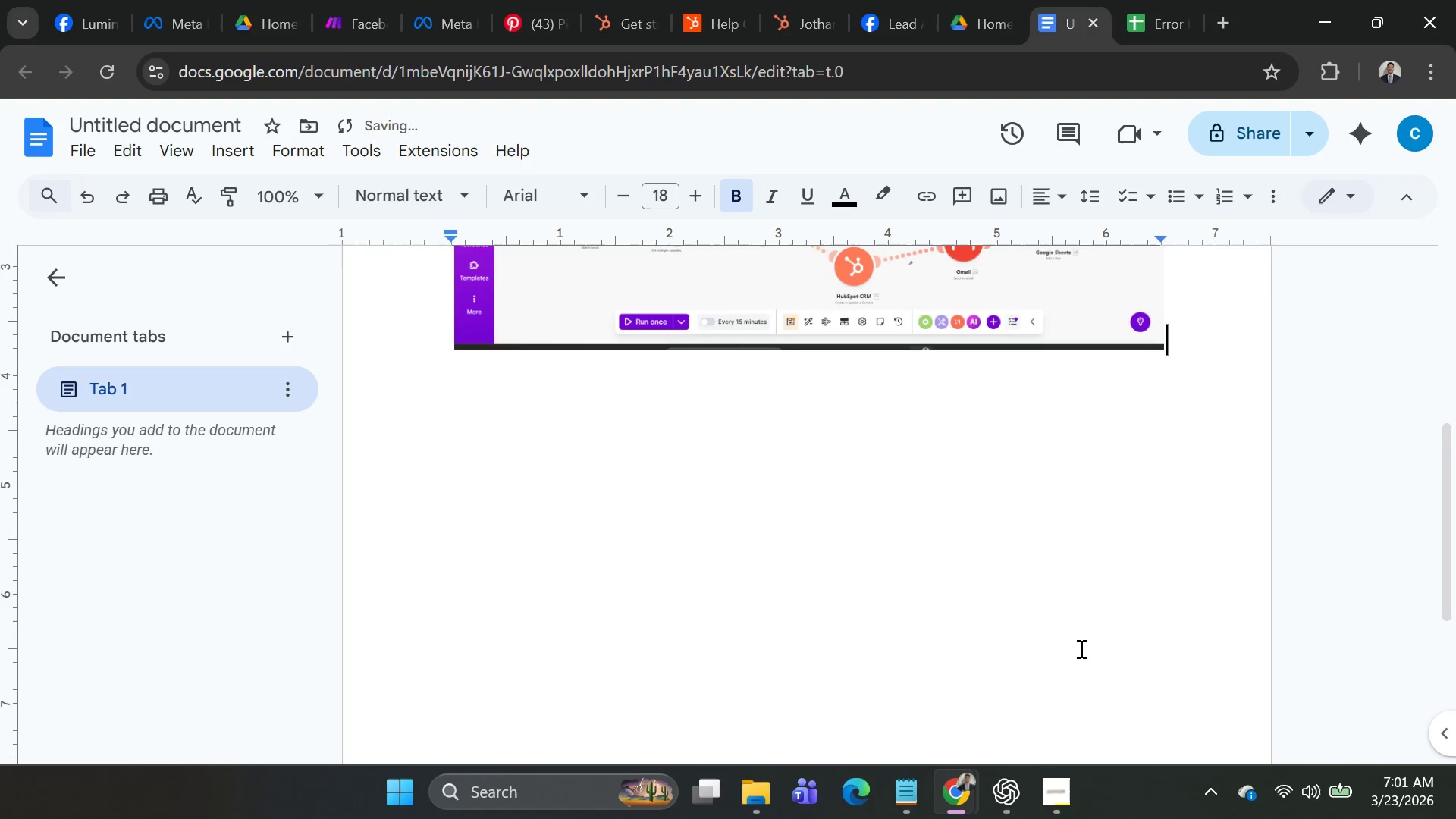 
key(Enter)
 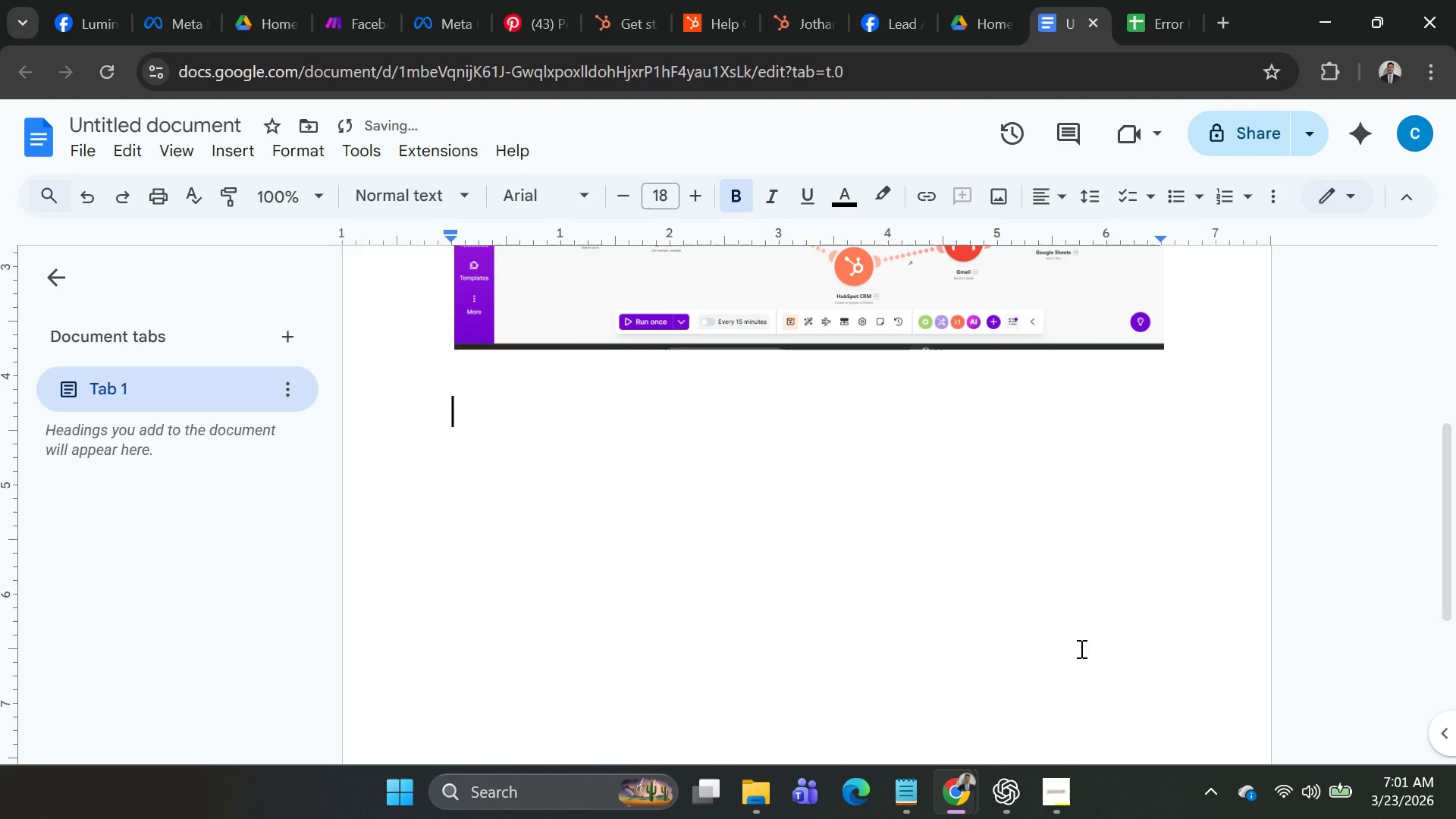 
key(Enter)
 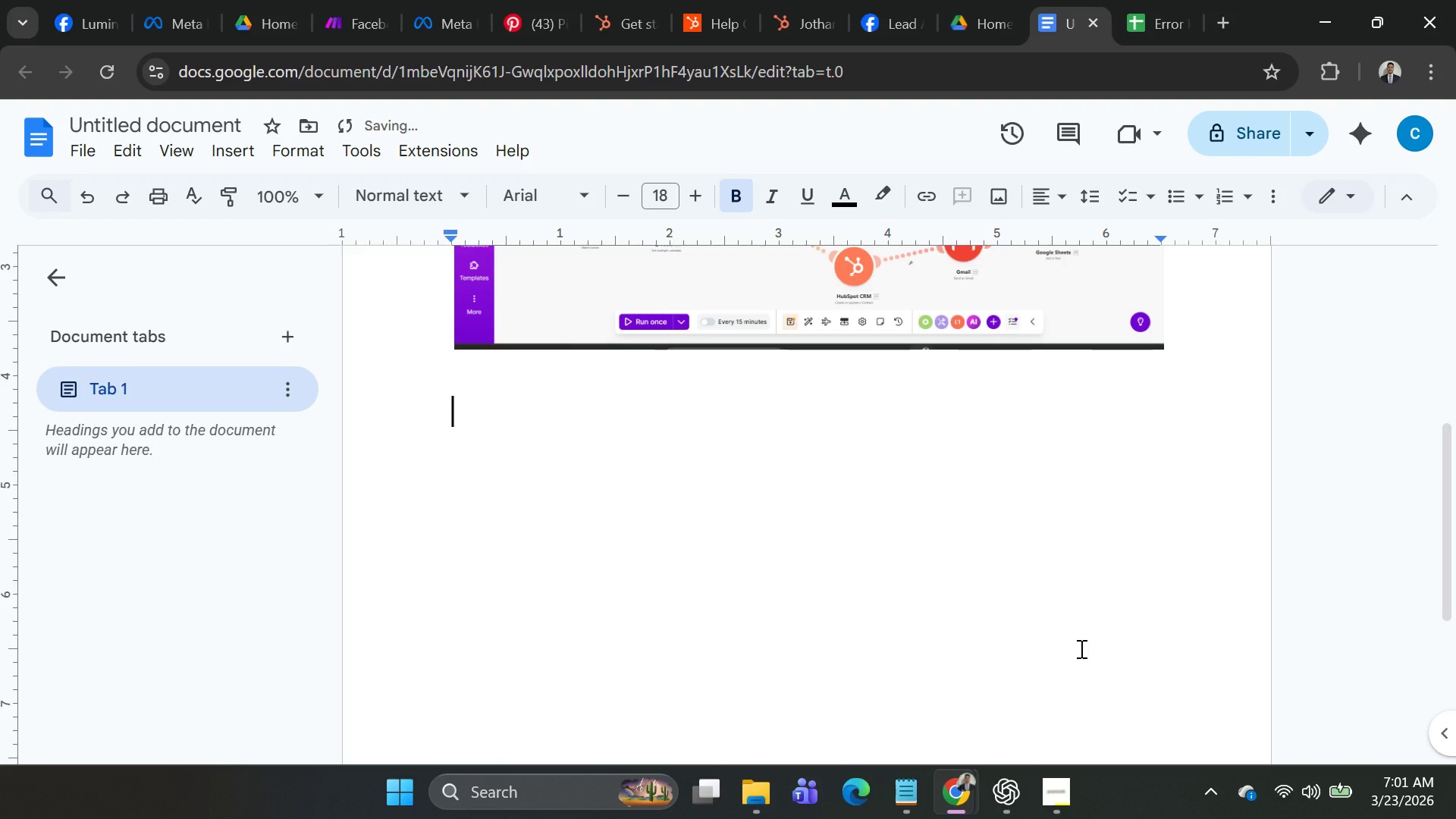 
key(Enter)
 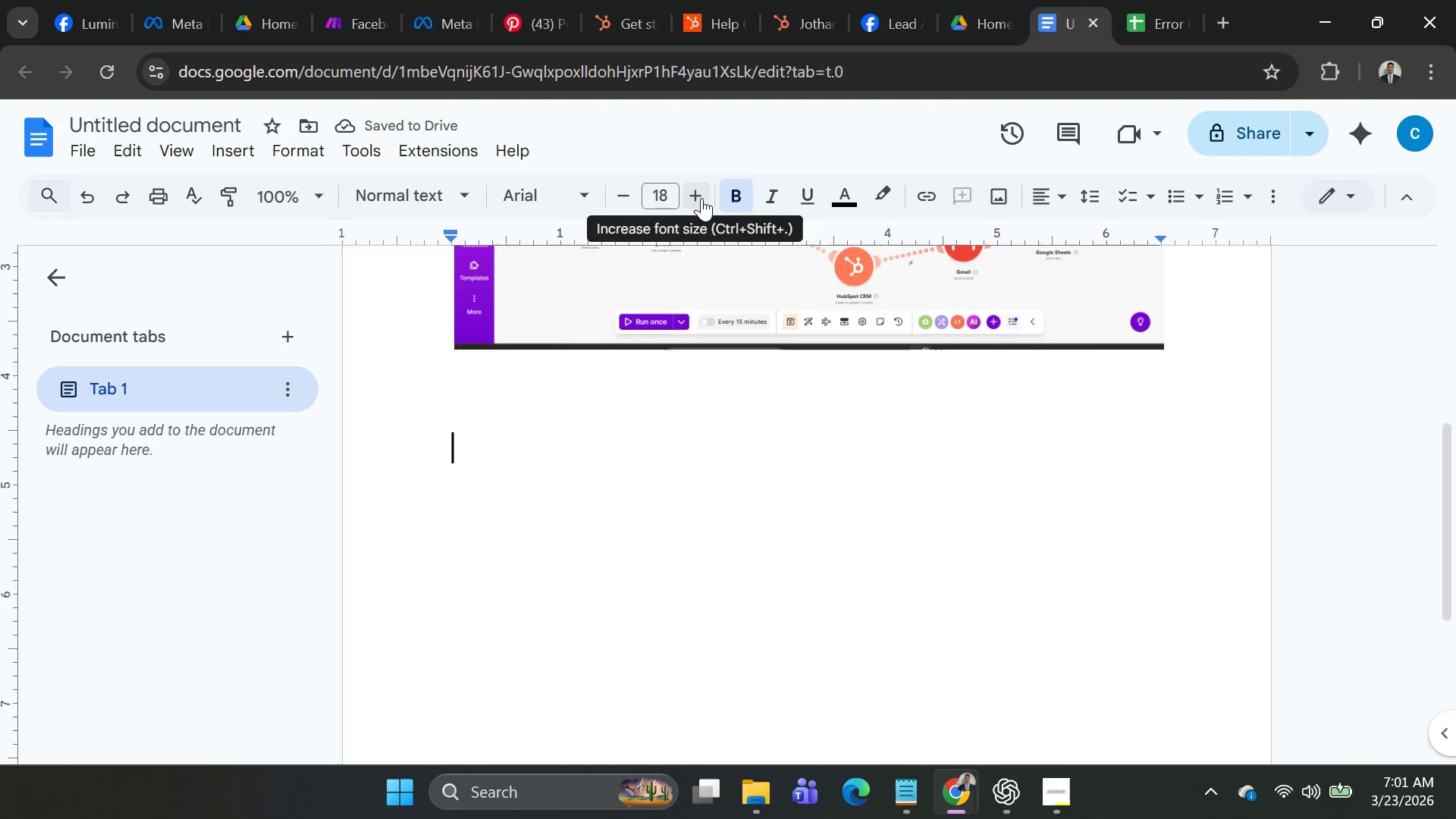 
left_click([666, 202])
 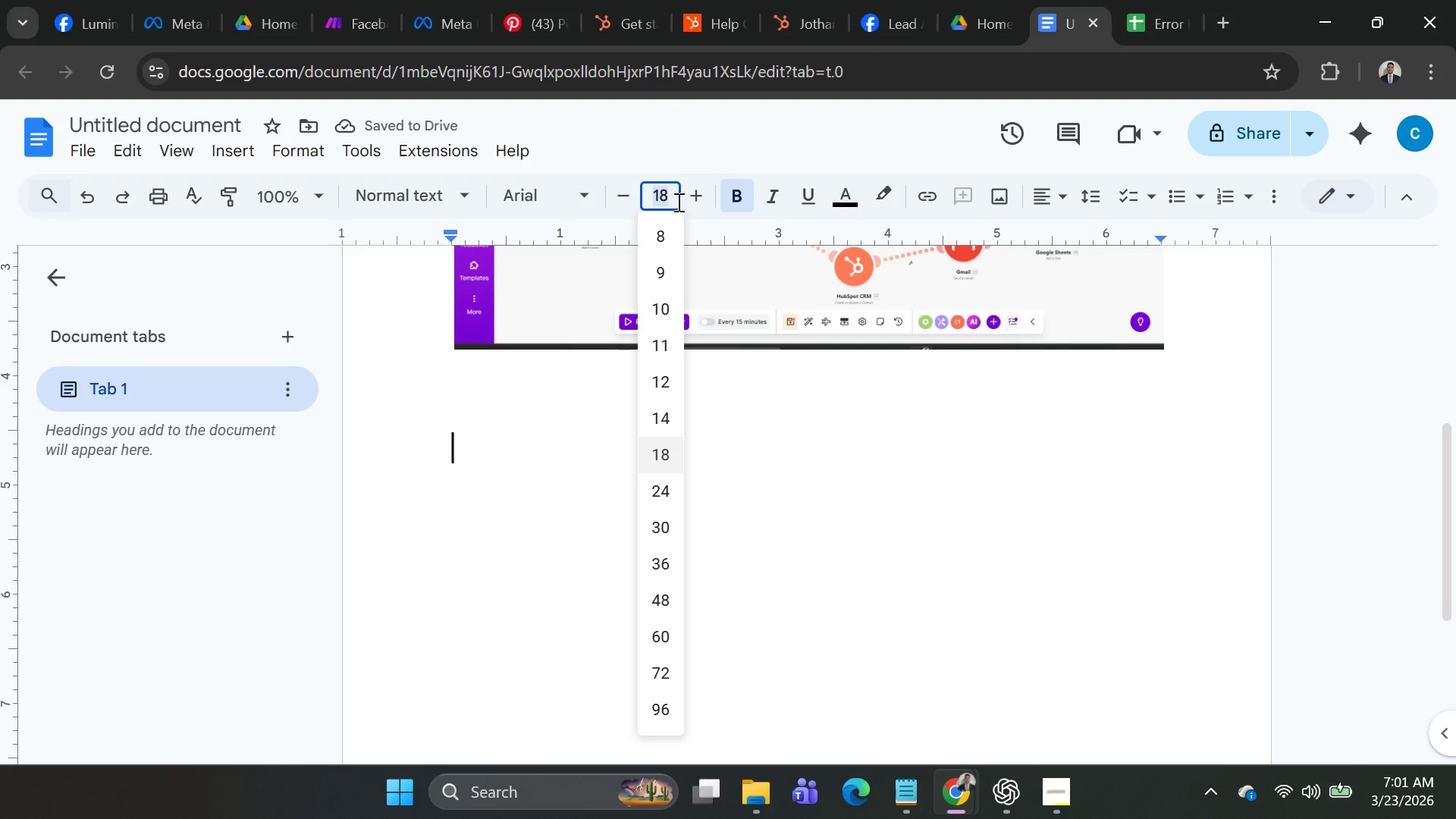 
type(12)
 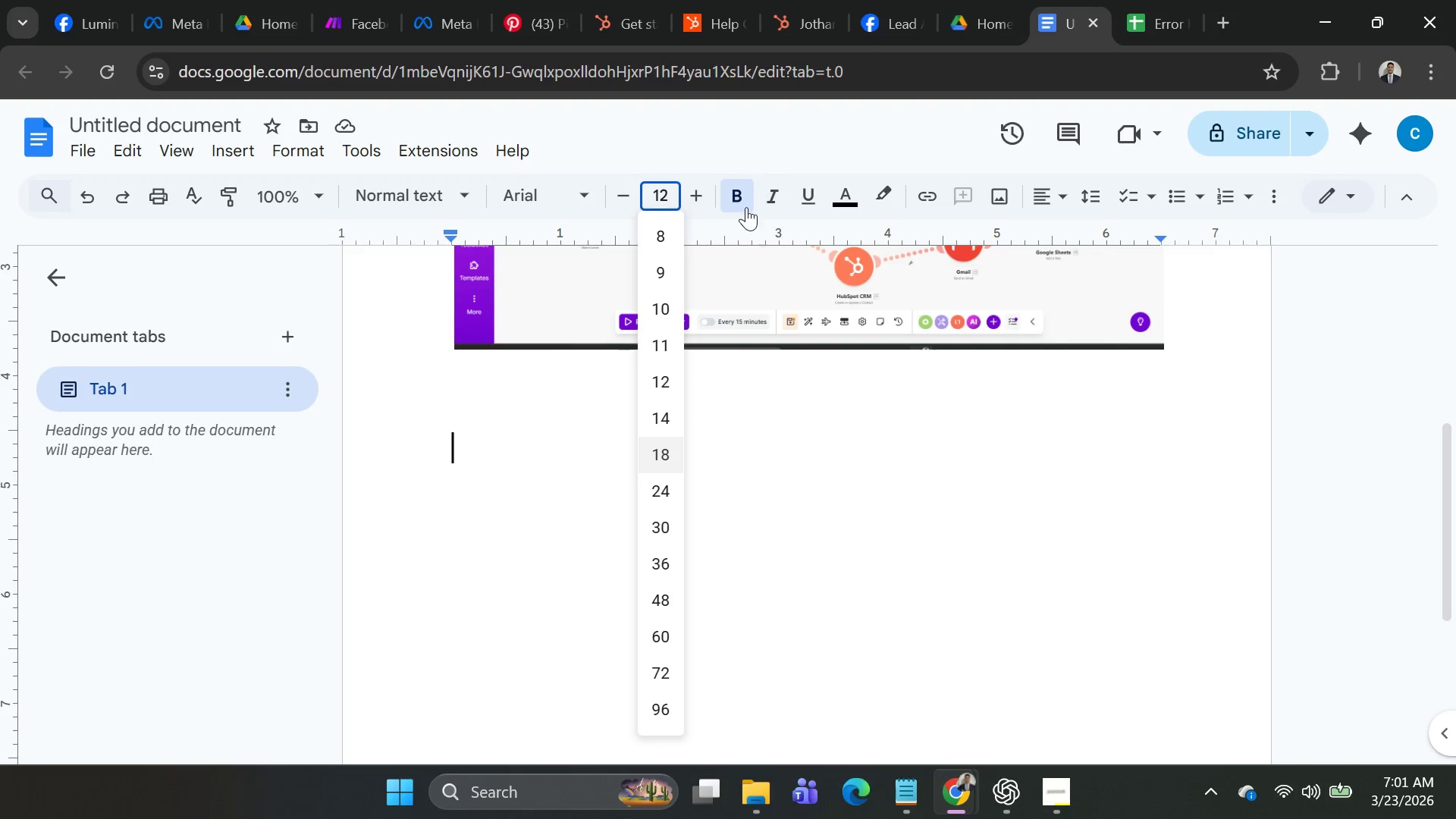 
left_click([737, 201])
 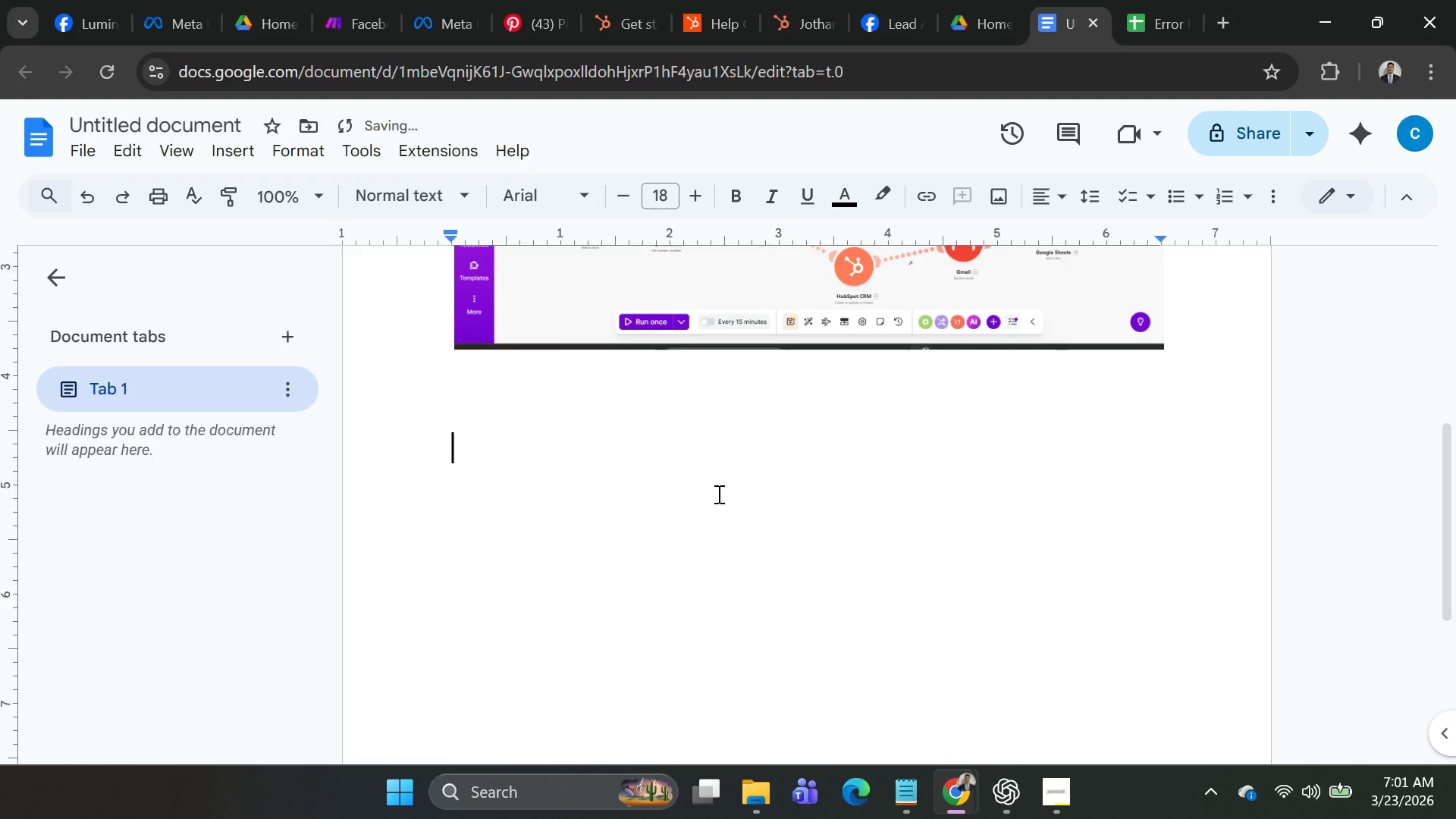 
left_click([716, 494])
 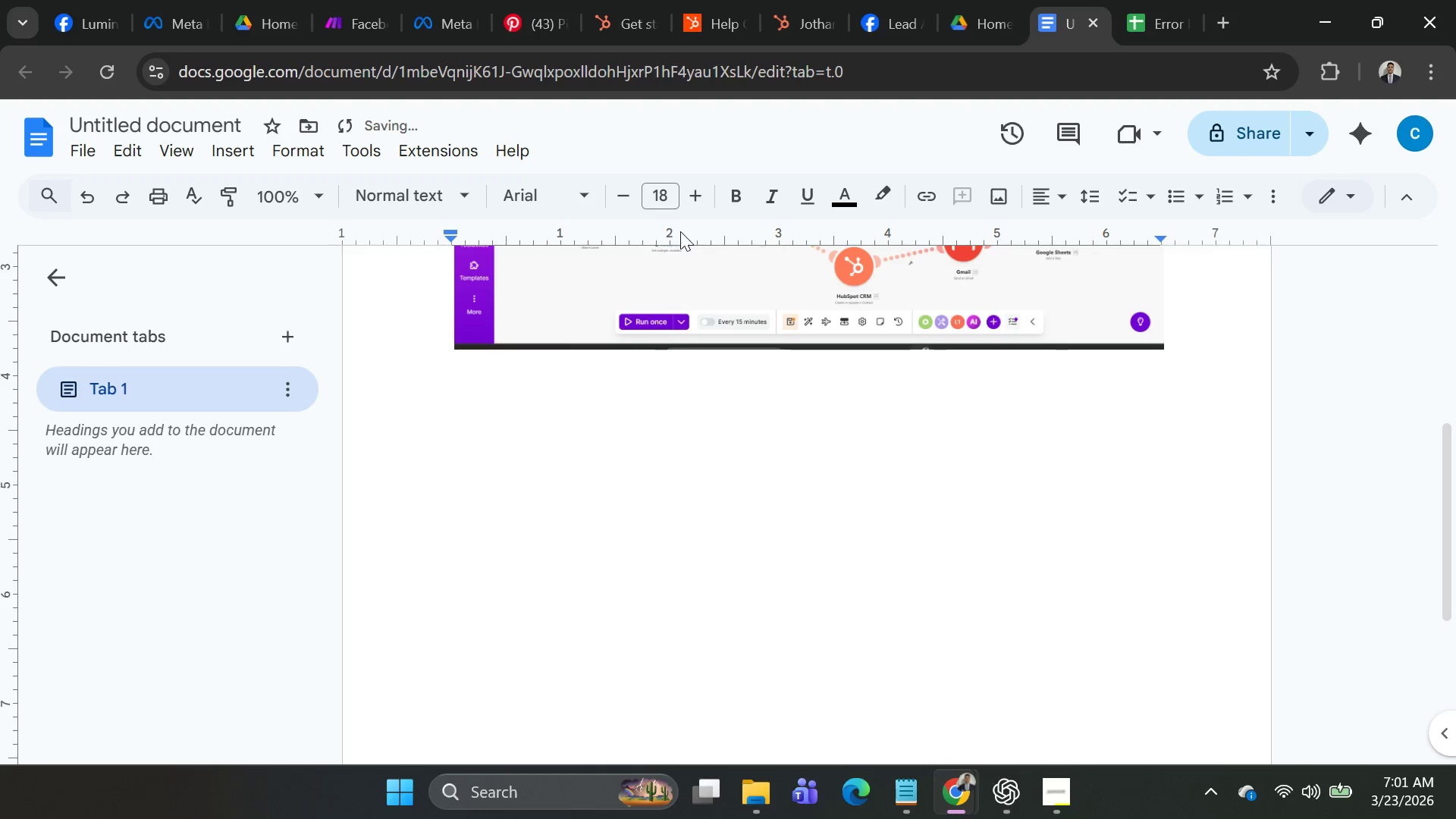 
left_click([667, 192])
 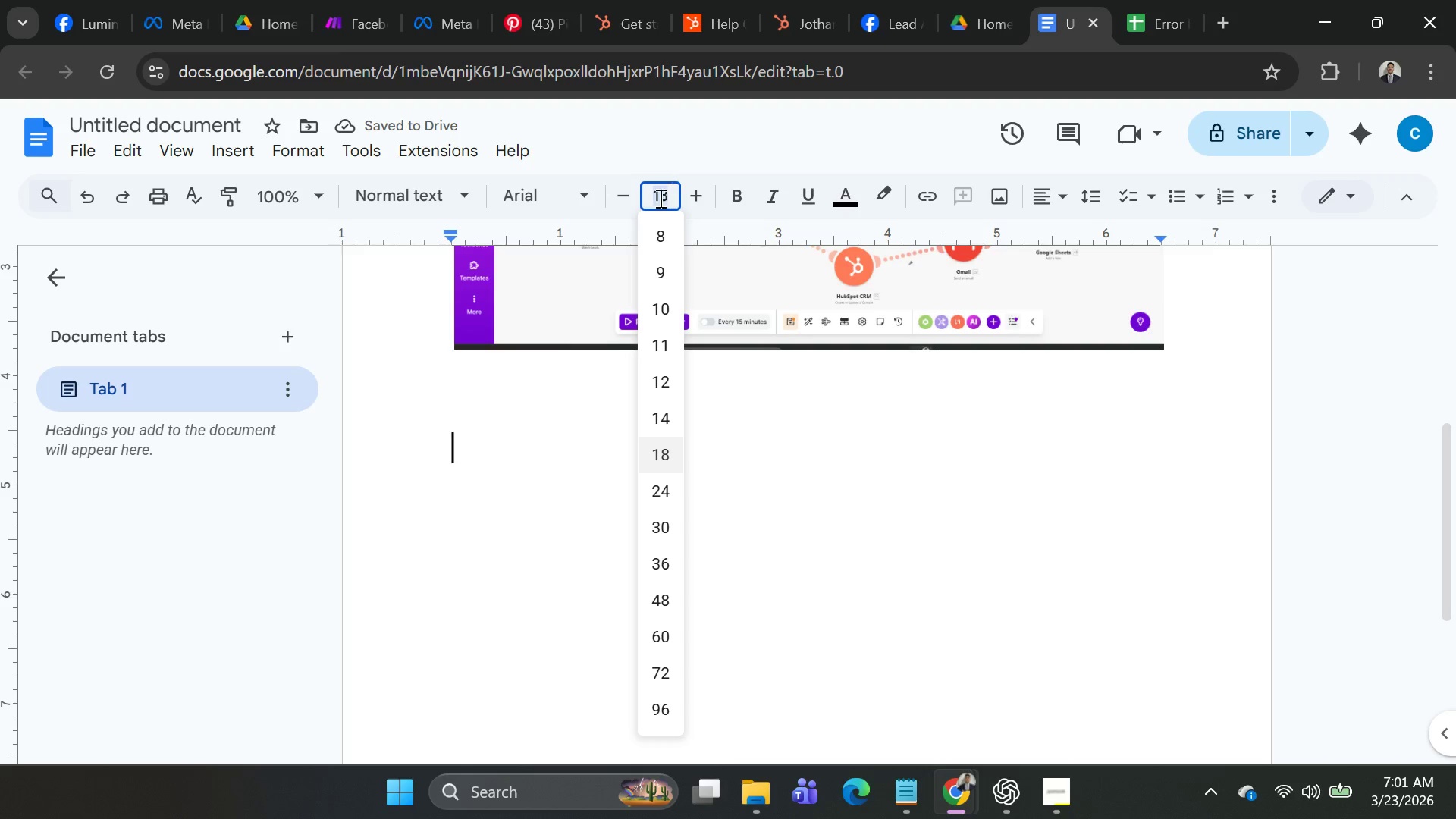 
type(12)
 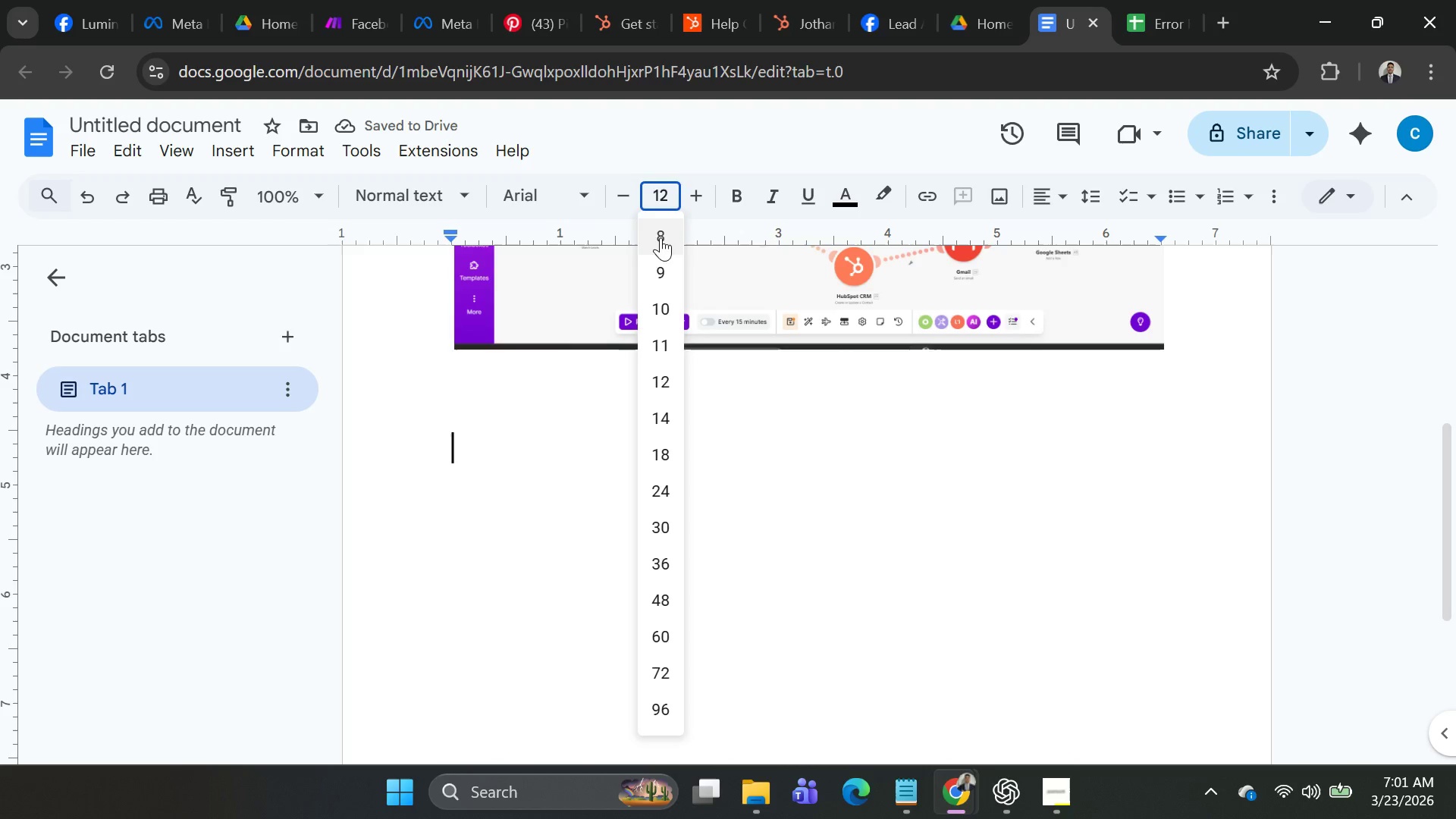 
key(Enter)
 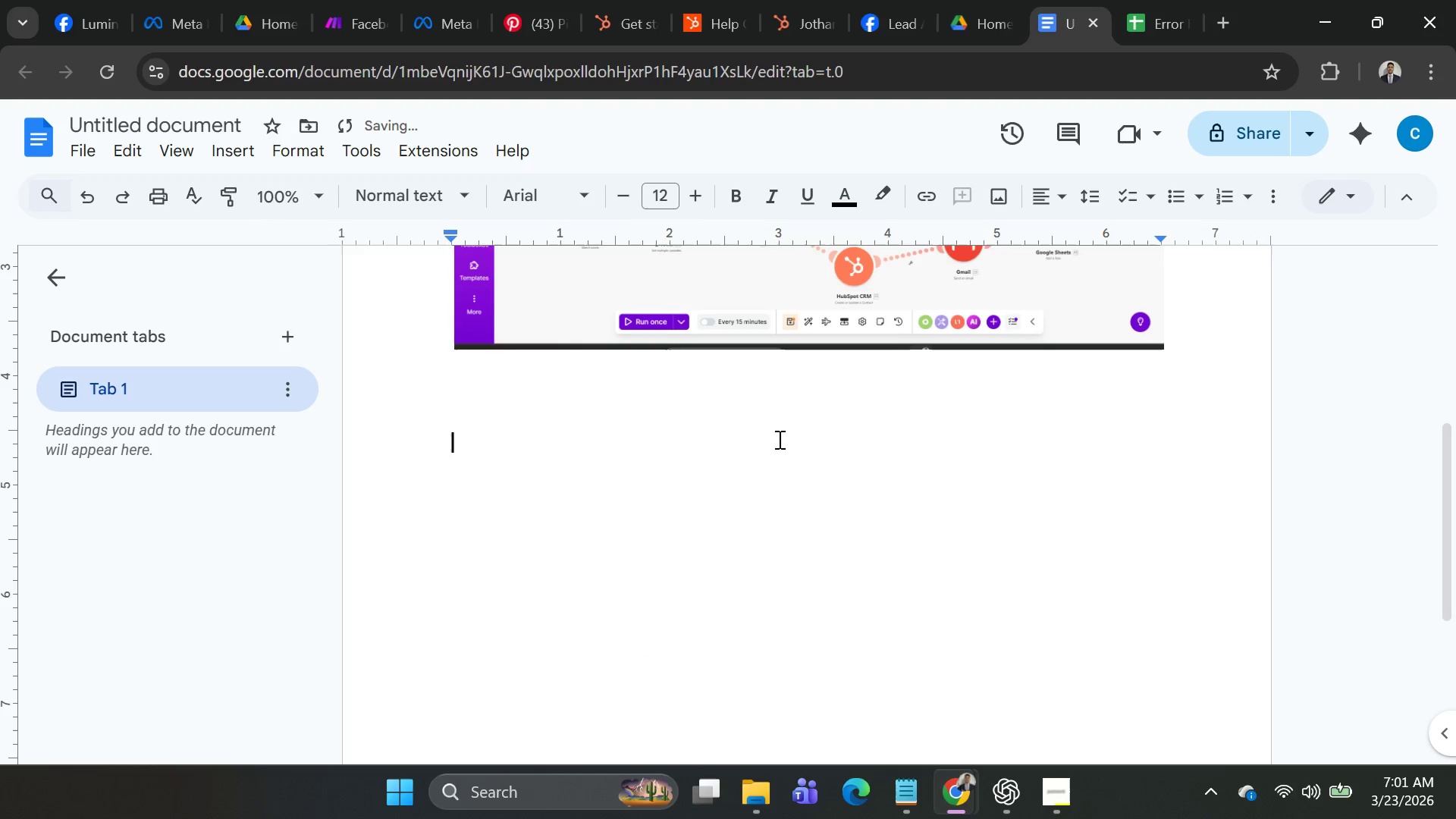 
scroll: coordinate [804, 470], scroll_direction: up, amount: 5.0
 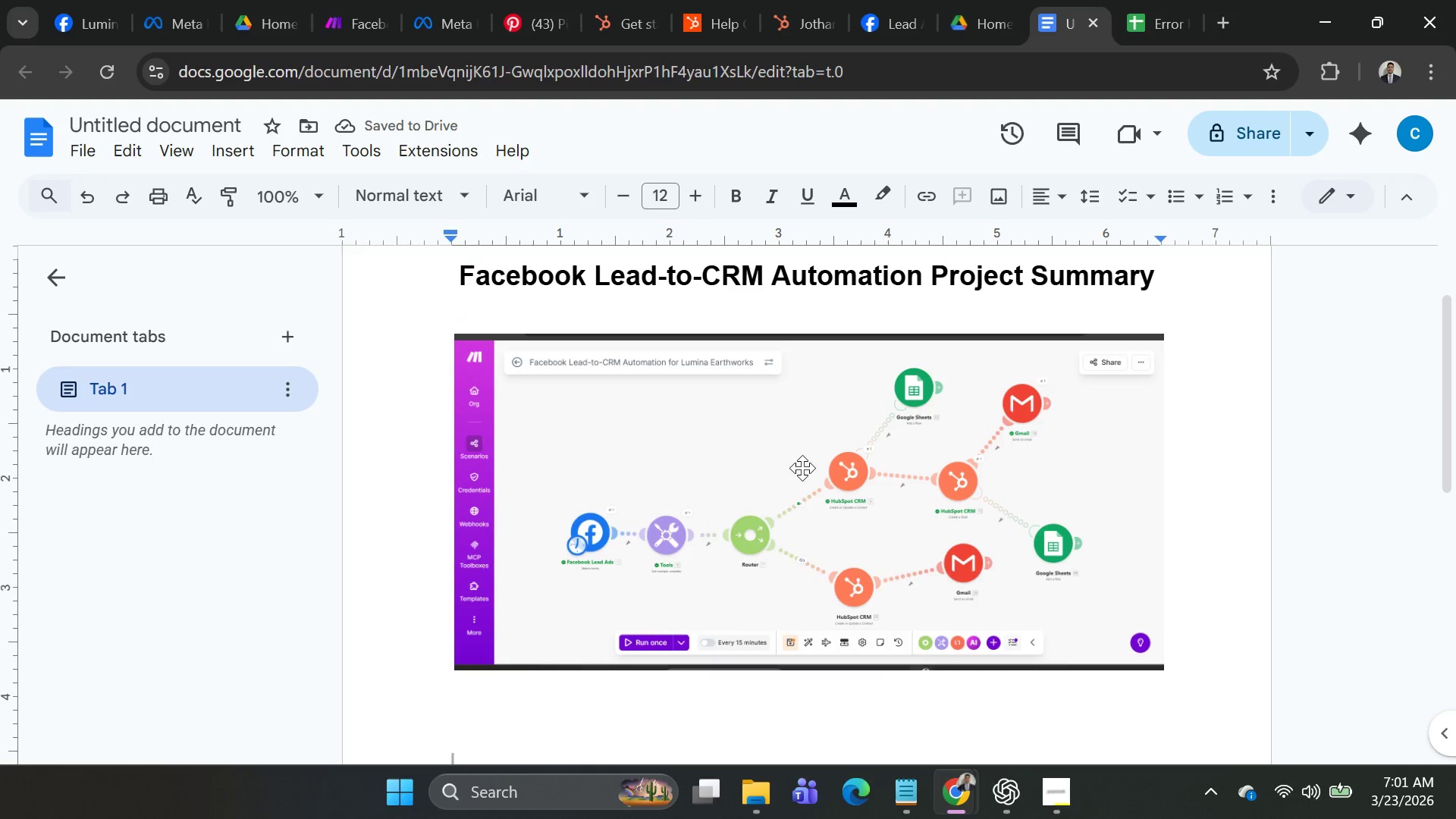 
key(Alt+AltLeft)
 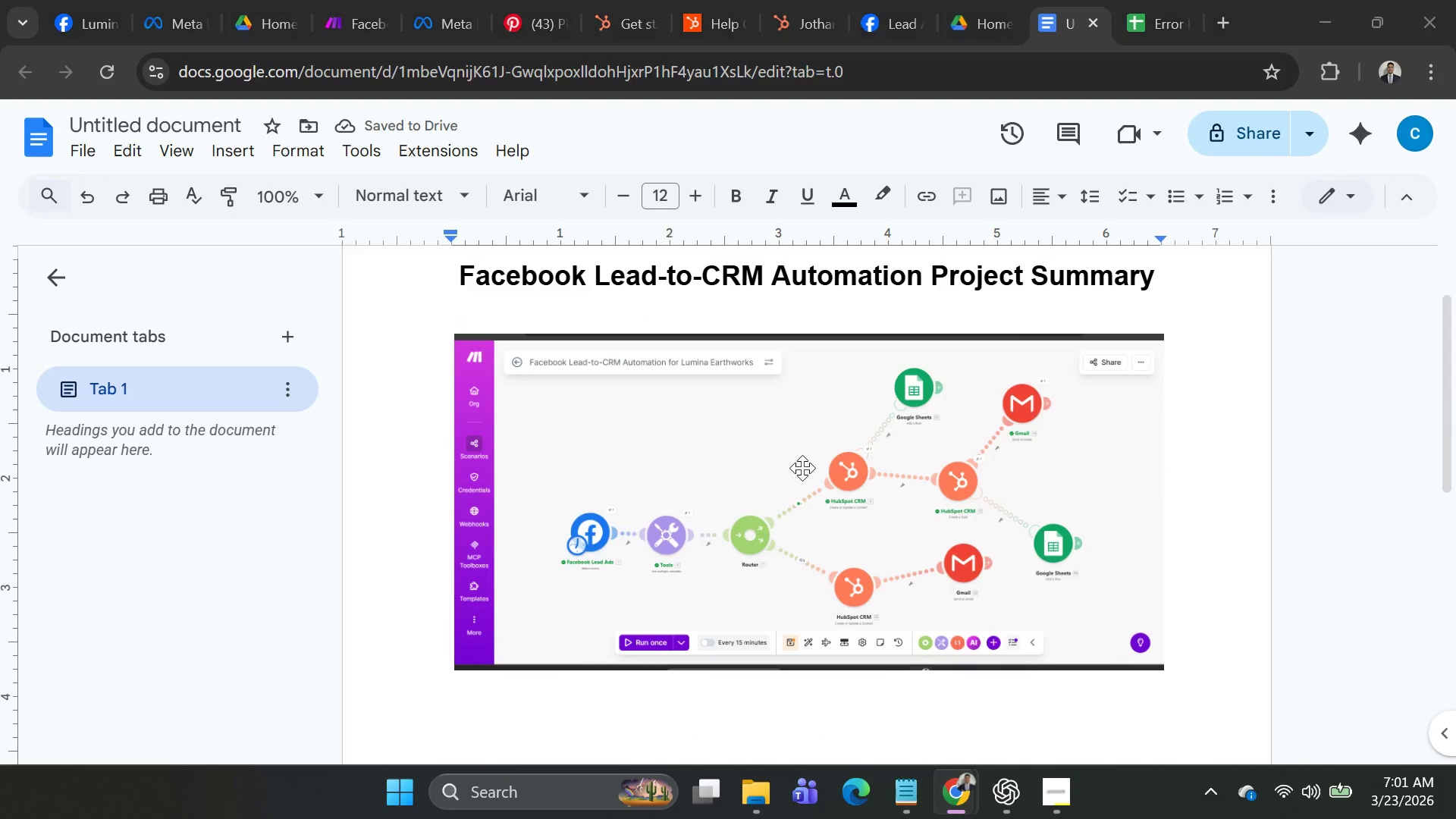 
key(Alt+Tab)
 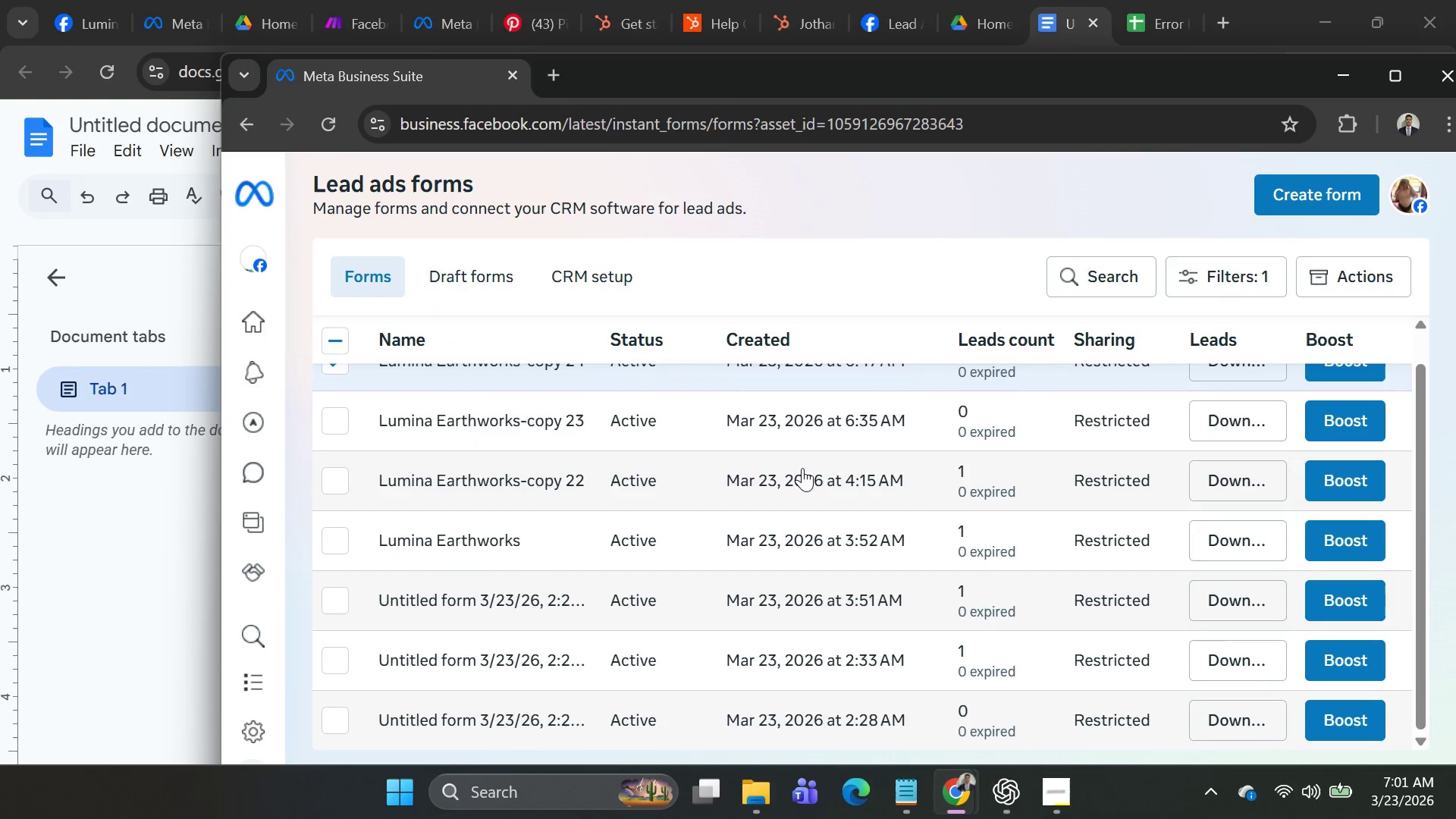 
key(Alt+AltLeft)
 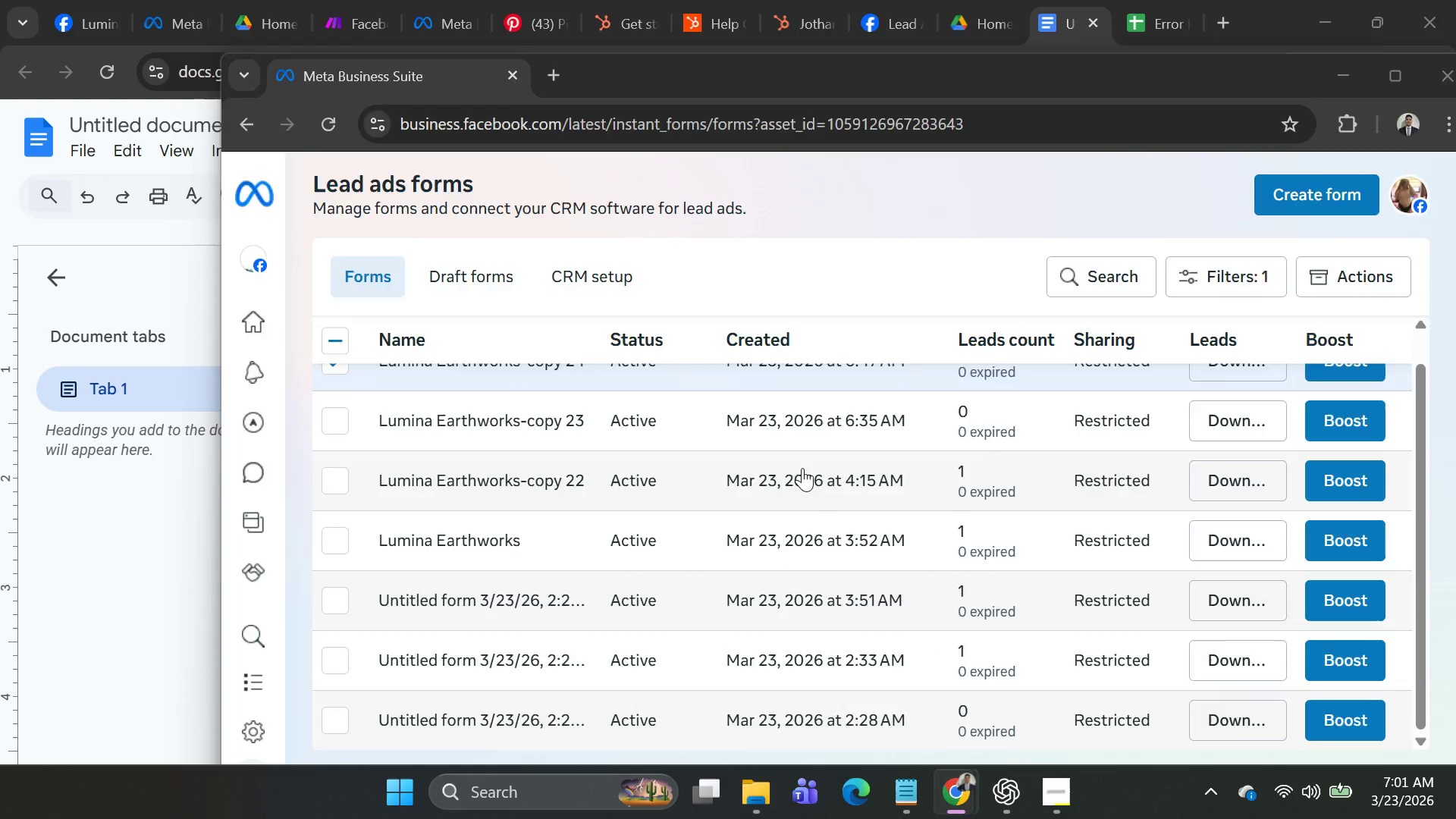 
key(Alt+Tab)
 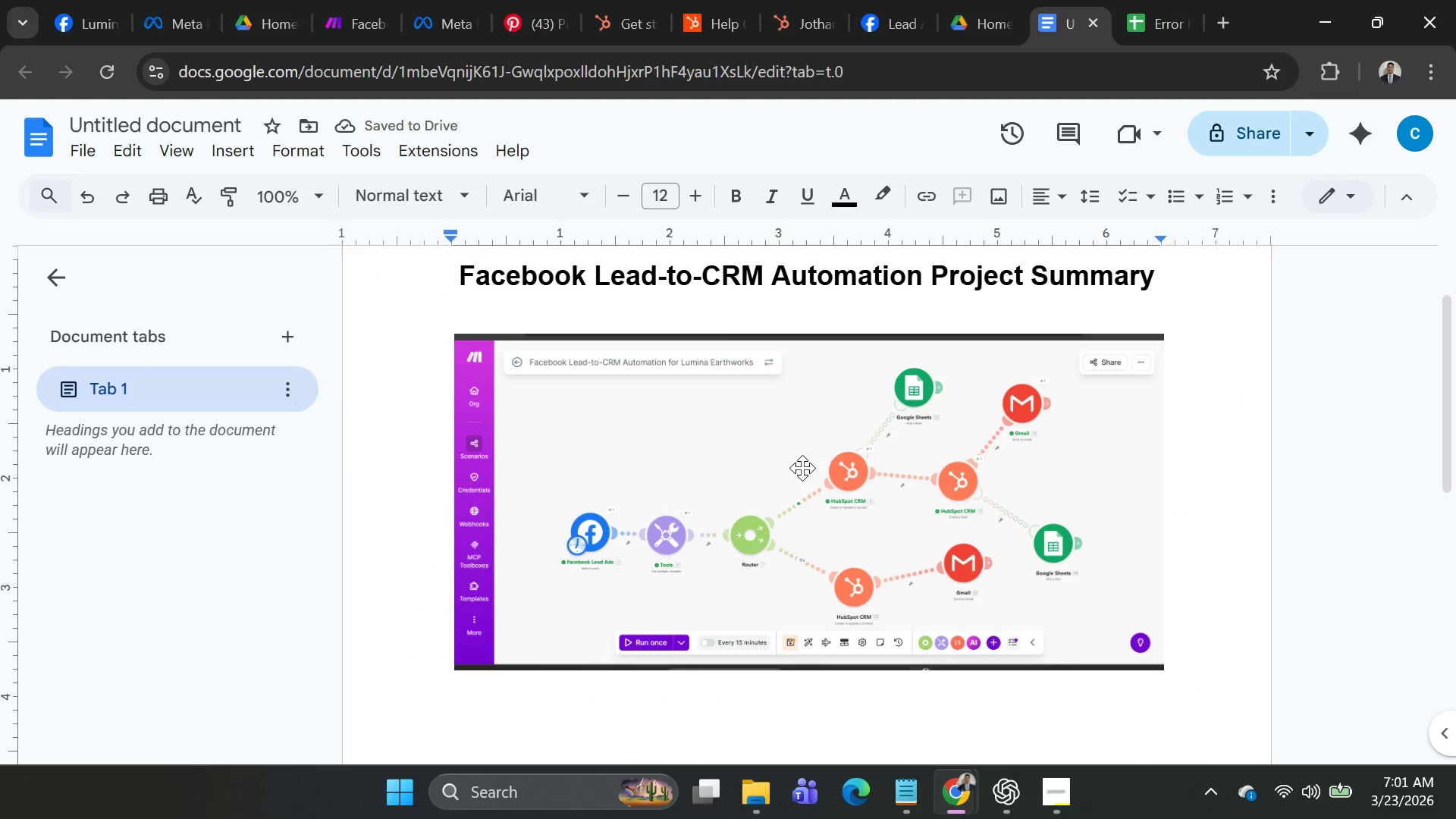 
key(Alt+AltLeft)
 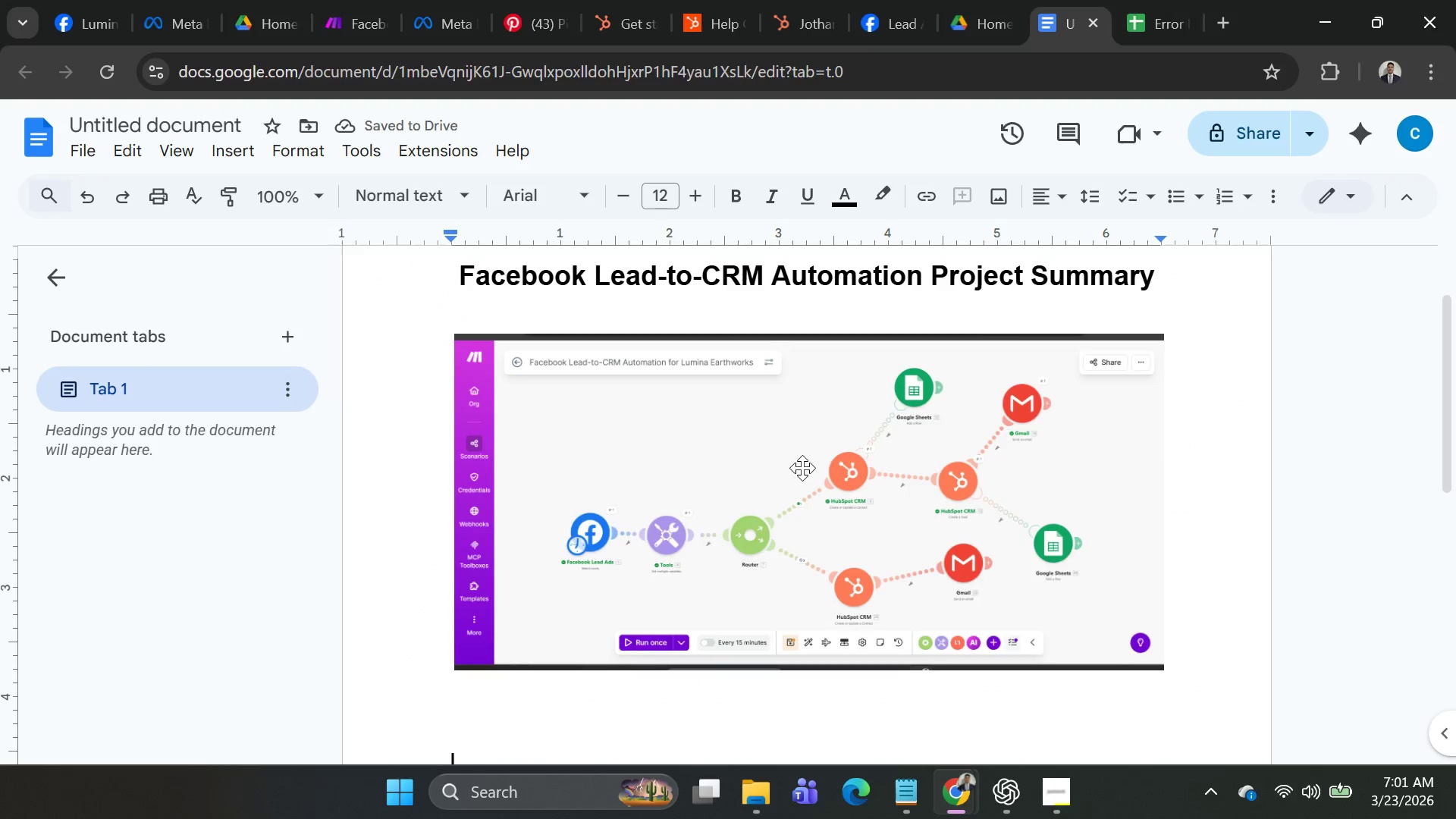 
key(Alt+Tab)
 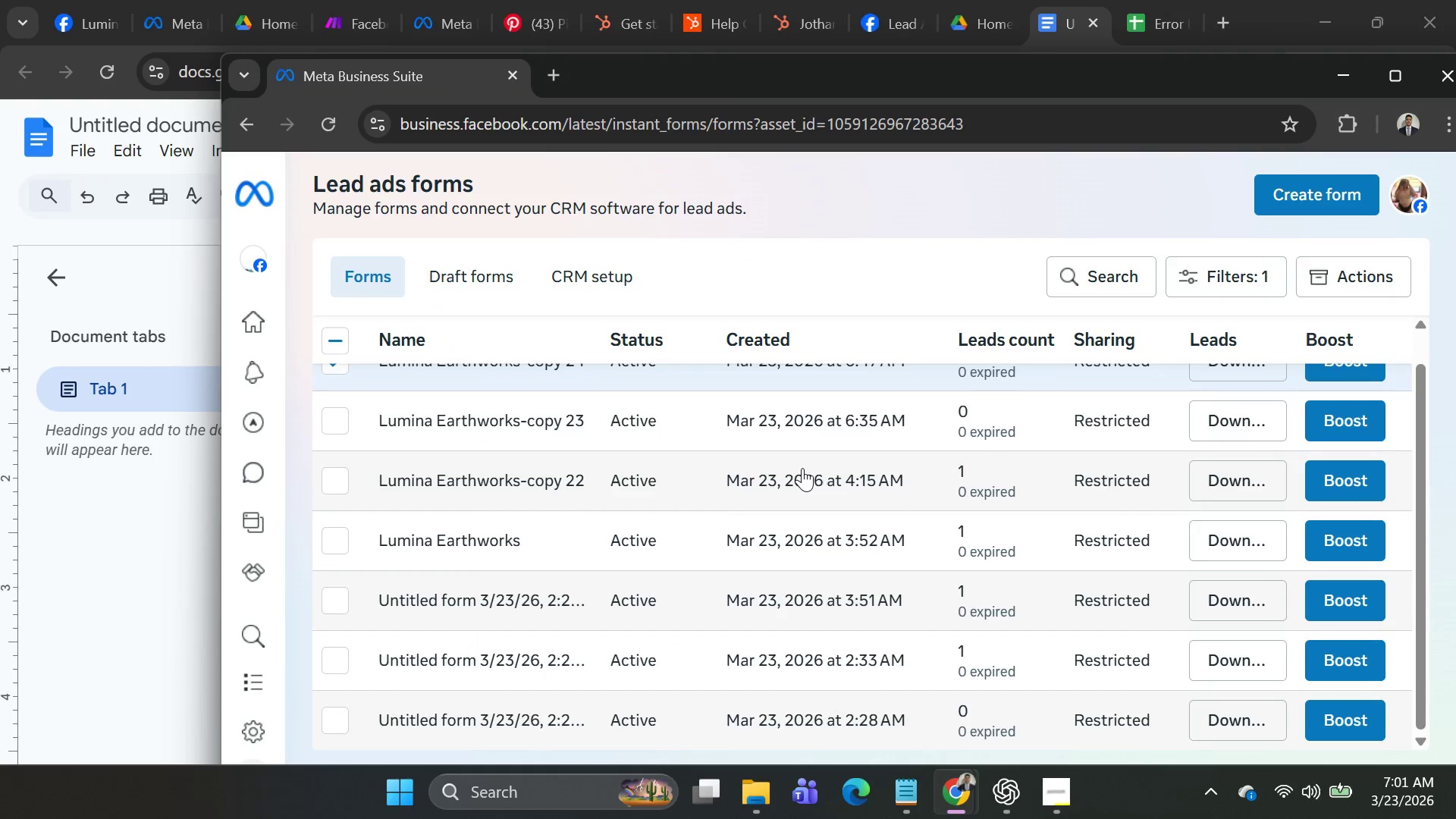 
key(Alt+AltLeft)
 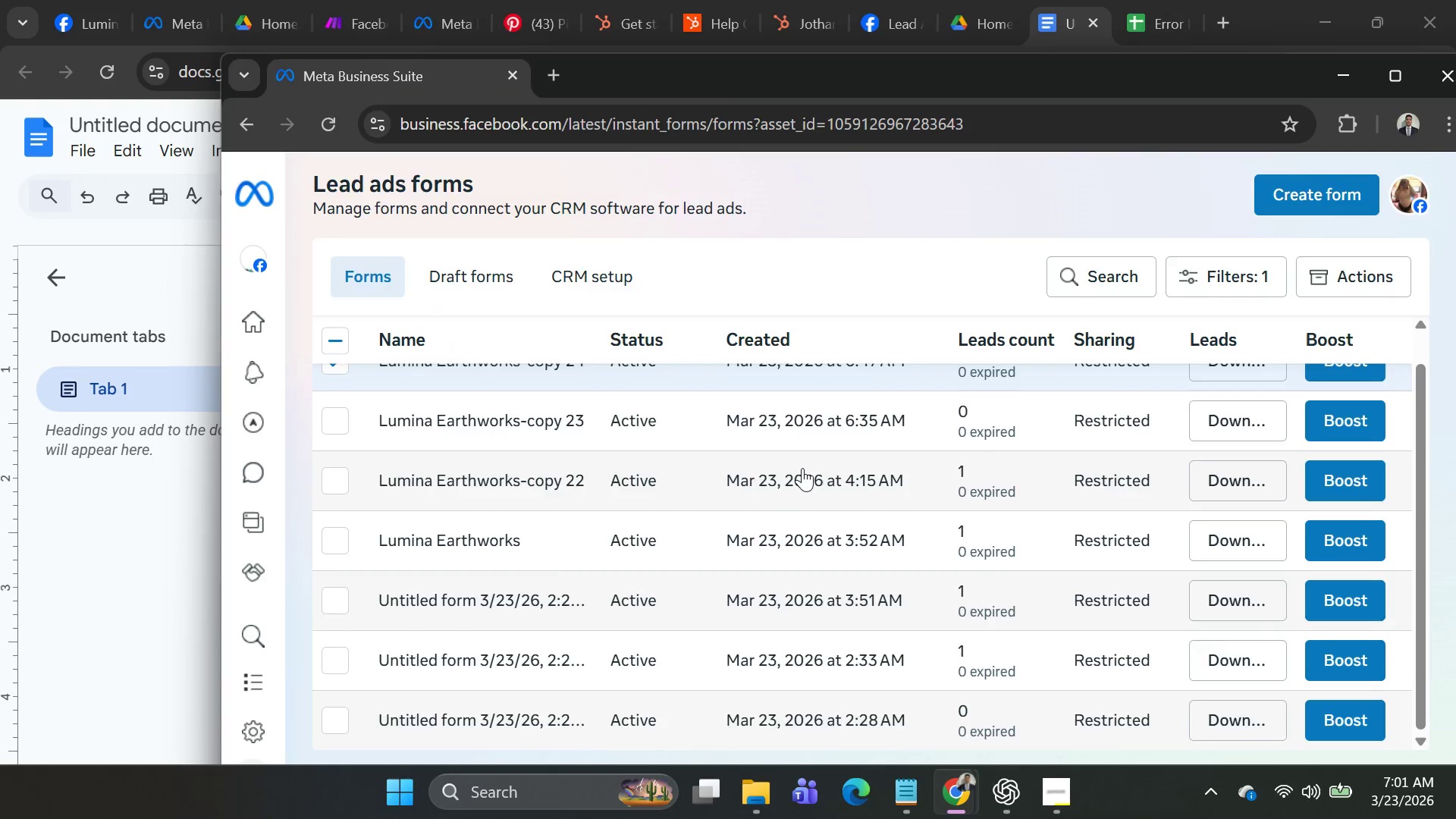 
key(Alt+Tab)
 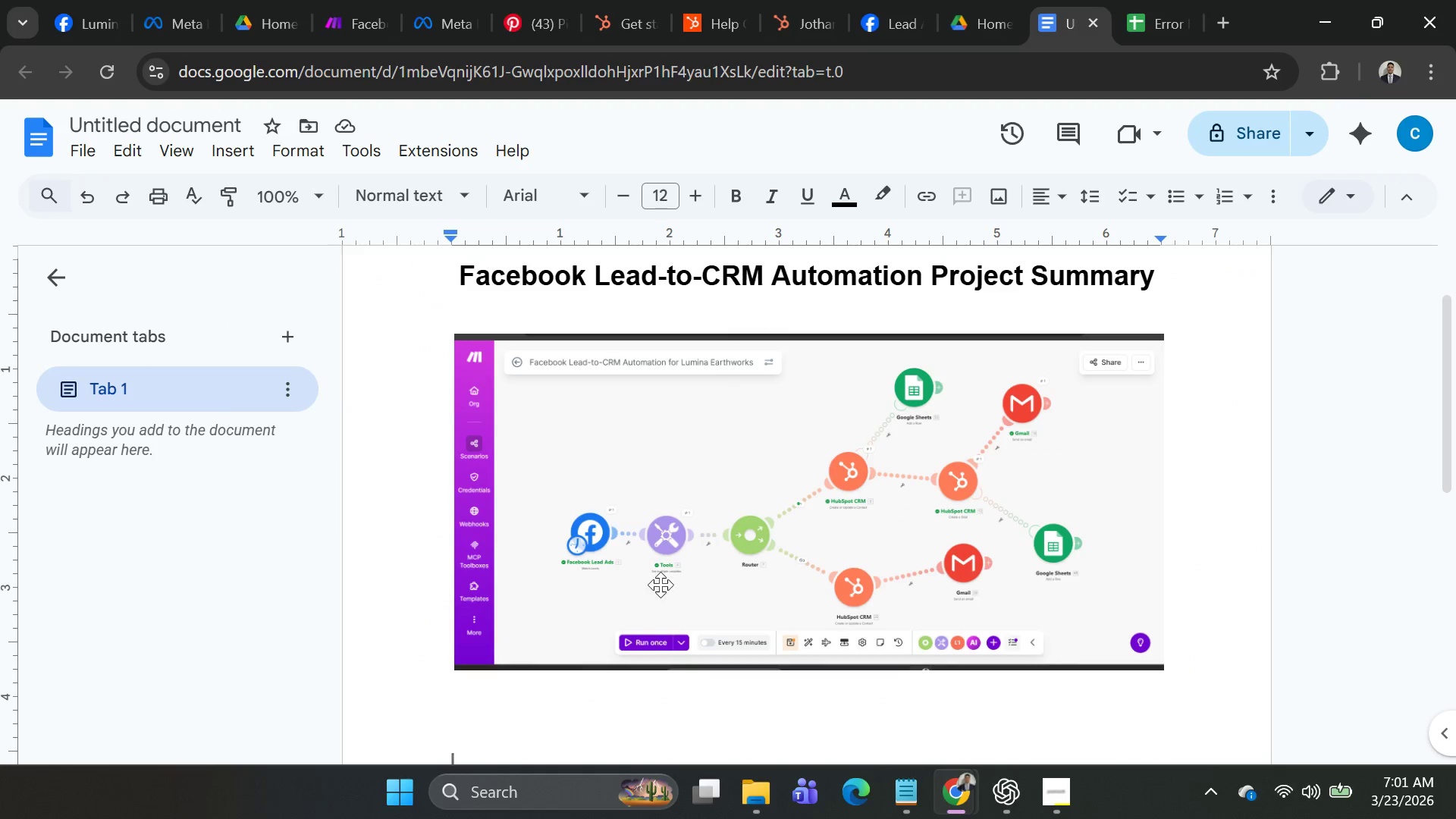 
scroll: coordinate [659, 581], scroll_direction: down, amount: 2.0
 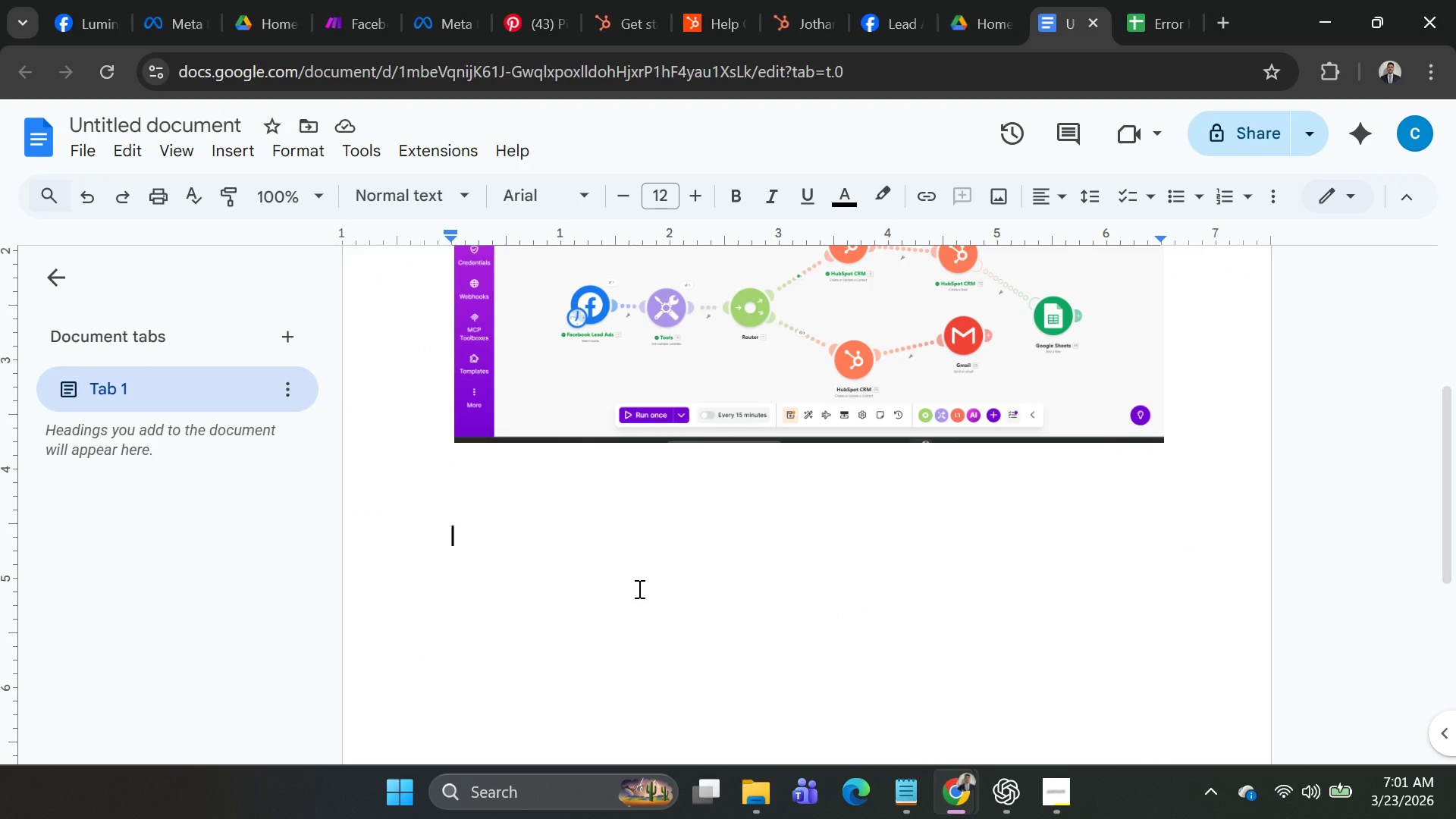 
type(THe )
key(Backspace)
key(Backspace)
key(Backspace)
type(he A)
key(Backspace)
type(Automation project for Lumina )
key(Backspace)
key(Backspace)
type(a Ra)
key(Backspace)
key(Backspace)
type(Earthwork is des)
key(Backspace)
key(Backspace)
key(Backspace)
type(designed )
 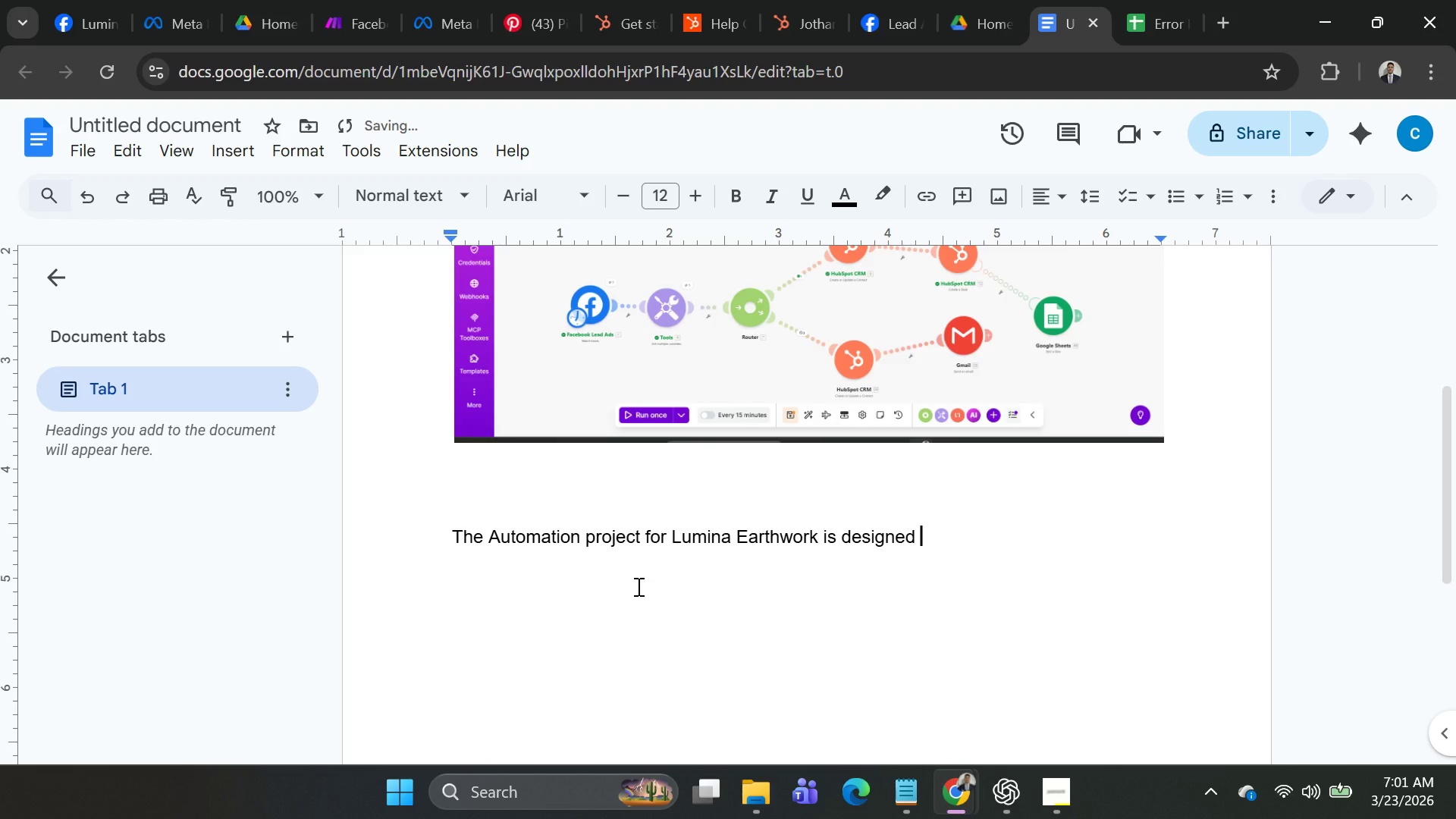 
type(to streamline the process of can)
key(Backspace)
type(pturing )
key(Backspace)
type(, and responding )
 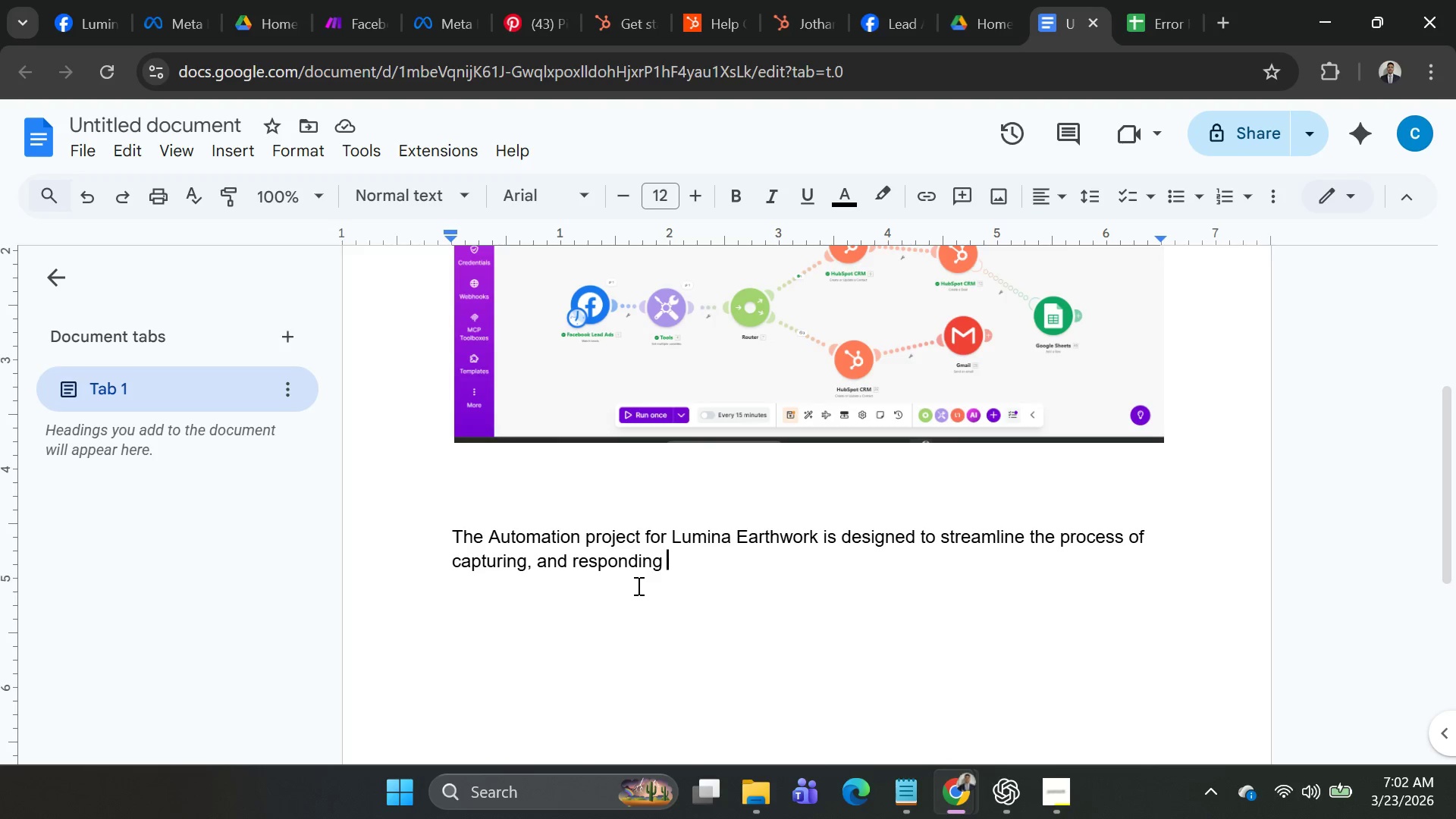 
wait(10.86)
 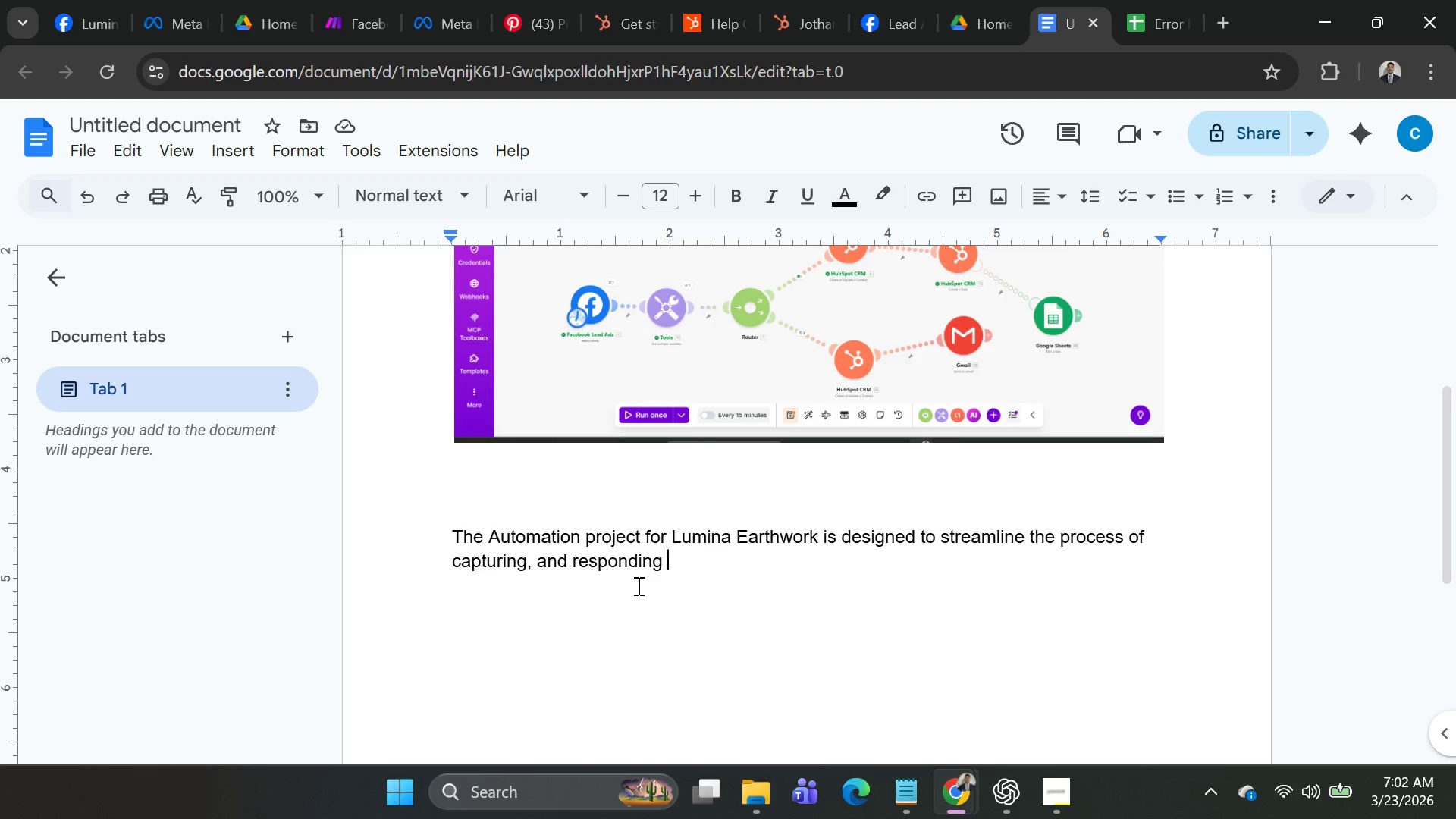 
key(Backspace)
 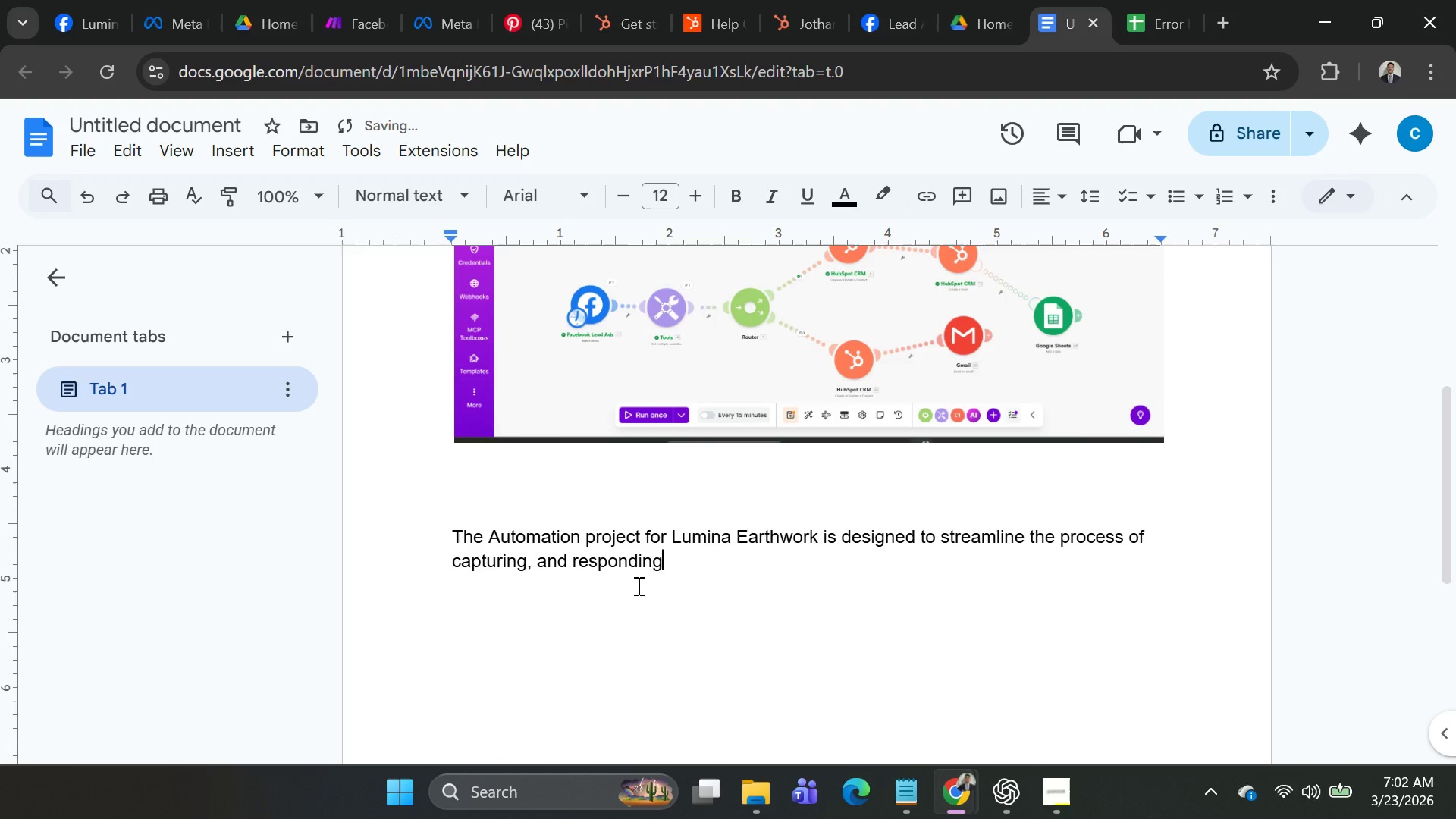 
key(Backspace)
 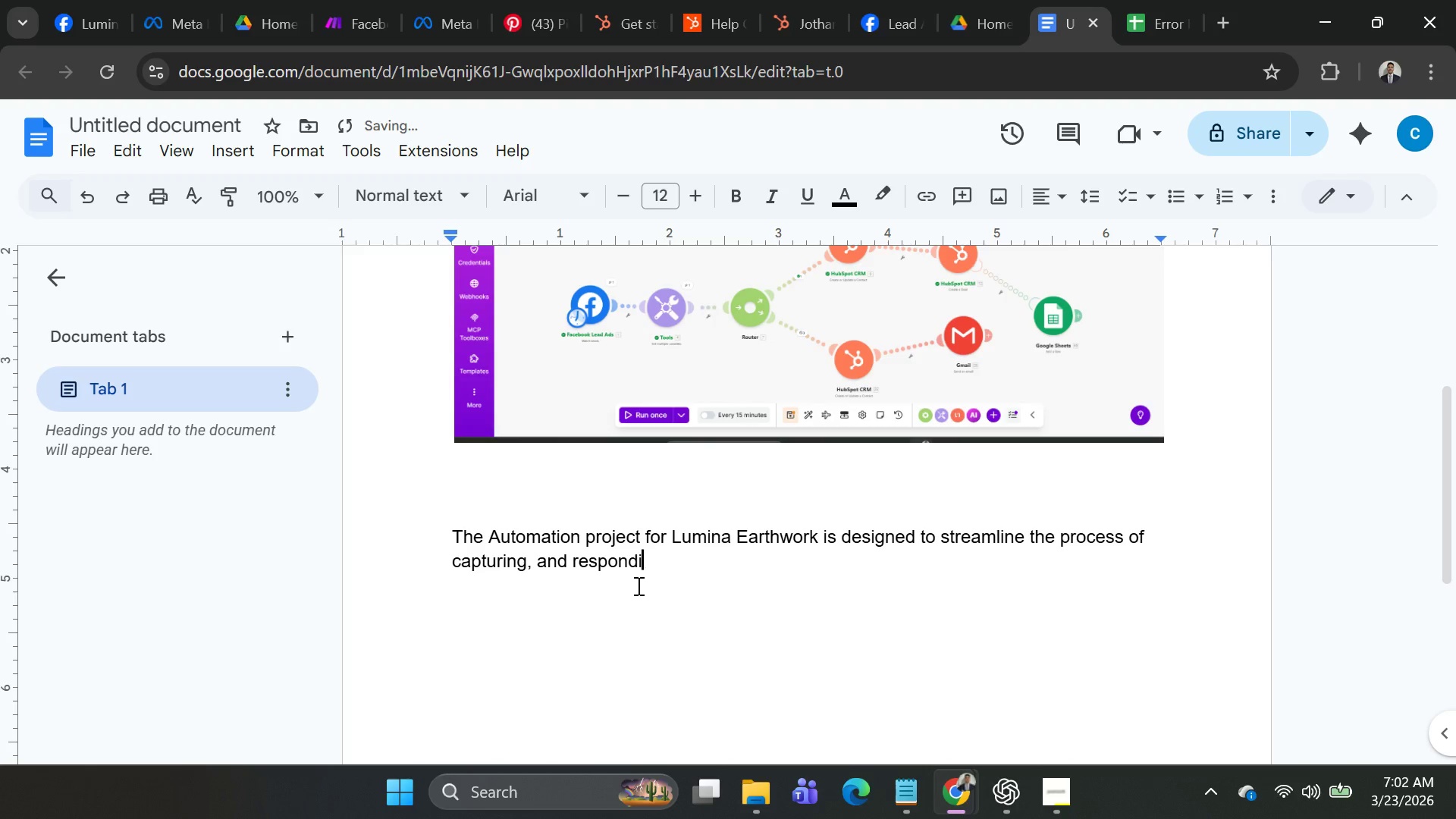 
hold_key(key=Backspace, duration=0.42)
 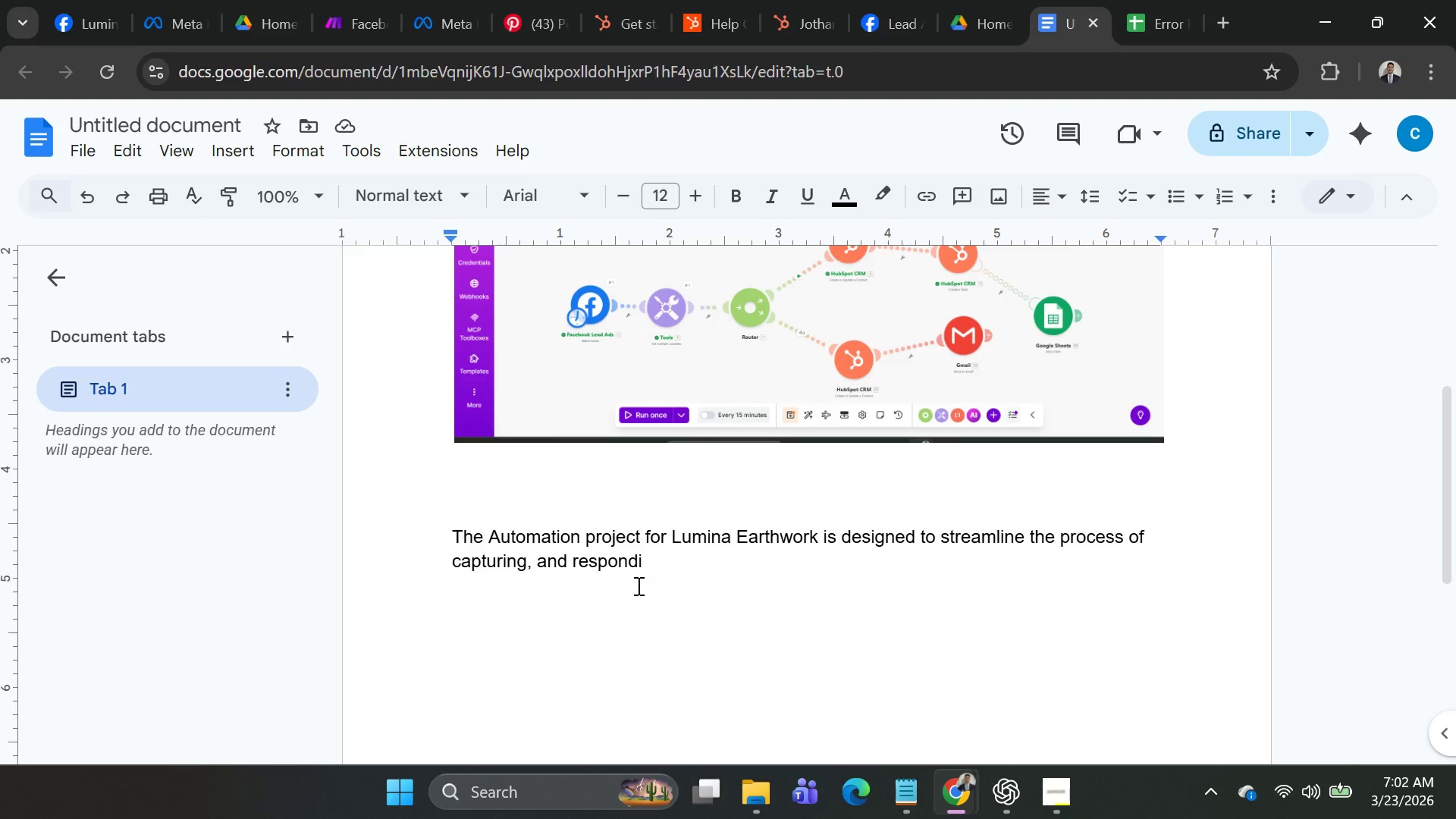 
wait(6.8)
 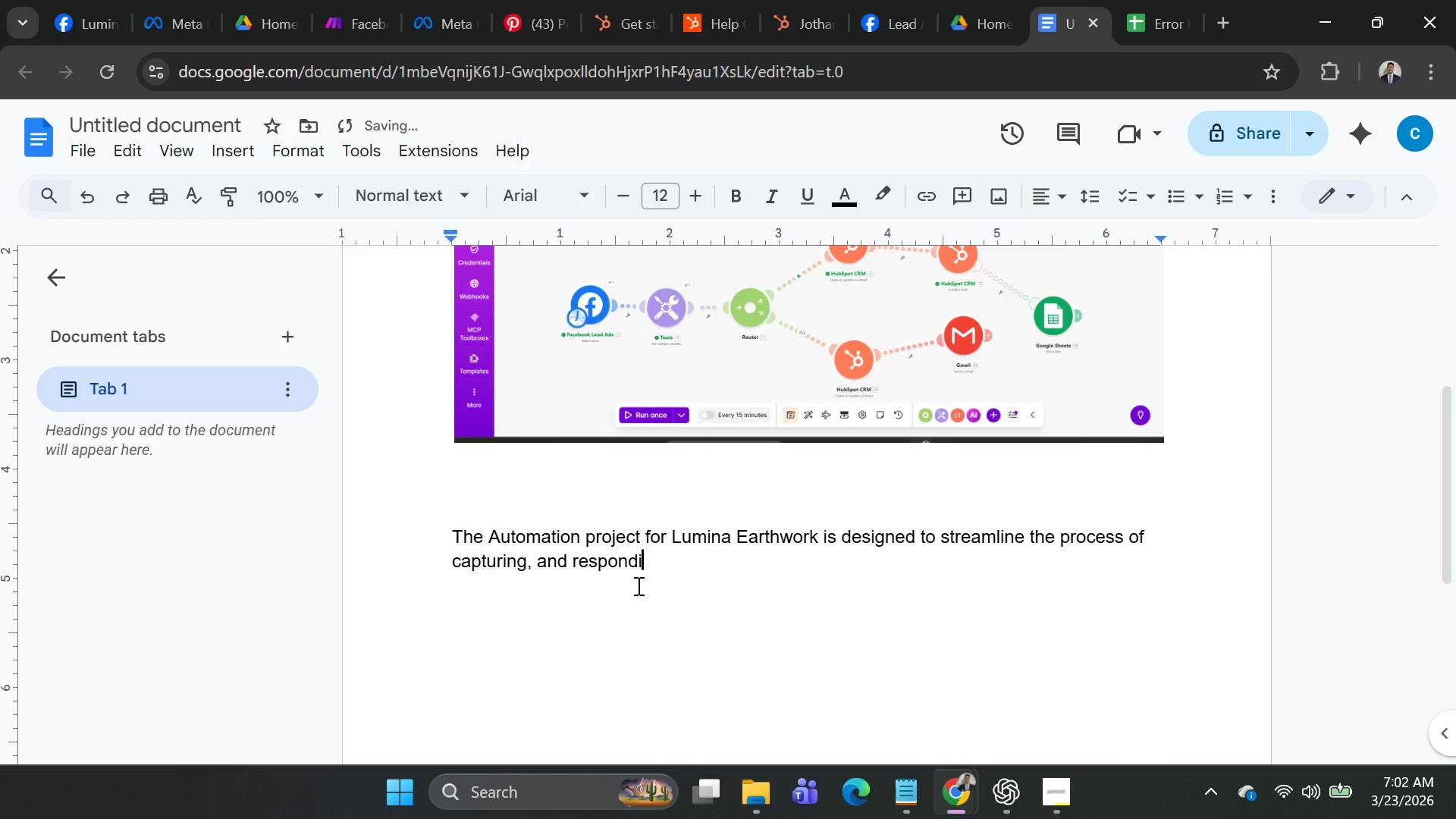 
hold_key(key=Backspace, duration=0.44)
 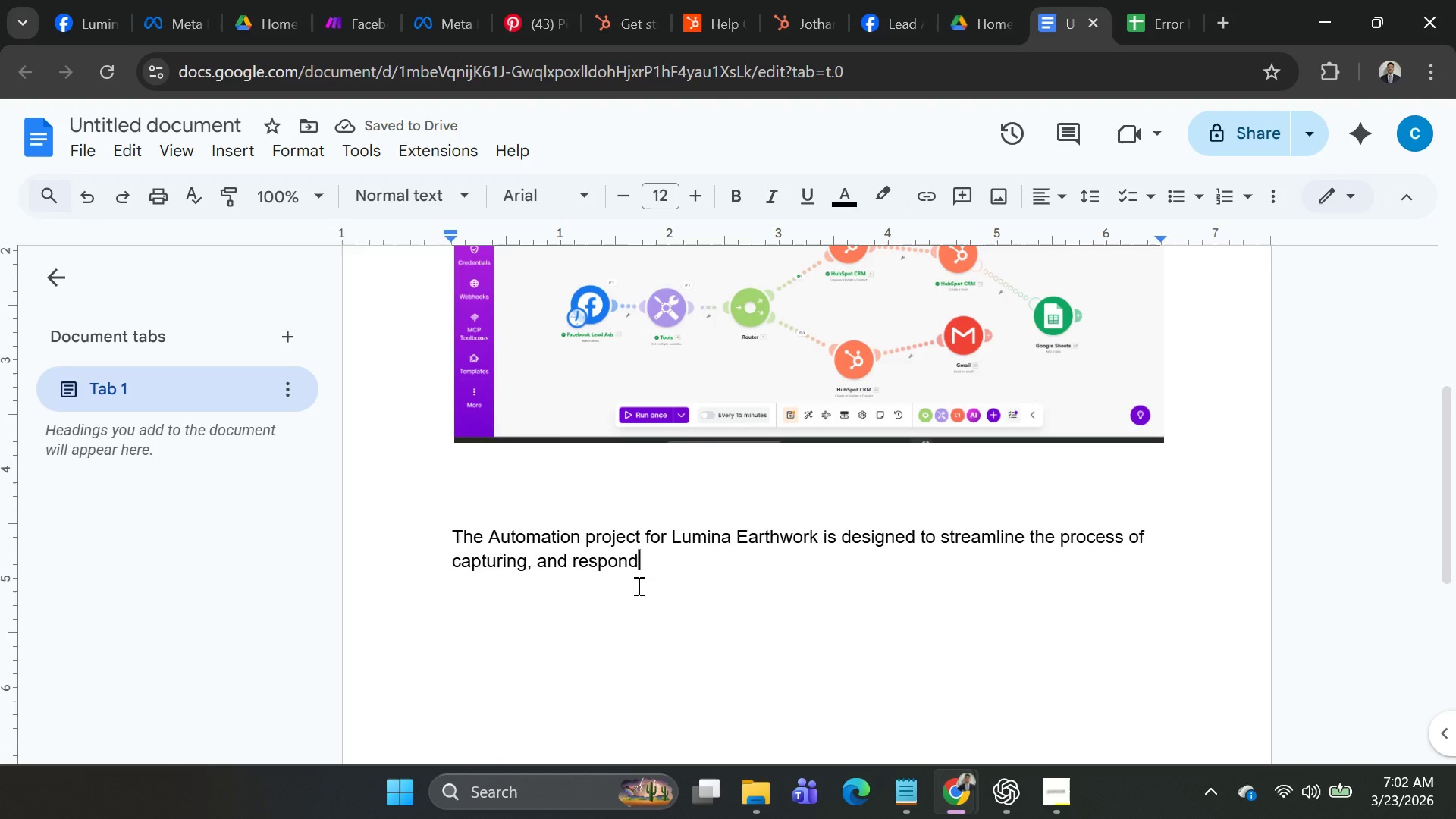 
hold_key(key=Backspace, duration=0.31)
 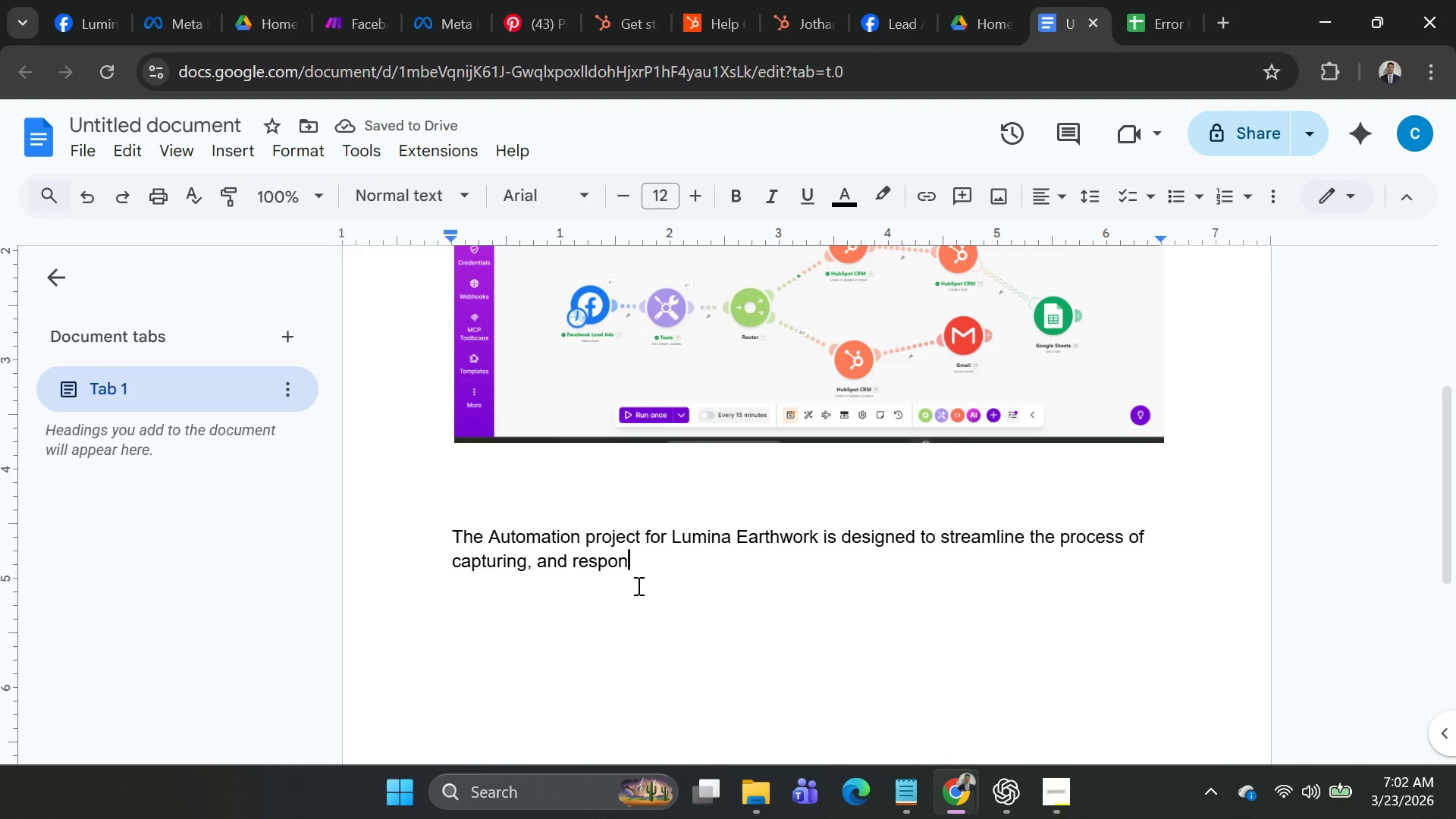 
hold_key(key=Backspace, duration=0.77)
 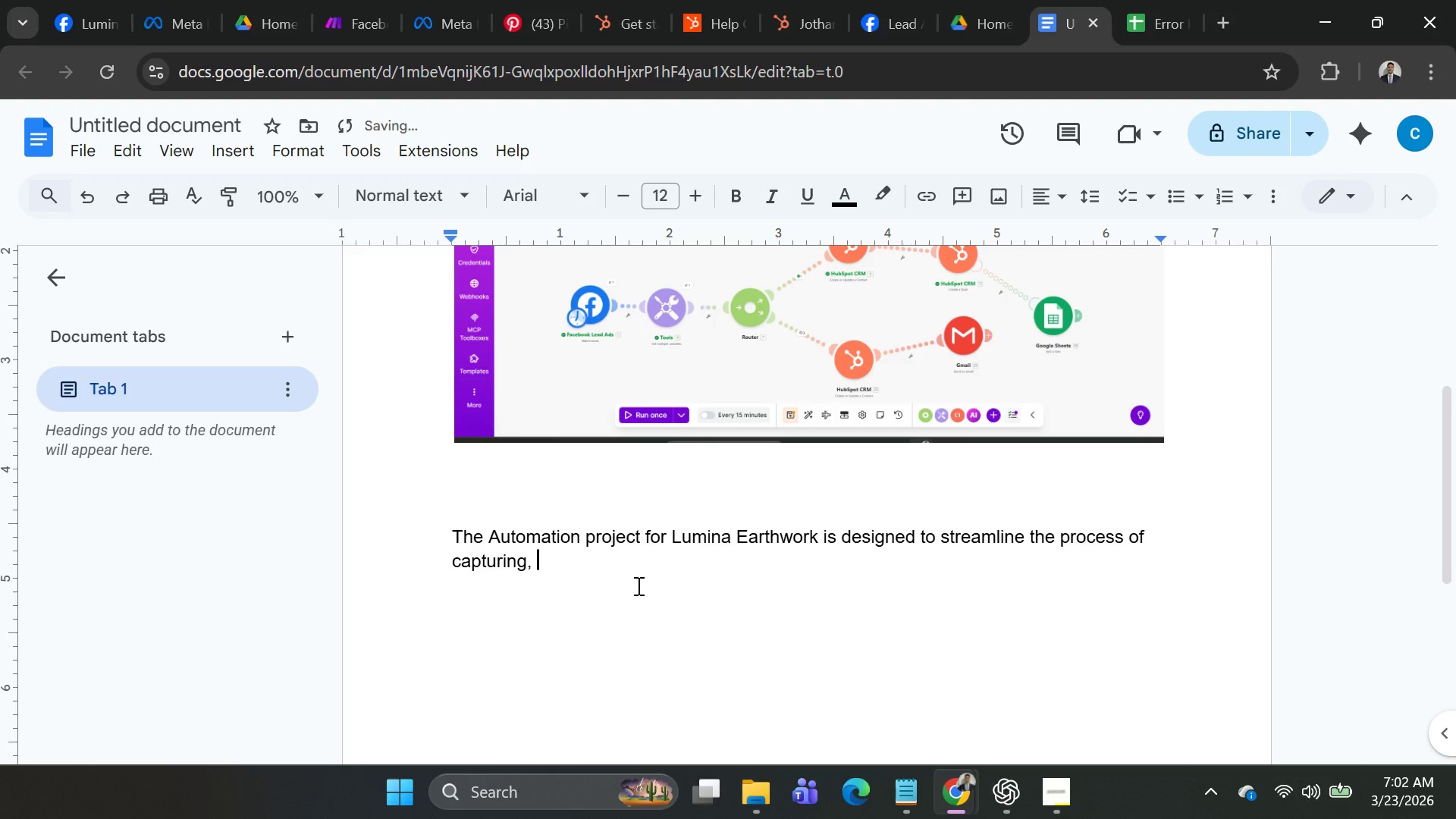 
key(Backspace)
 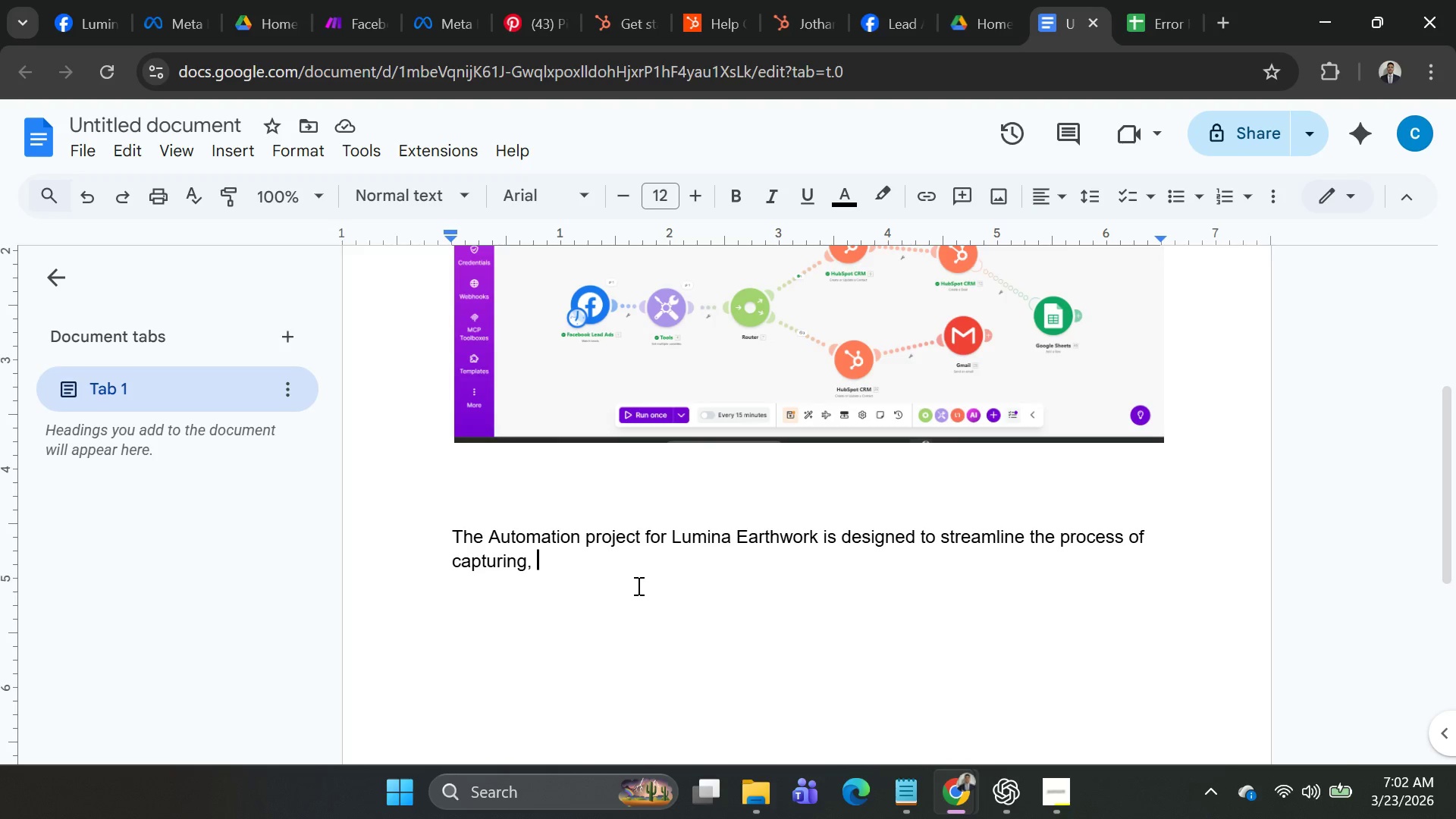 
wait(15.95)
 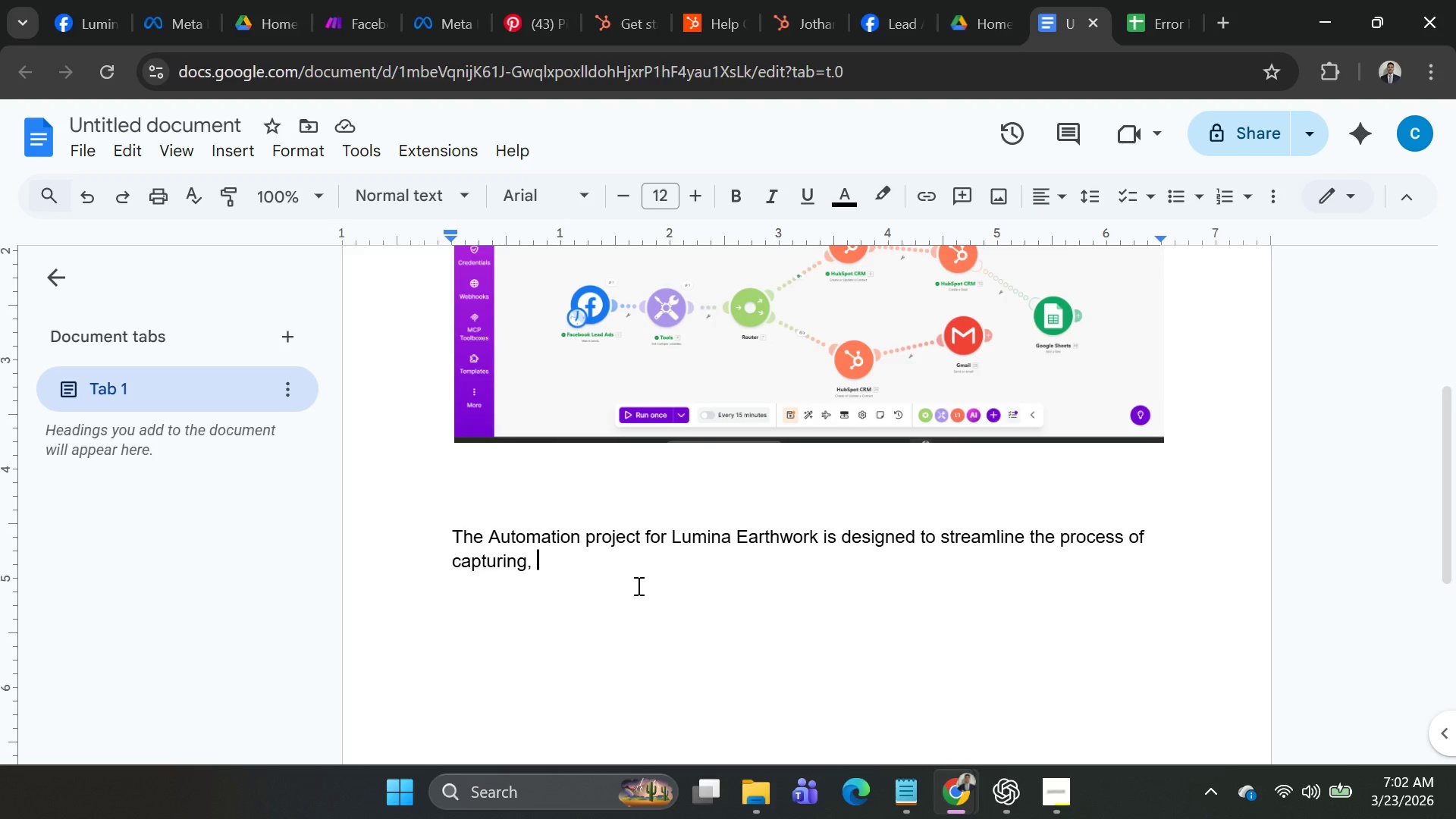 
type(organizing )
 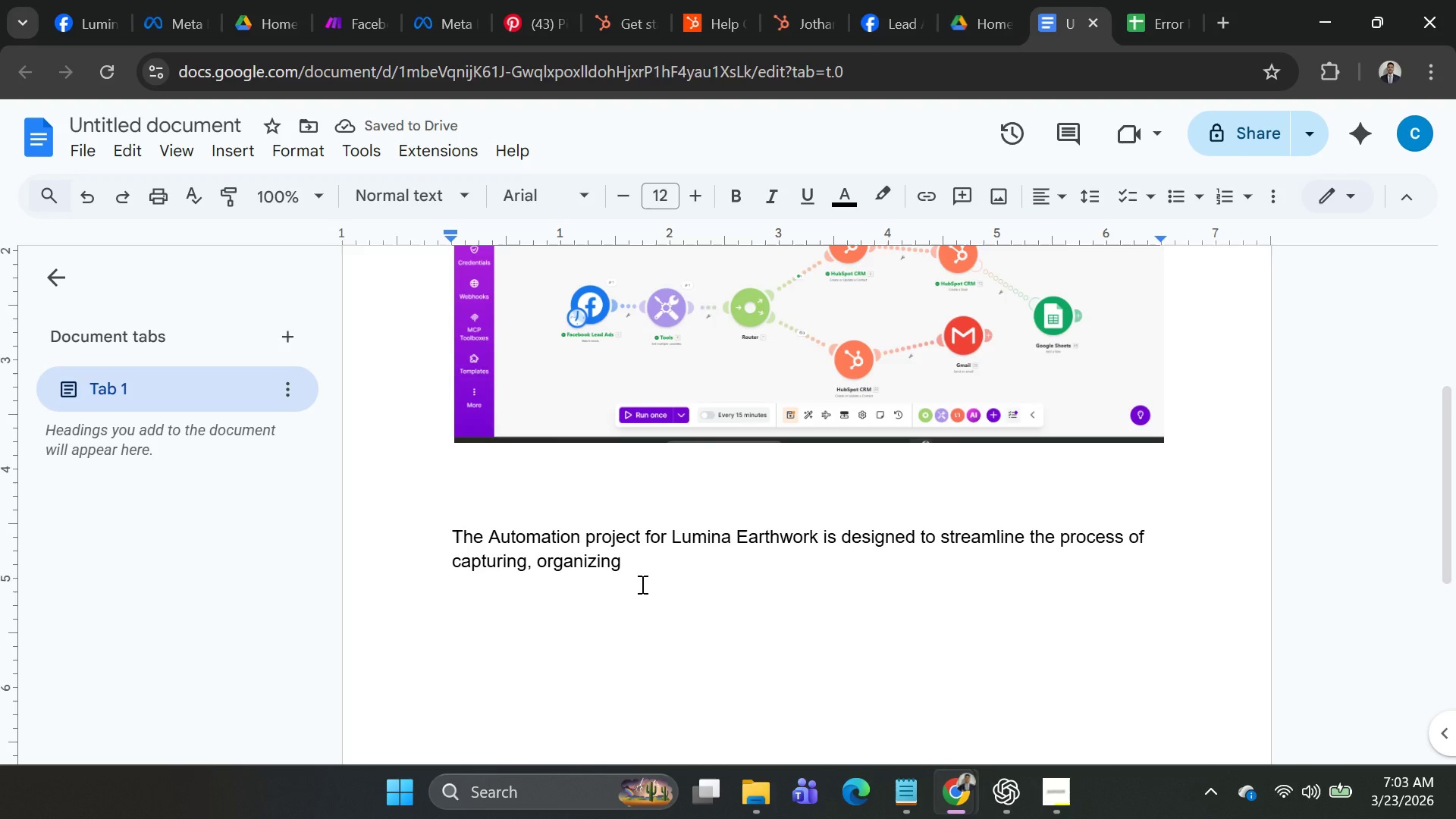 
type(and responding to customer inquires )
key(Backspace)
type( e)
key(Backspace)
type(e)
key(Backspace)
type(genrate)
key(Backspace)
key(Backspace)
key(Backspace)
key(Backspace)
type(erated)
 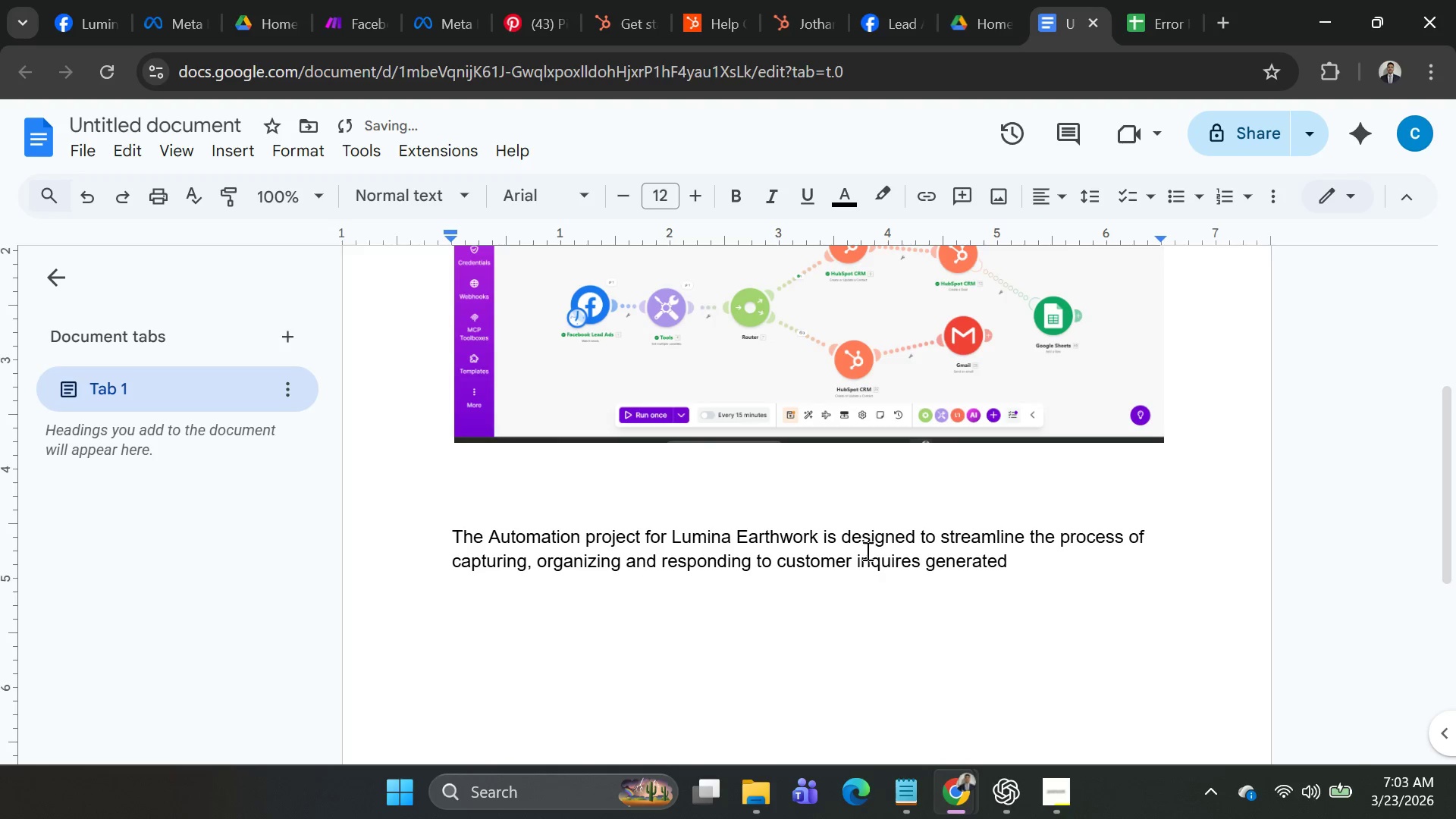 
double_click([873, 559])
 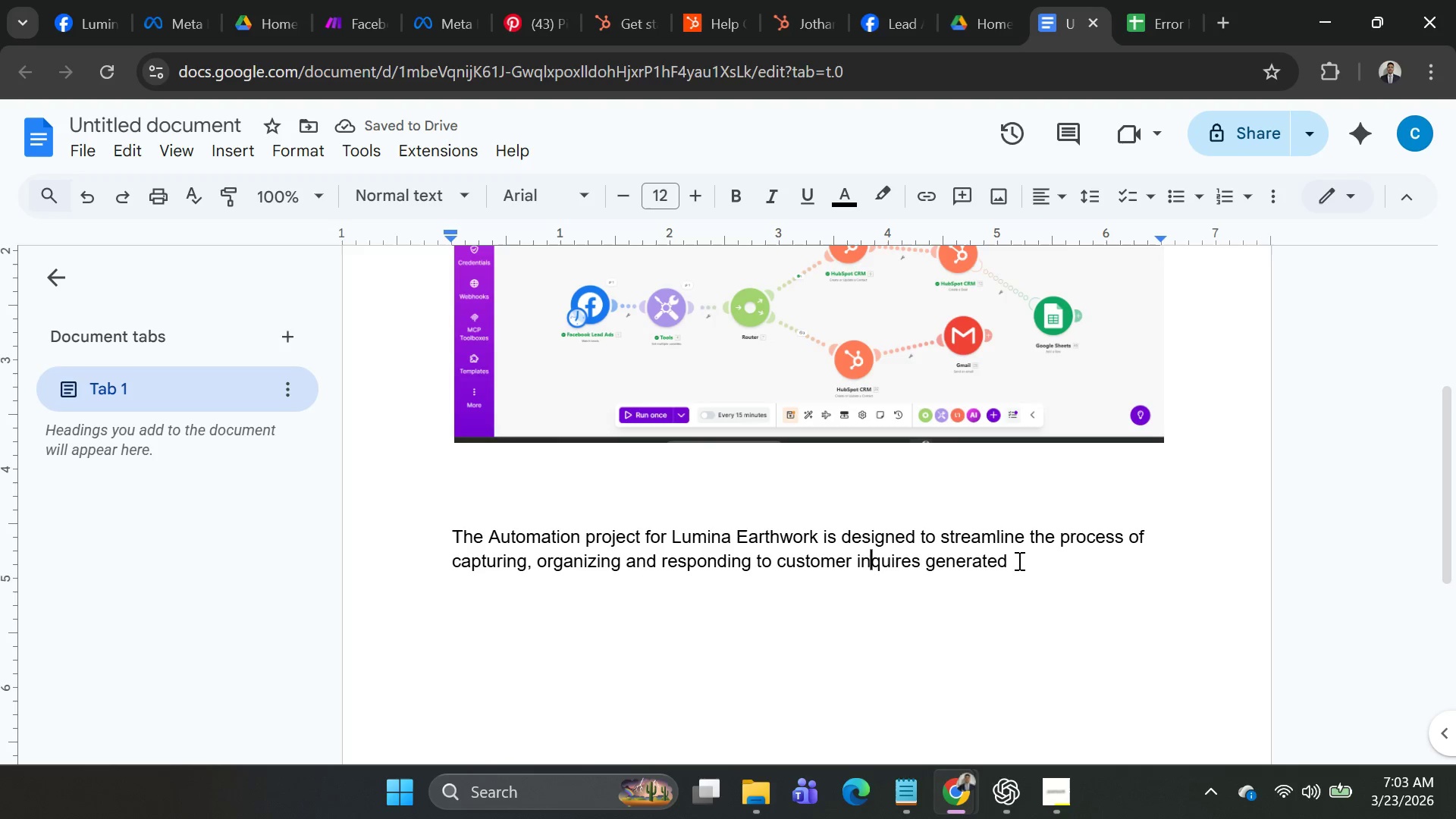 
left_click([1022, 559])
 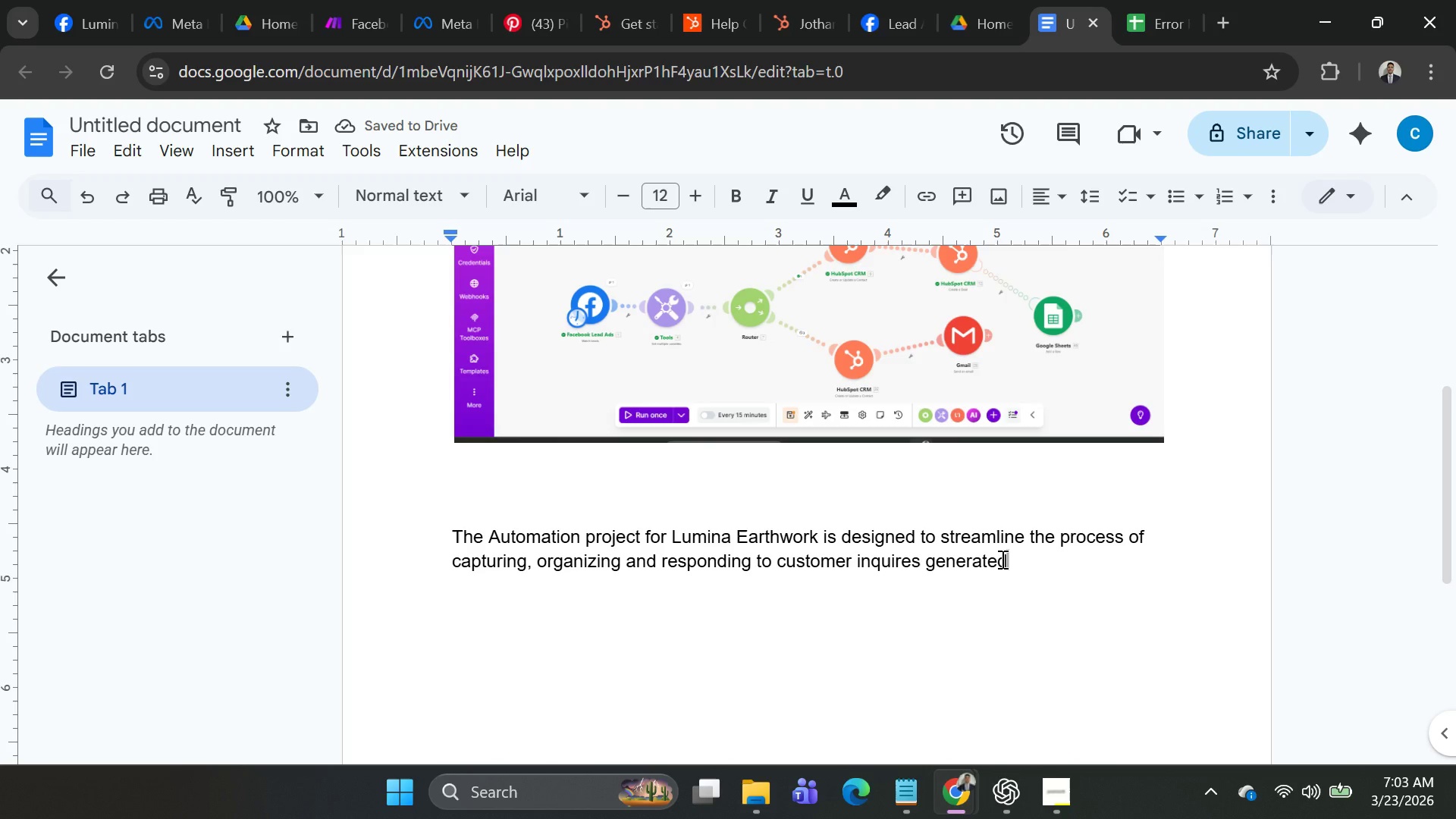 
type( trough Facebook leads ads. By using Make.com )
key(Backspace)
type(, the system eliminates t)
key(Backspace)
type(manual data entry and )
key(Backspace)
type( significant )
key(Backspace)
type(lt moves )
key(Backspace)
key(Backspace)
key(Backspace)
key(Backspace)
key(Backspace)
key(Backspace)
type(improved )
key(Backspace)
key(Backspace)
type(s respon)
key(Backspace)
type(nse time )
key(Backspace)
type(, ensuring )
 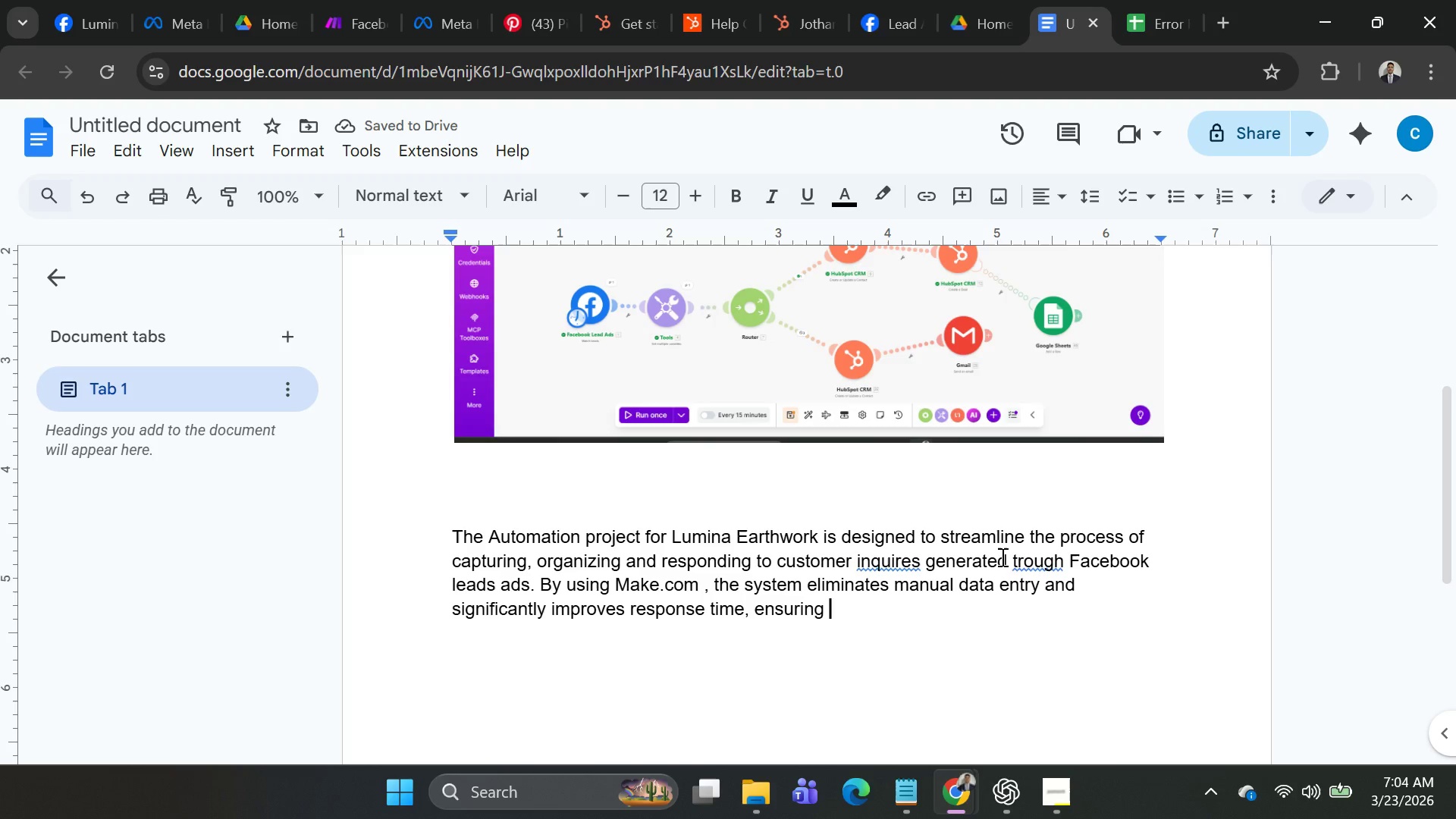 
key(Backspace)
key(Backspace)
type(g that potential clients received immediate and relevant communication)
 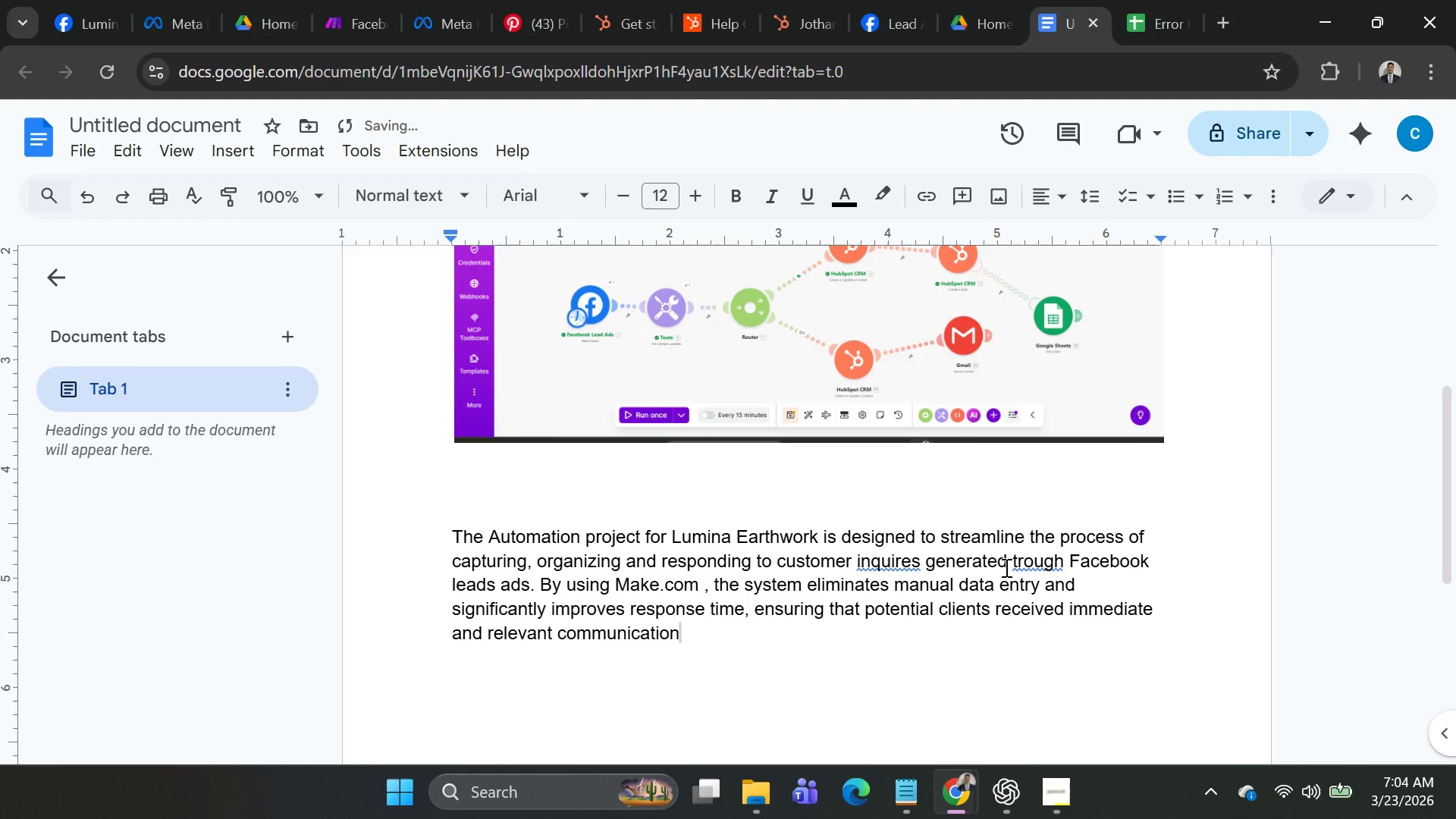 
key(Shift+Enter)
 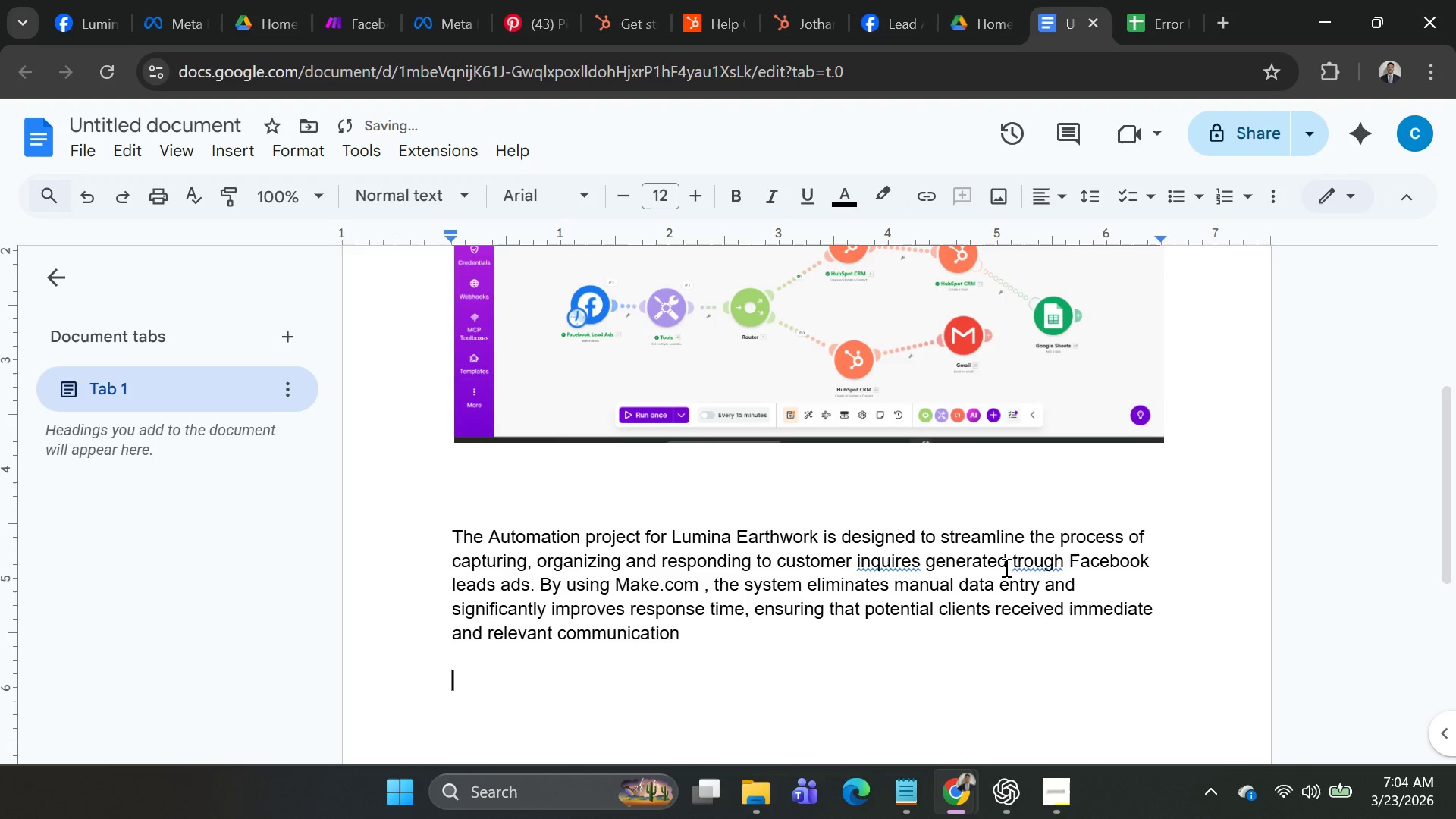 
key(Shift+Enter)
 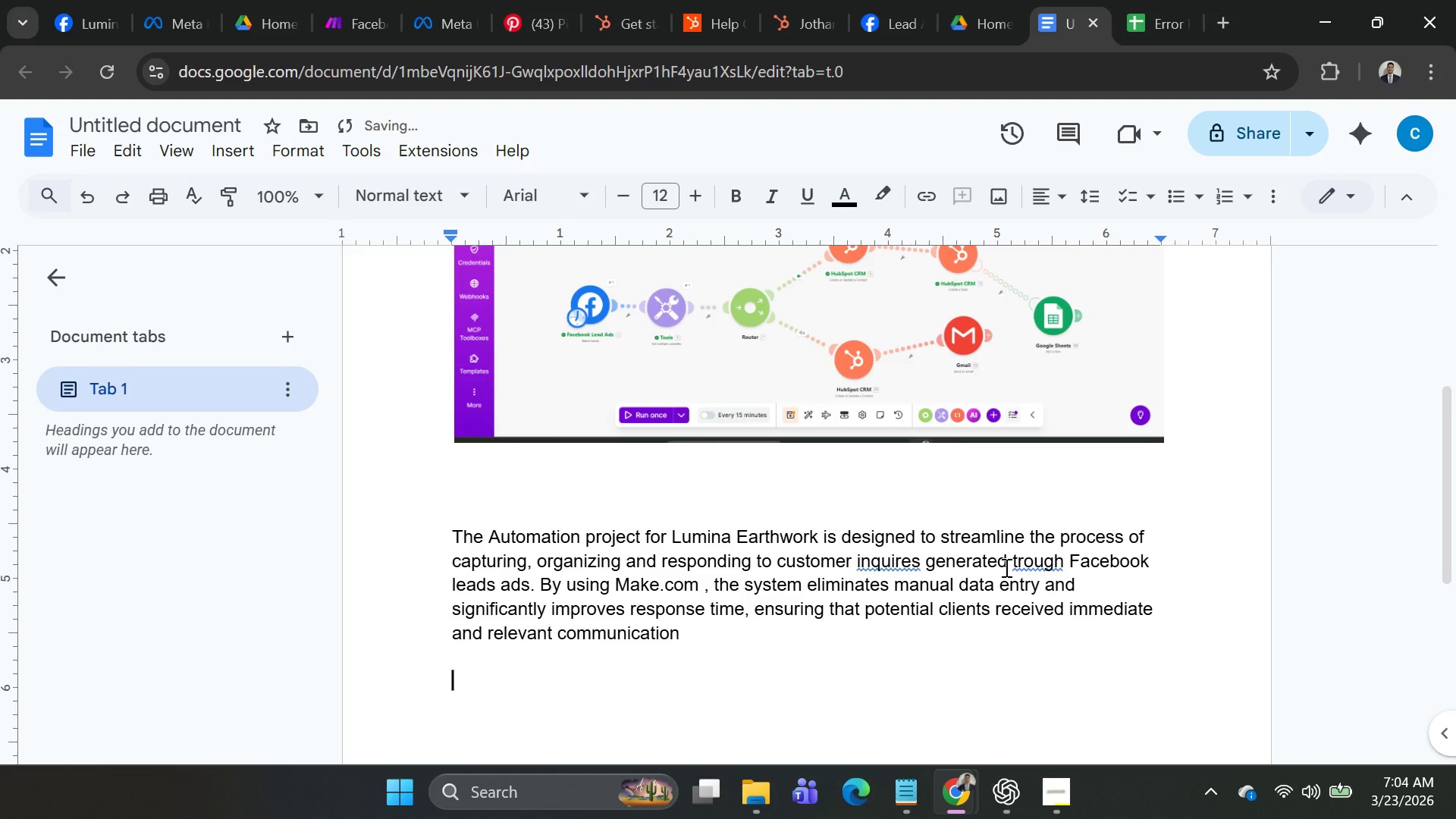 
type(The workflow e)
key(Backspace)
type(begins new lead is submitted )
 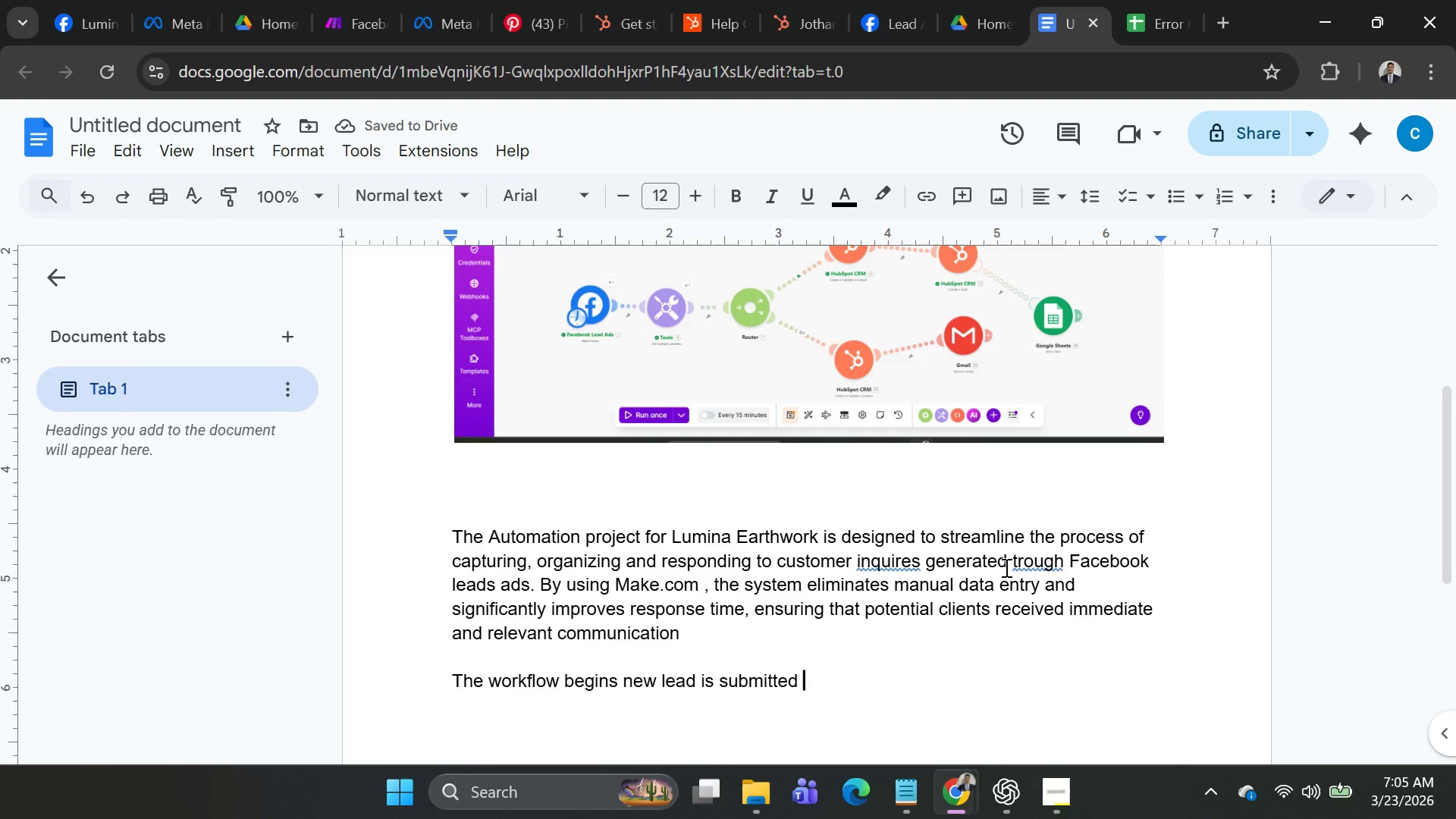 
type(trough fat)
key(Backspace)
type(cebook )
 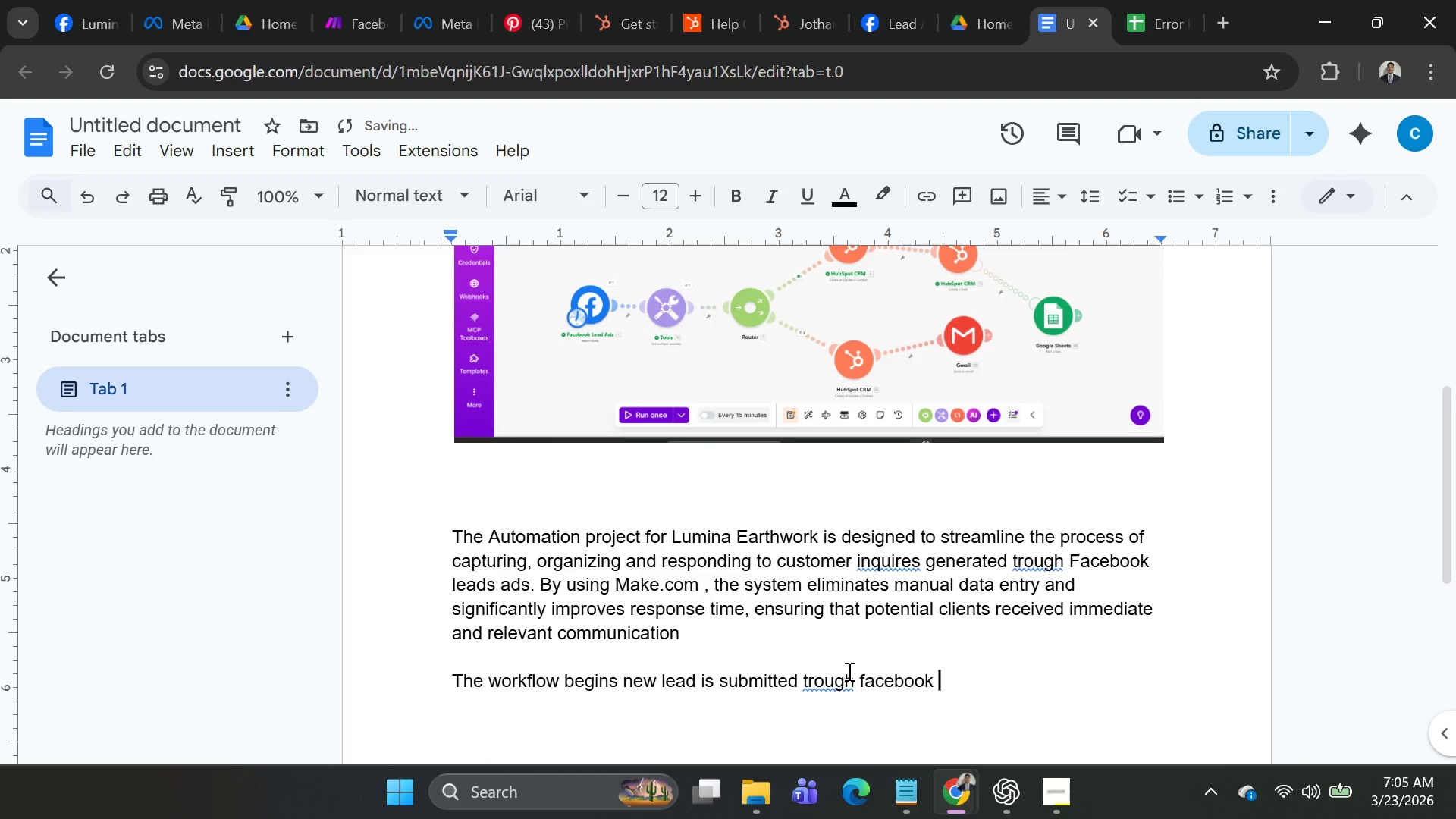 
right_click([833, 686])
 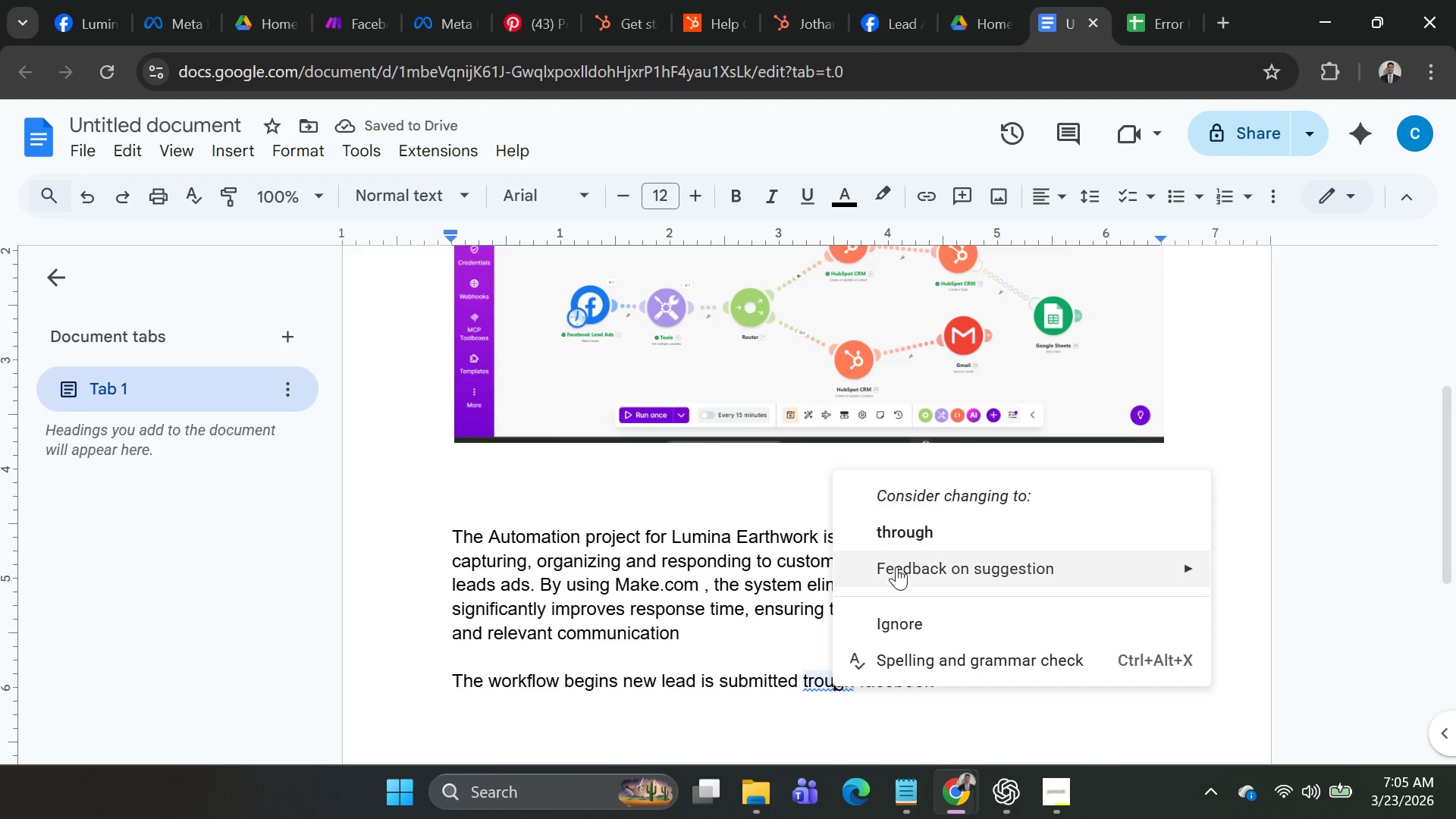 
left_click([903, 545])
 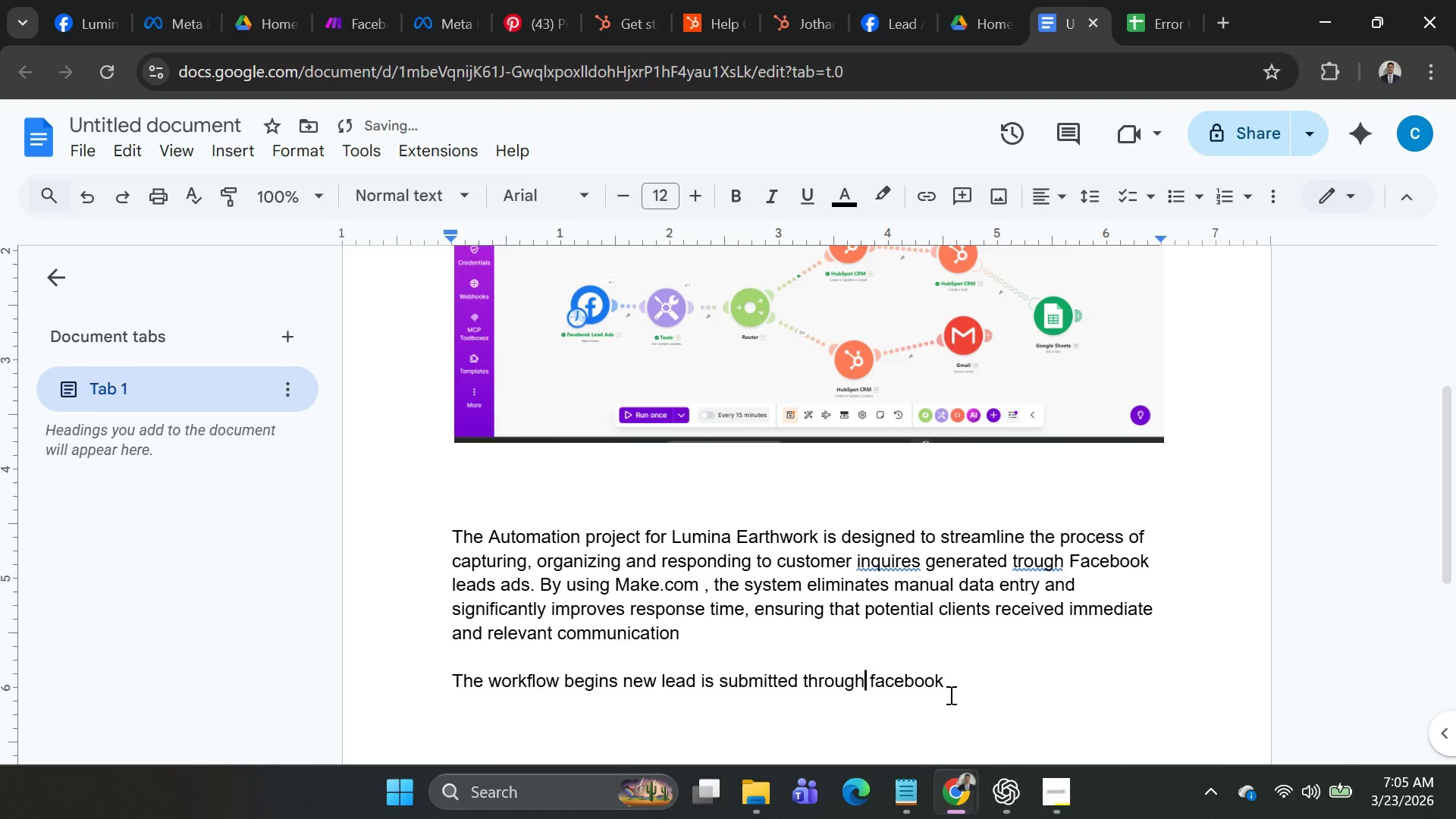 
left_click([956, 686])
 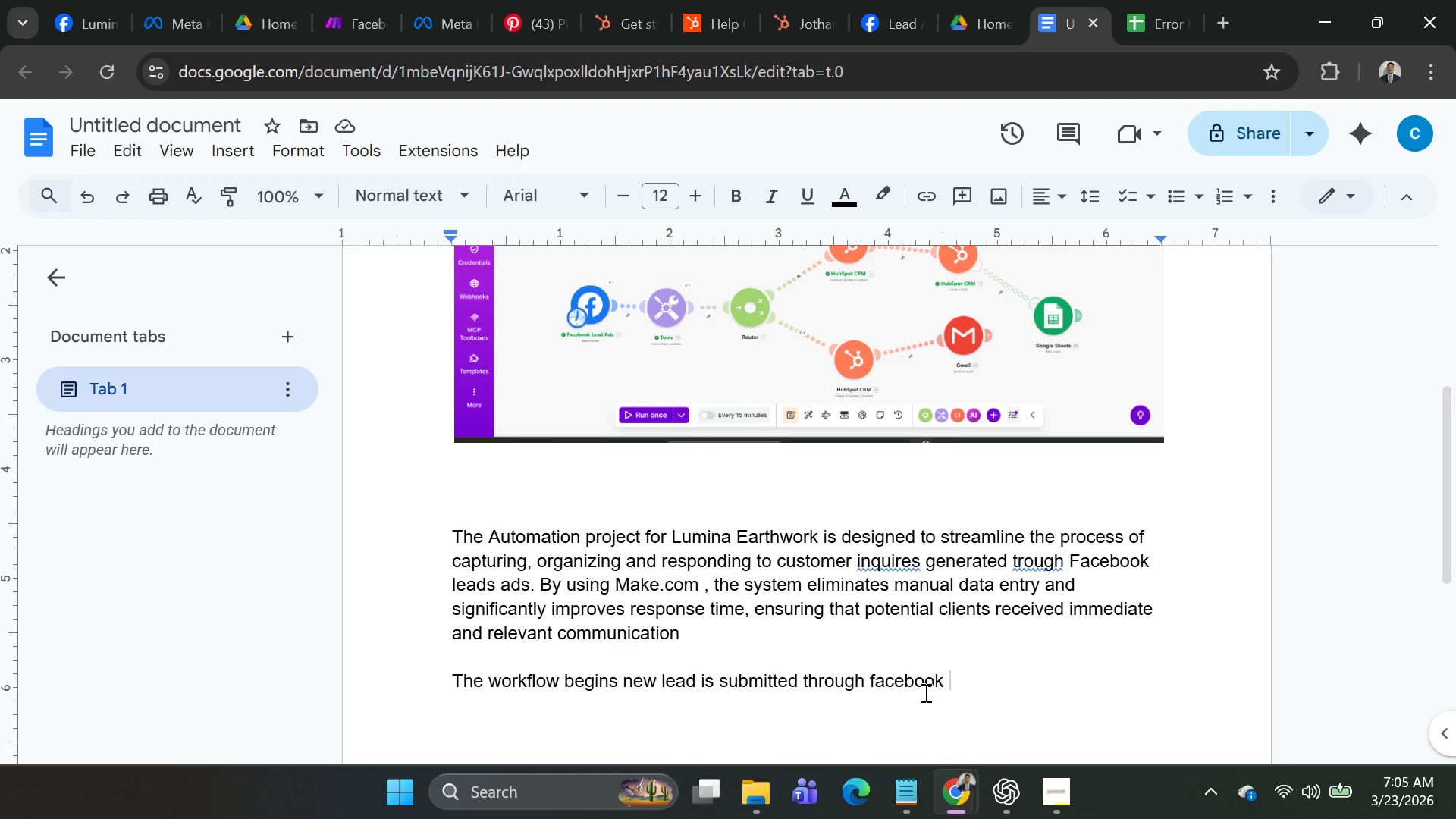 
wait(6.31)
 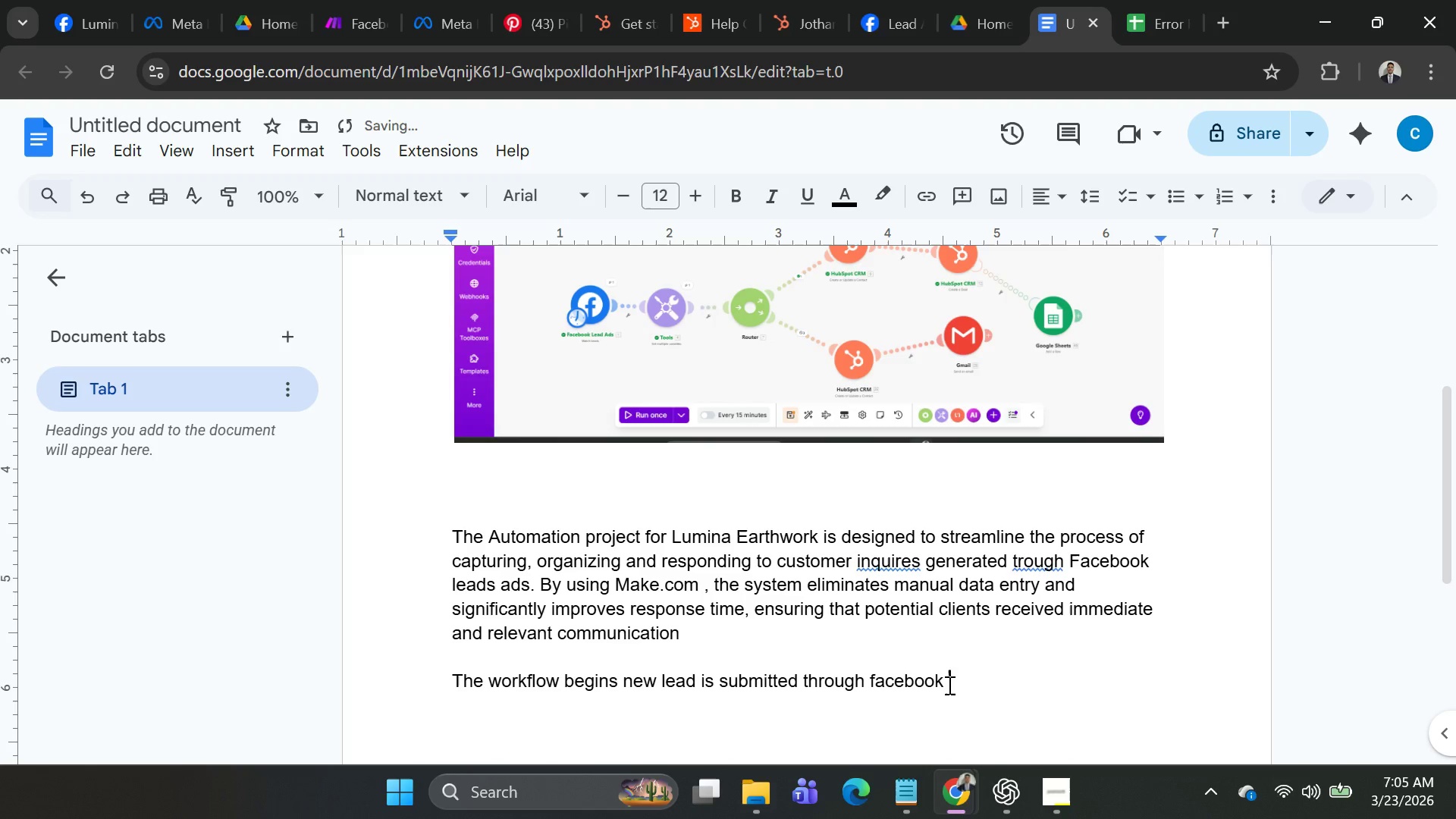 
right_click([876, 563])
 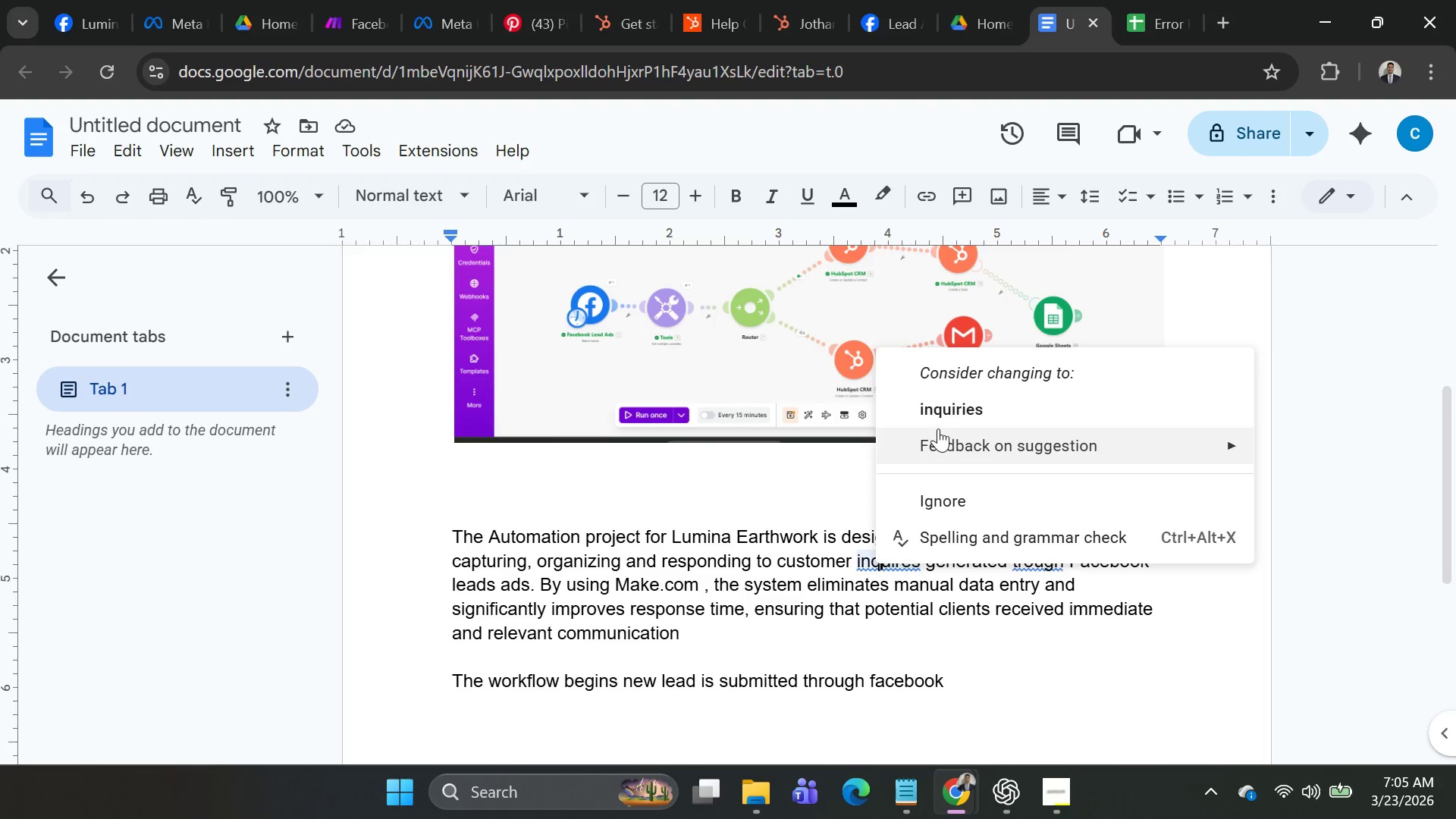 
left_click([939, 406])
 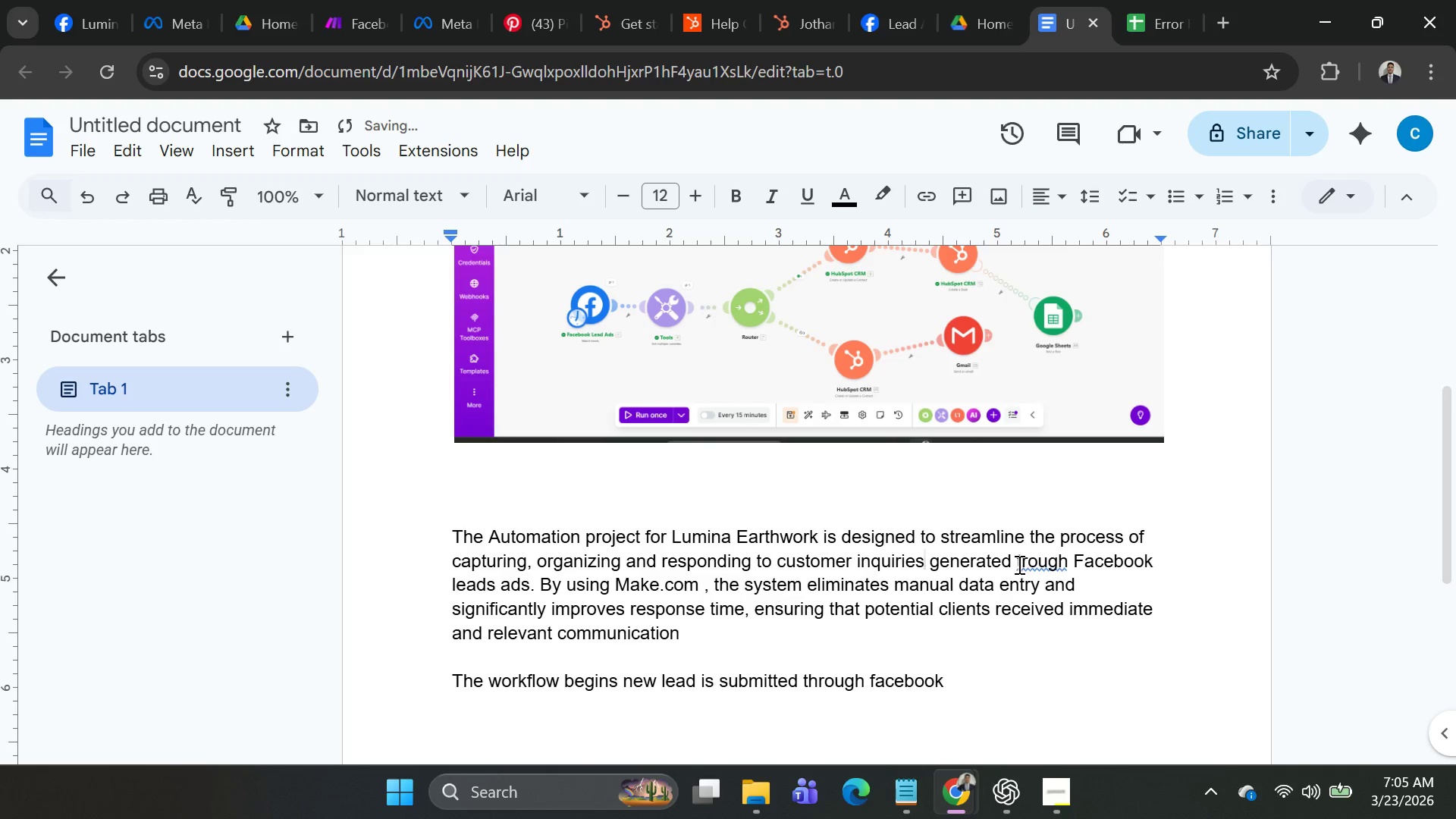 
right_click([1029, 562])
 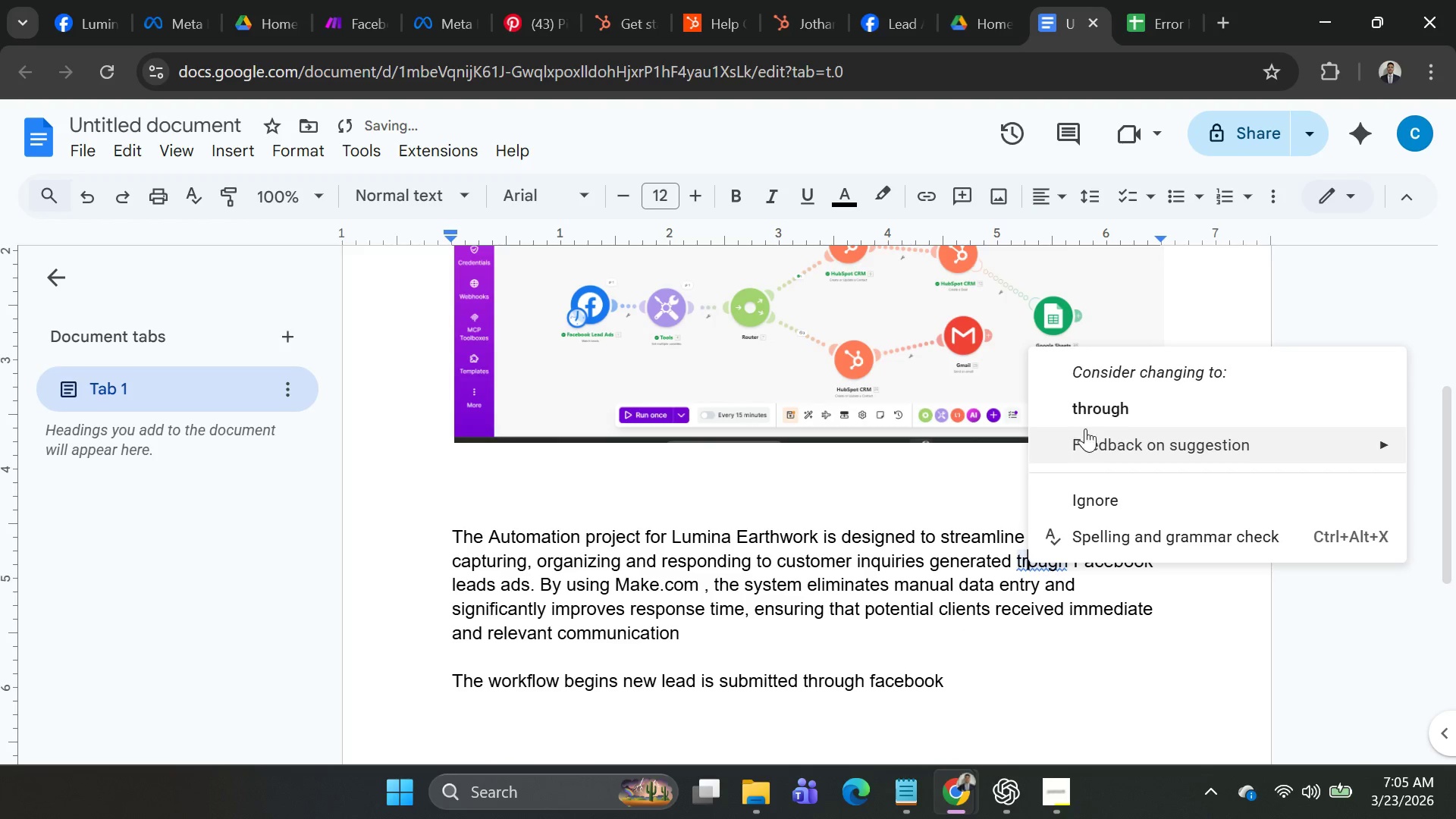 
left_click([1095, 408])
 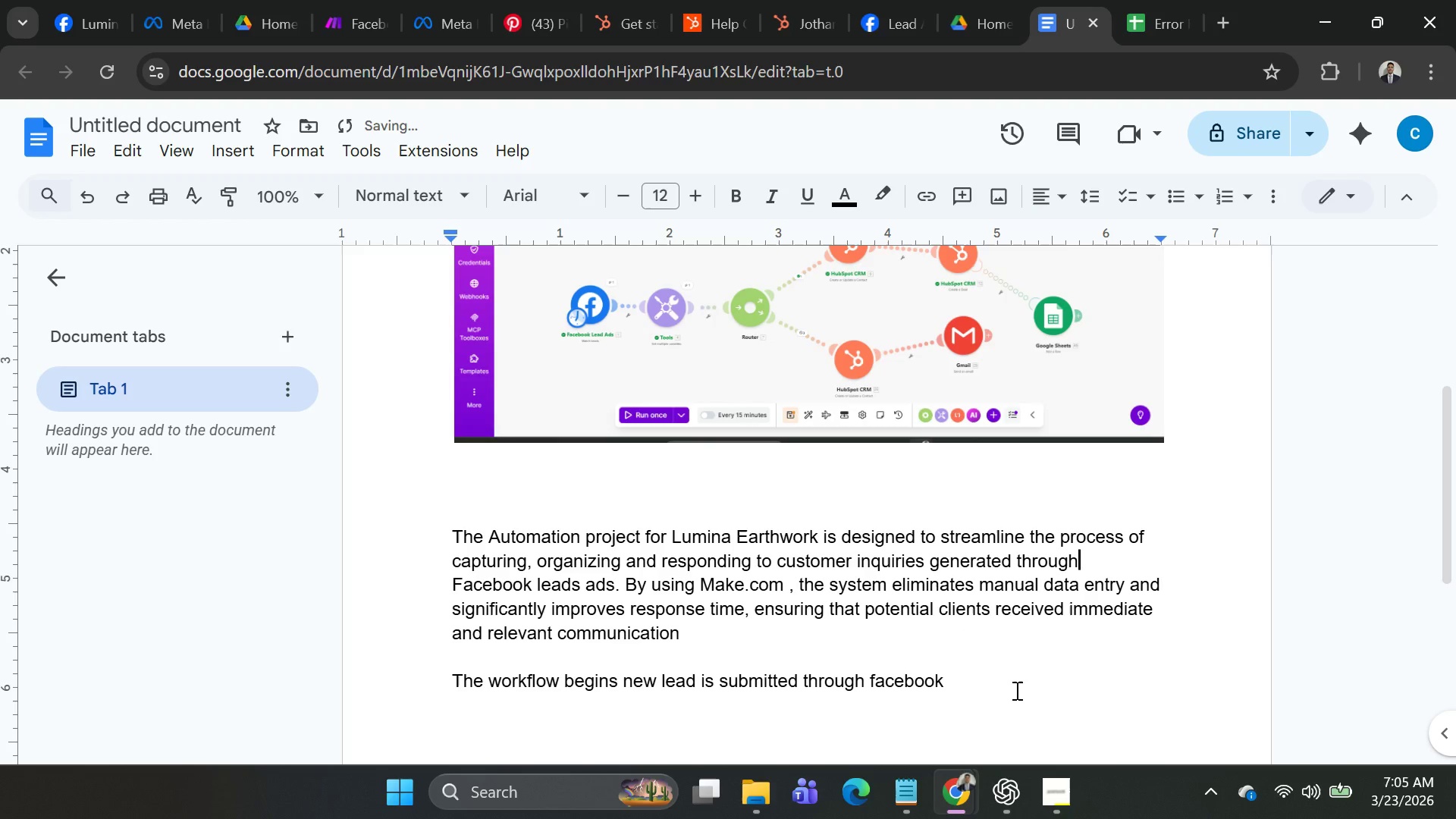 
left_click([1015, 690])
 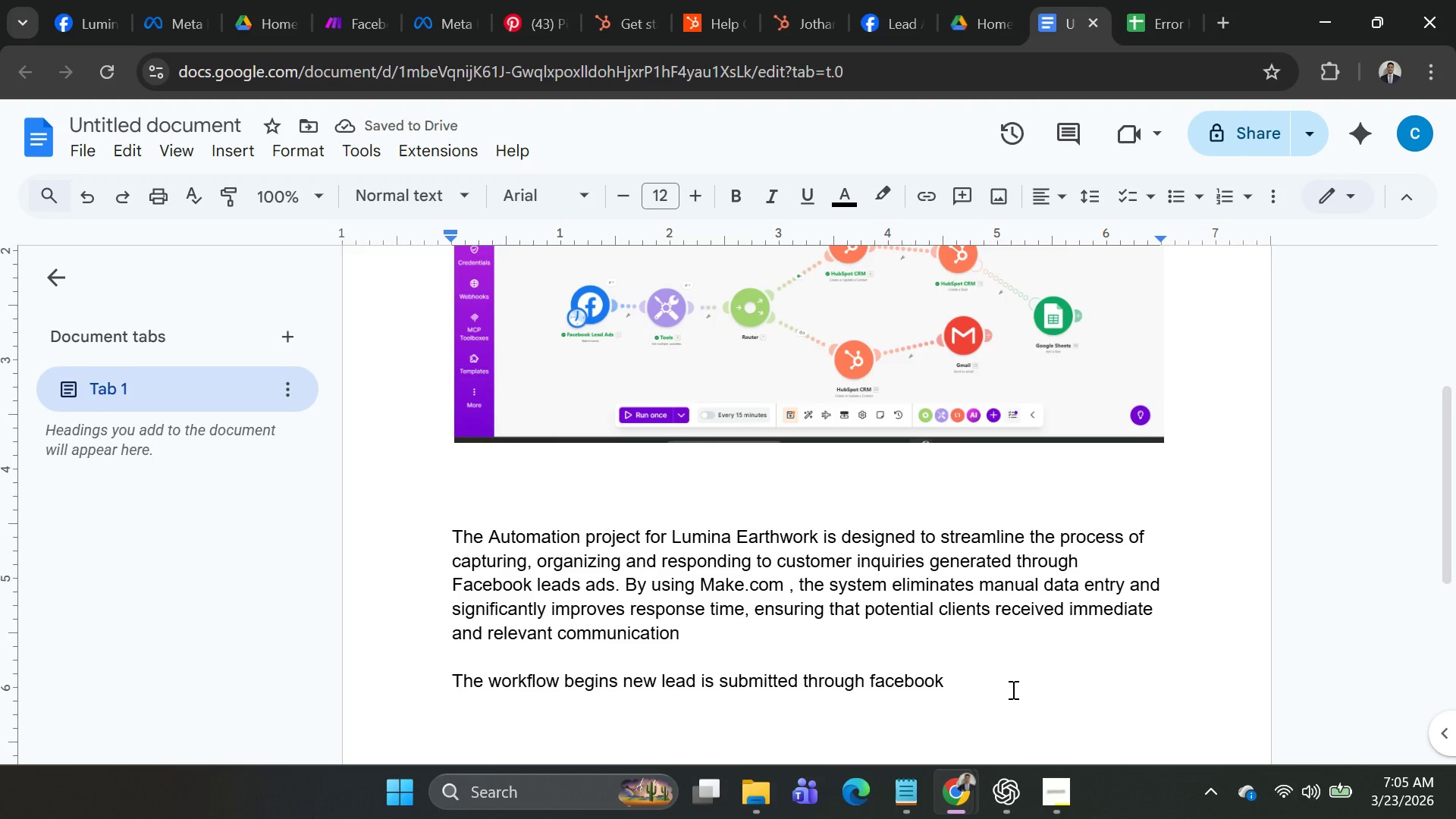 
wait(8.12)
 